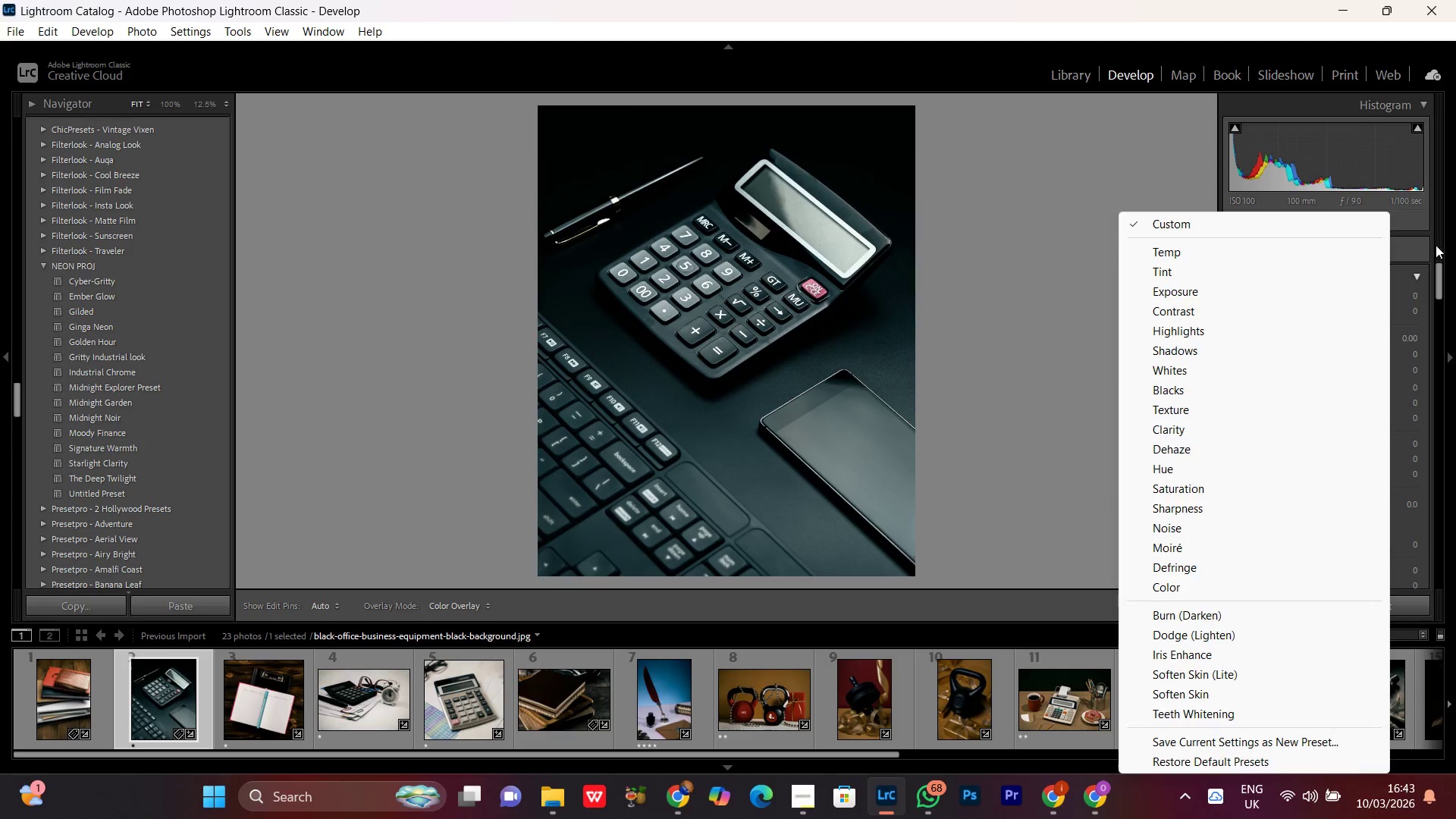 
left_click([1439, 241])
 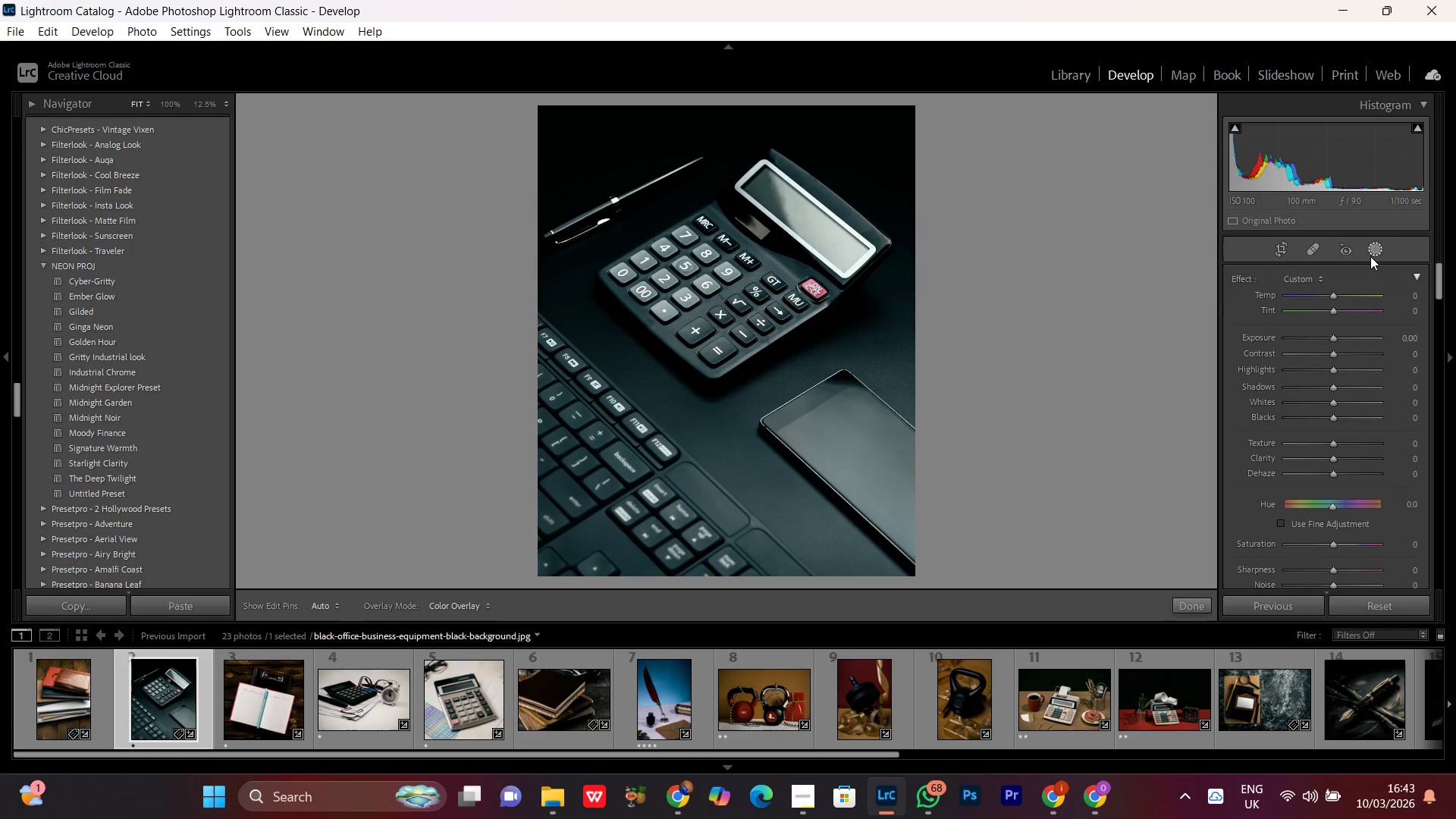 
double_click([1375, 254])
 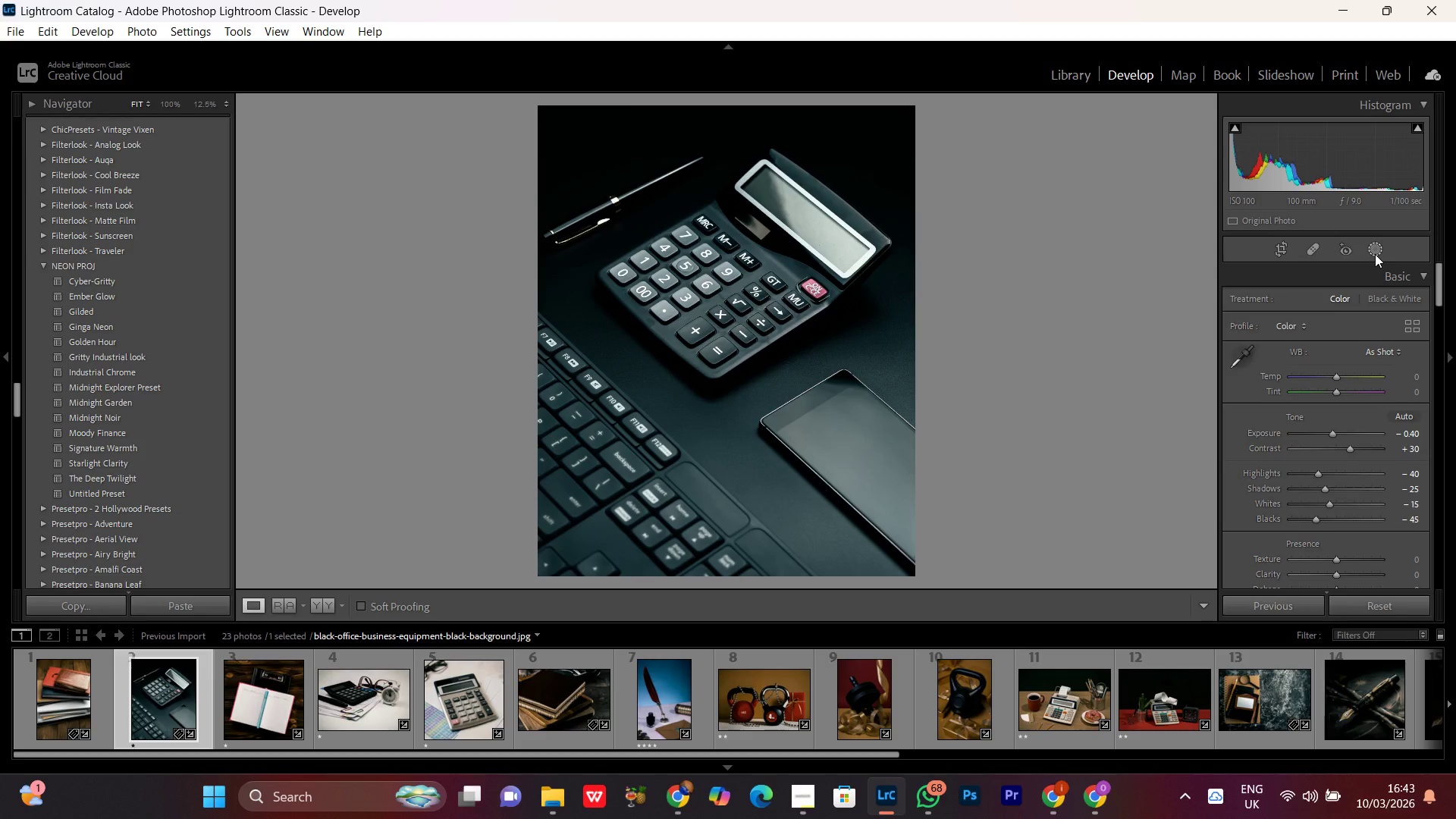 
left_click([1375, 254])
 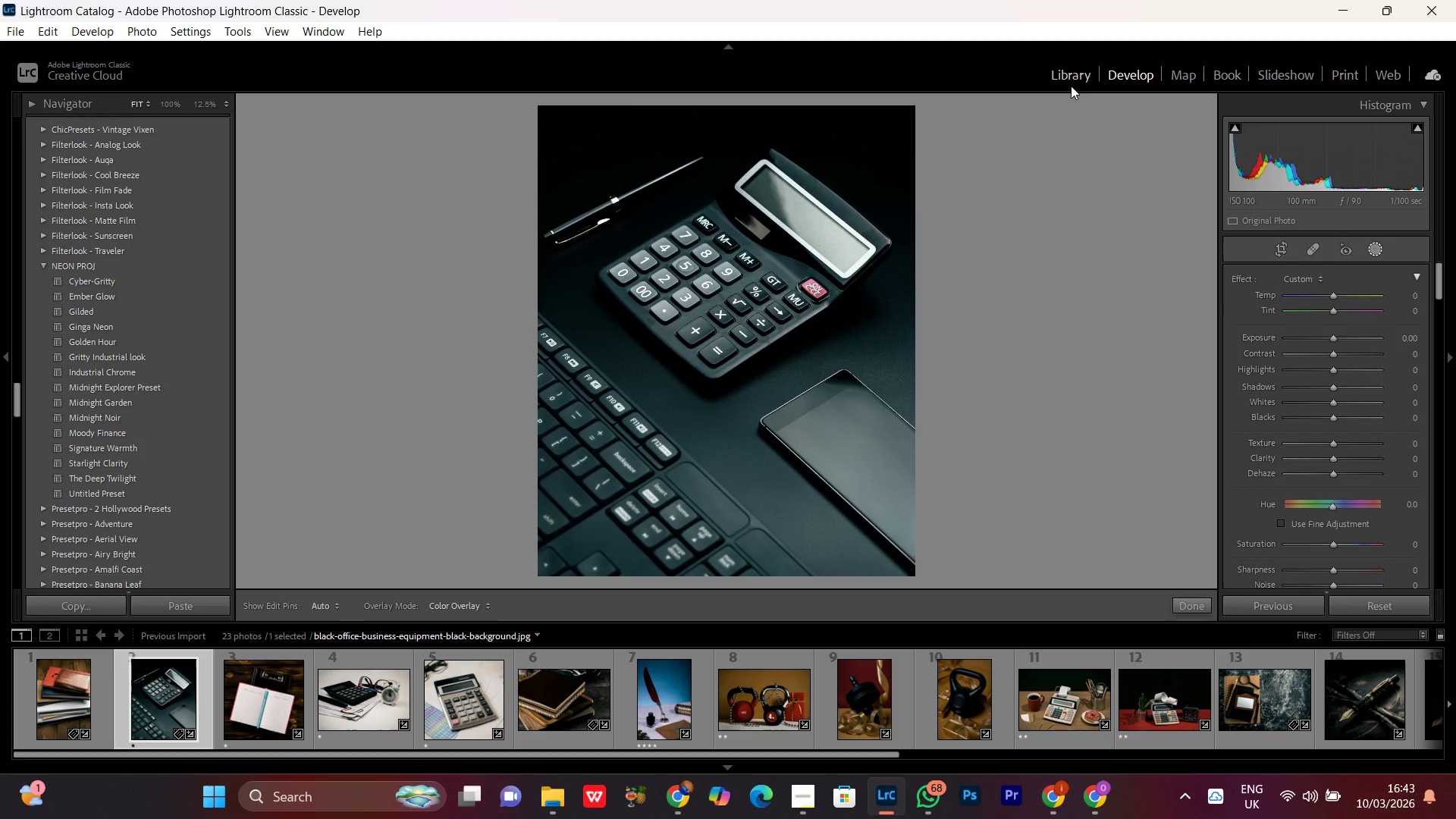 
left_click([1072, 74])
 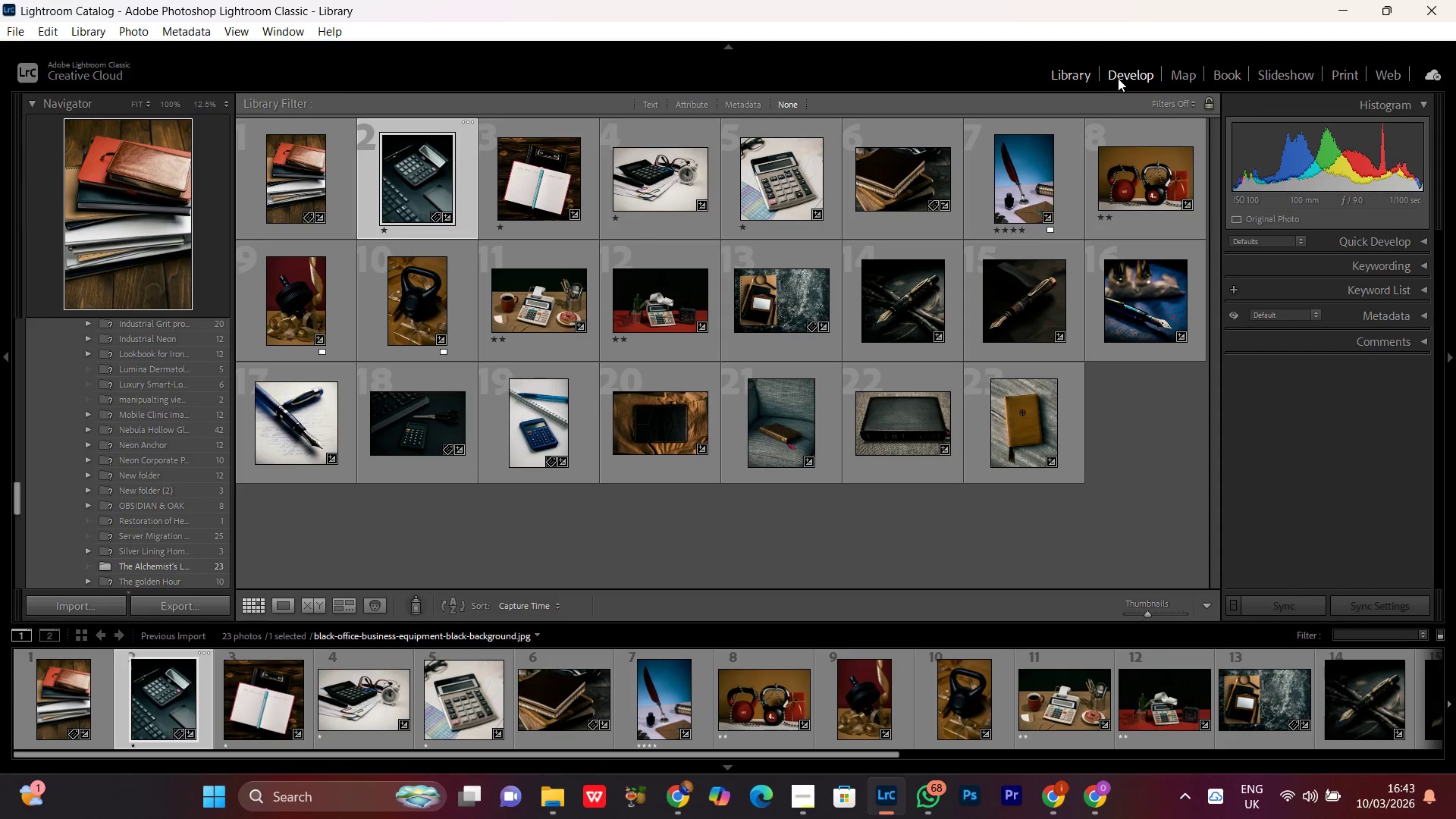 
left_click([1130, 74])
 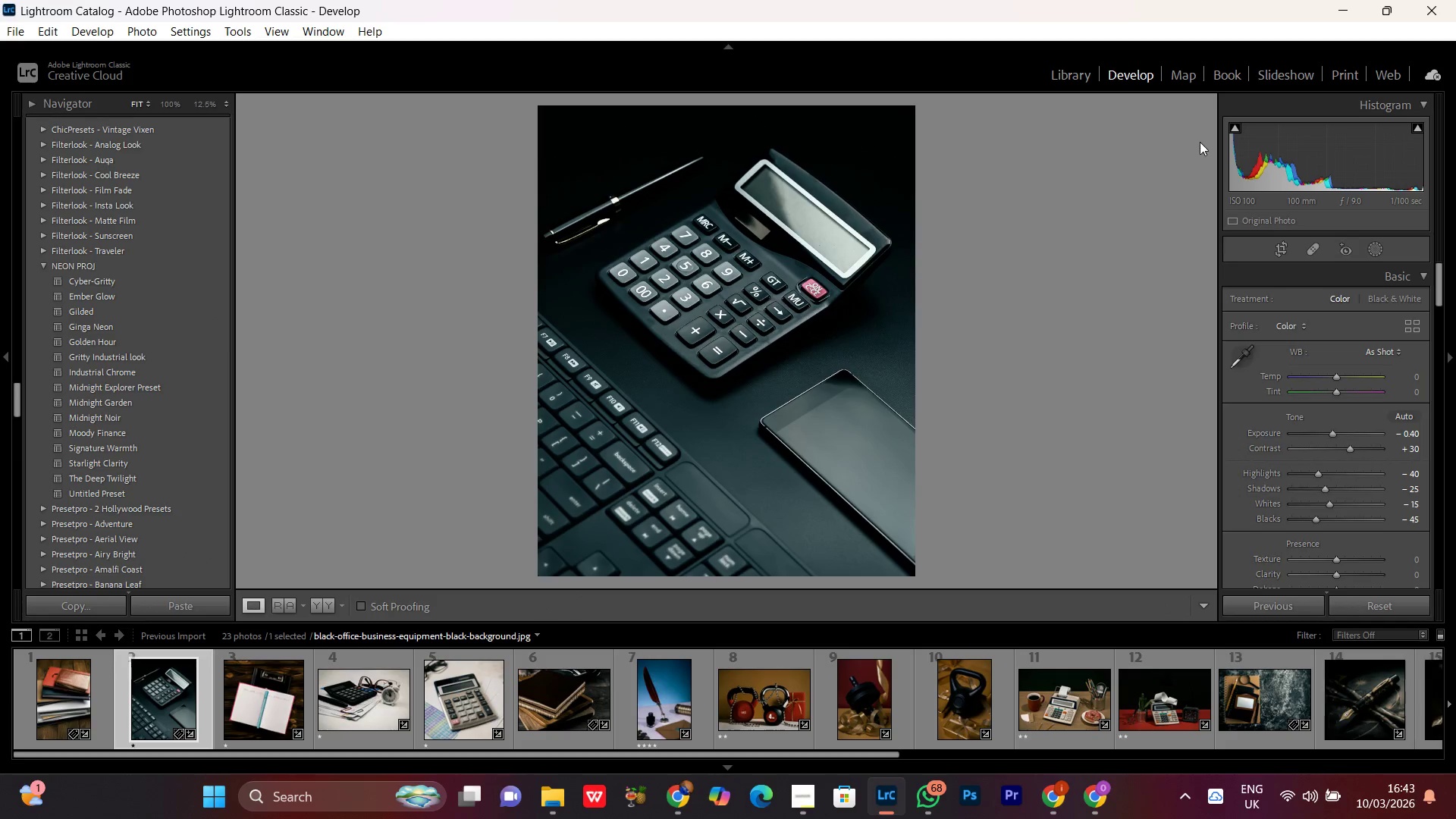 
left_click([1204, 140])
 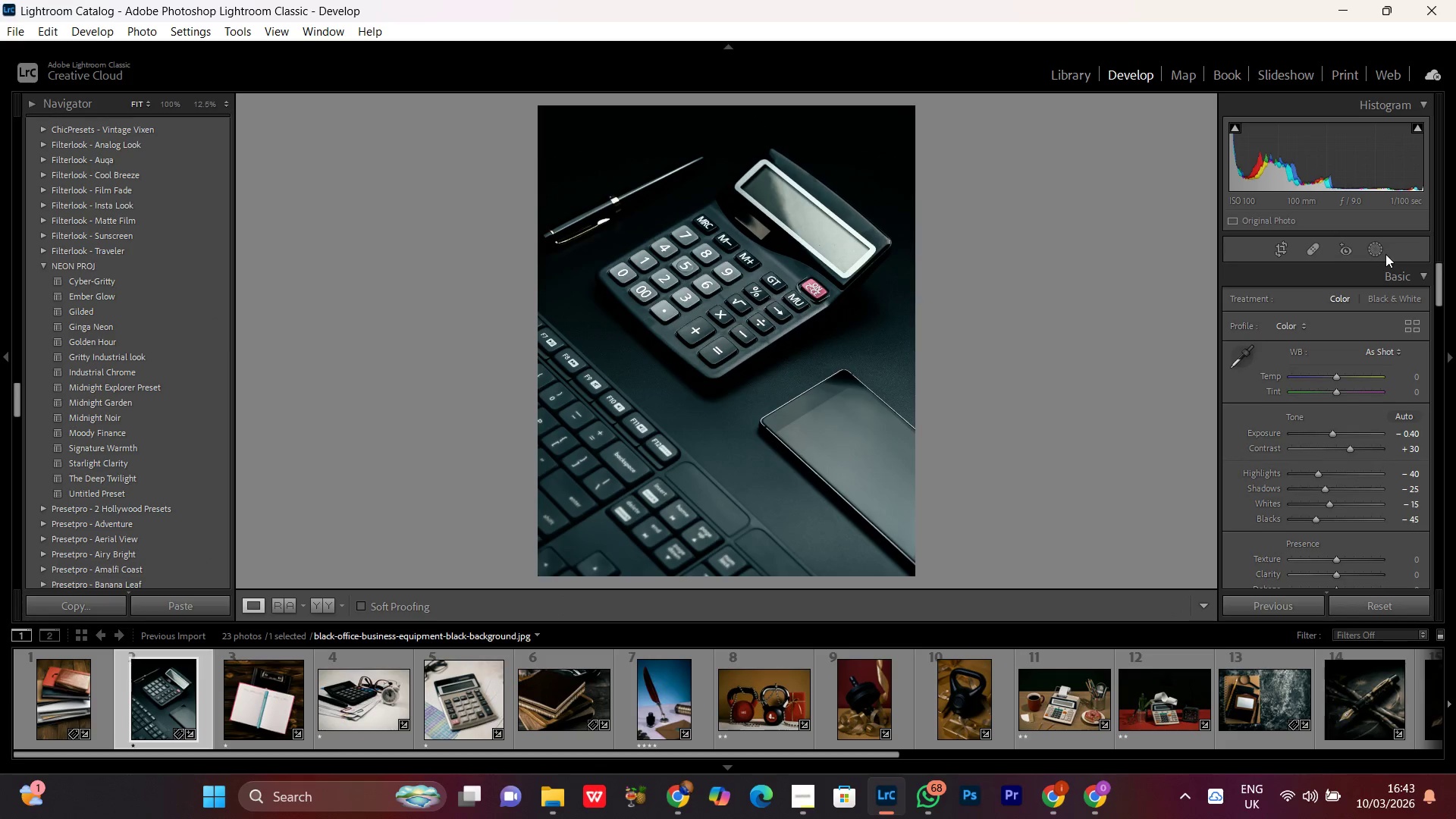 
left_click([1370, 253])
 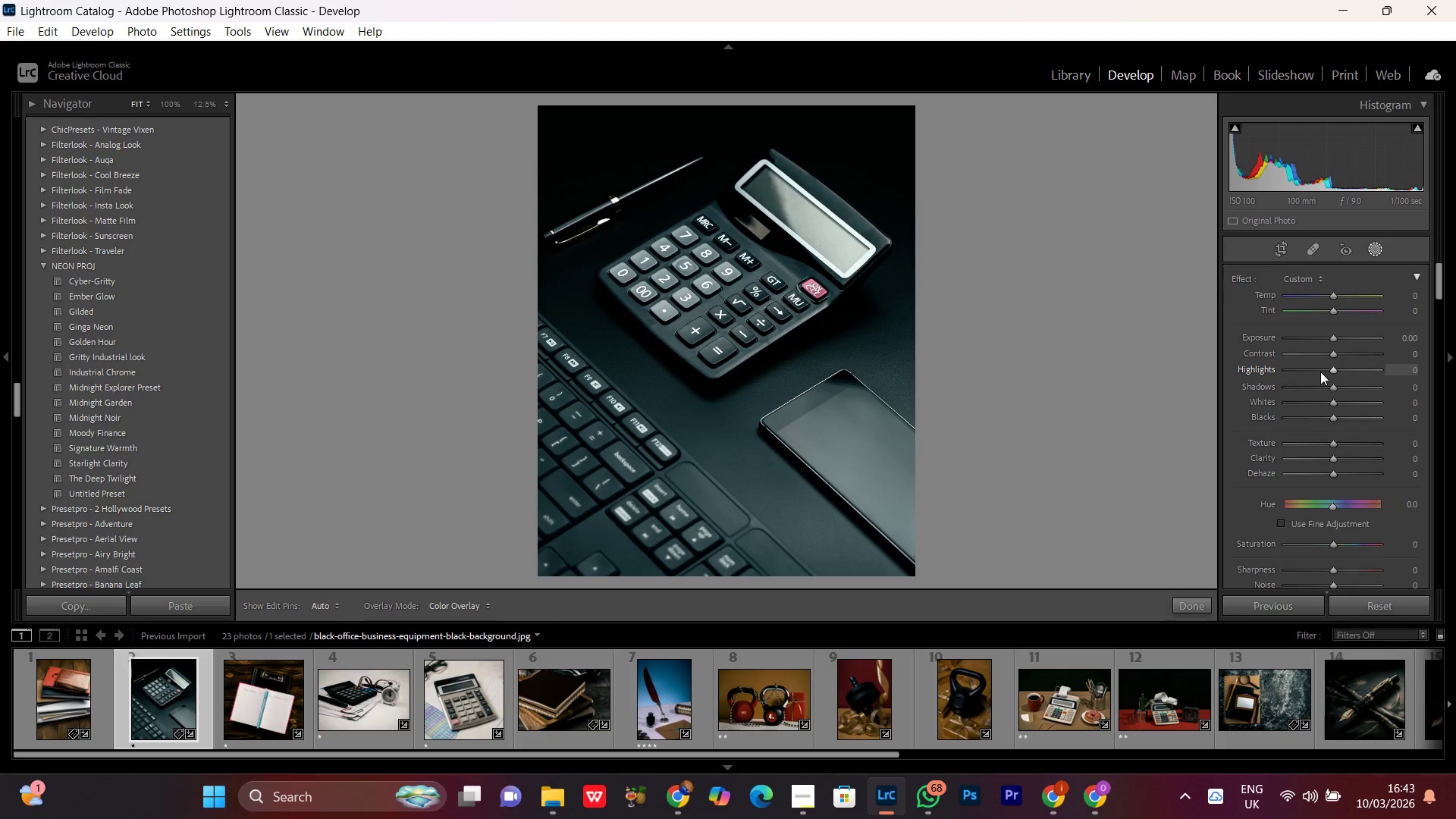 
right_click([1373, 245])
 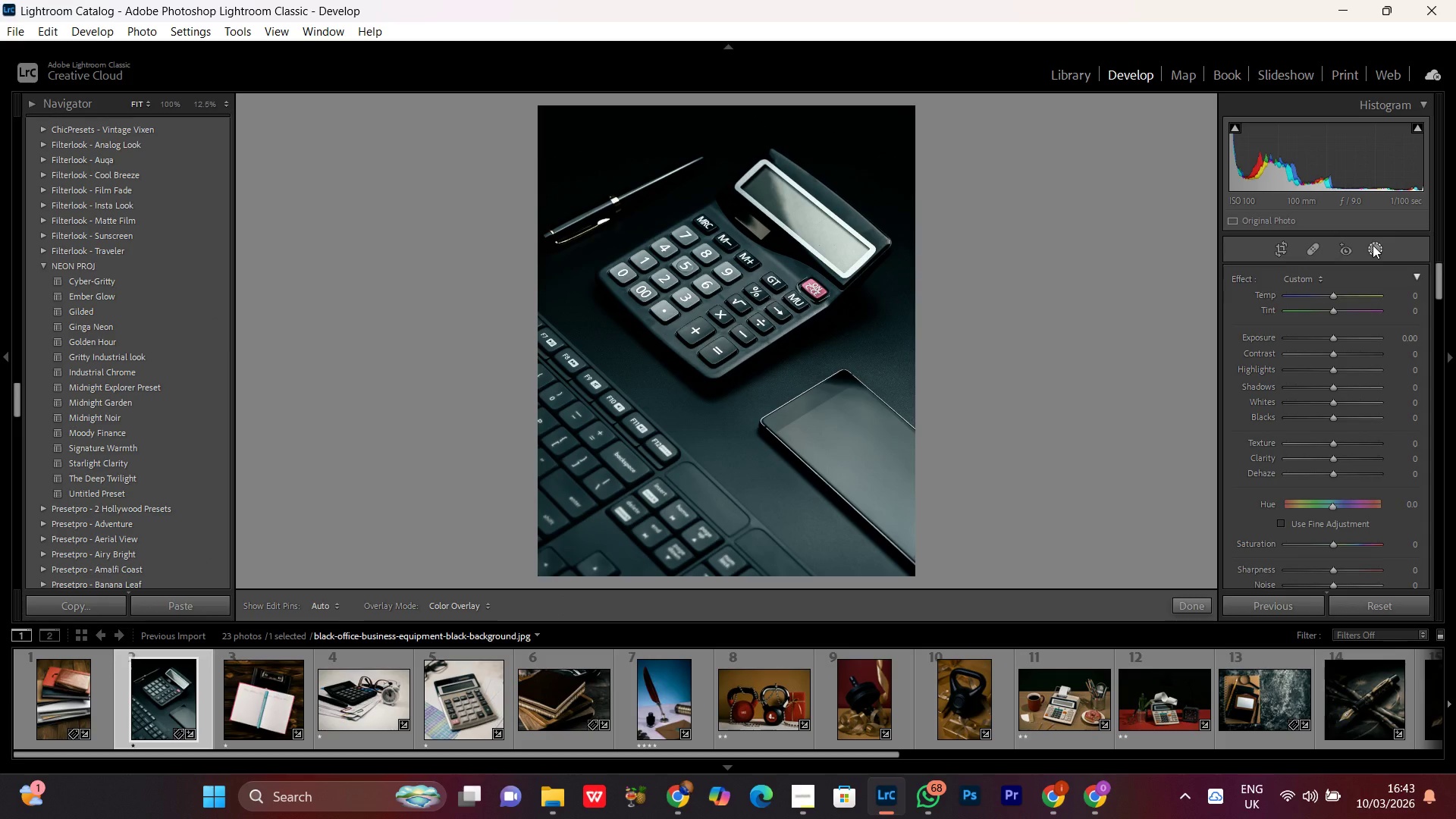 
left_click([1373, 245])
 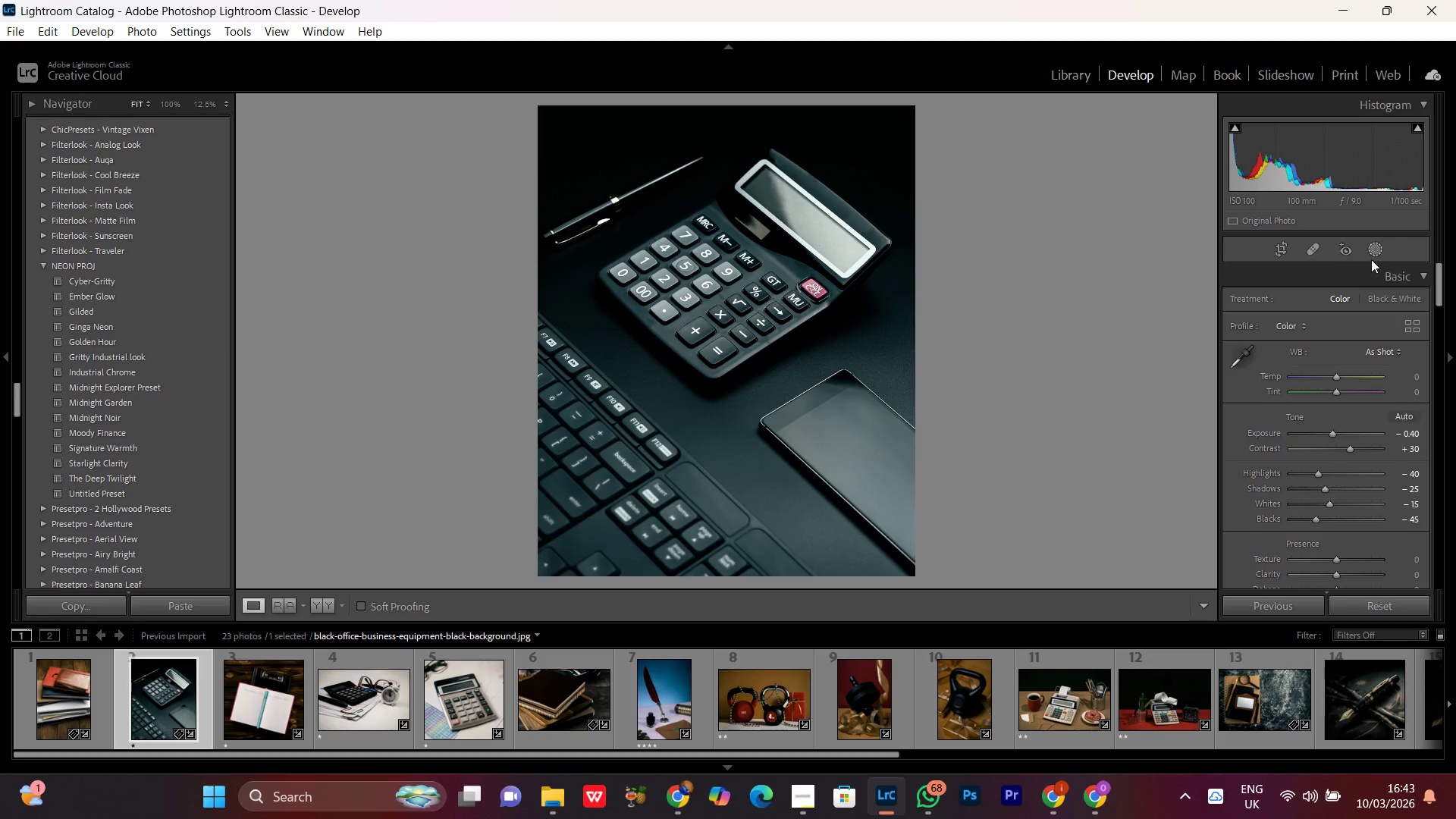 
left_click([1379, 254])
 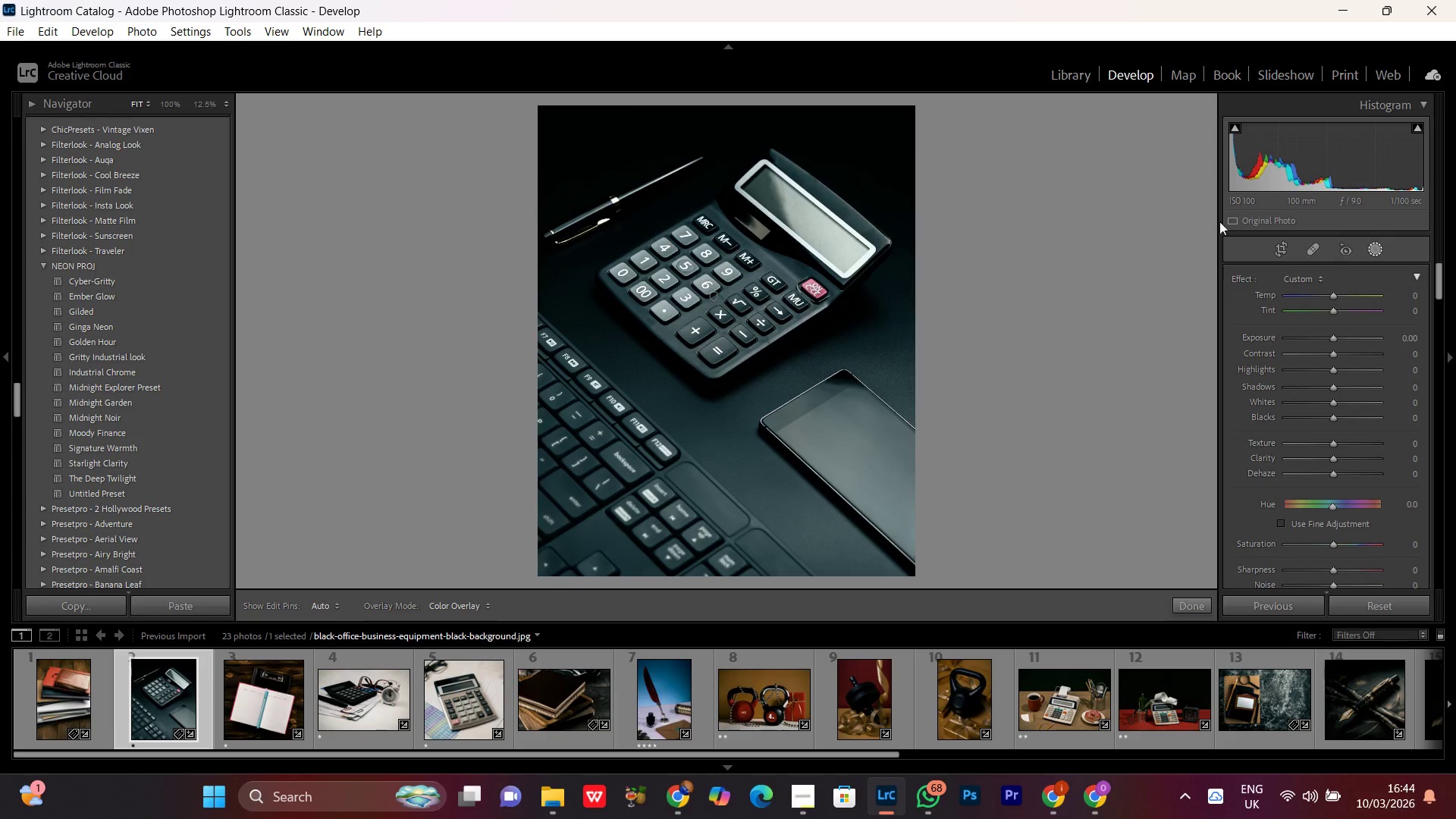 
left_click([1210, 152])
 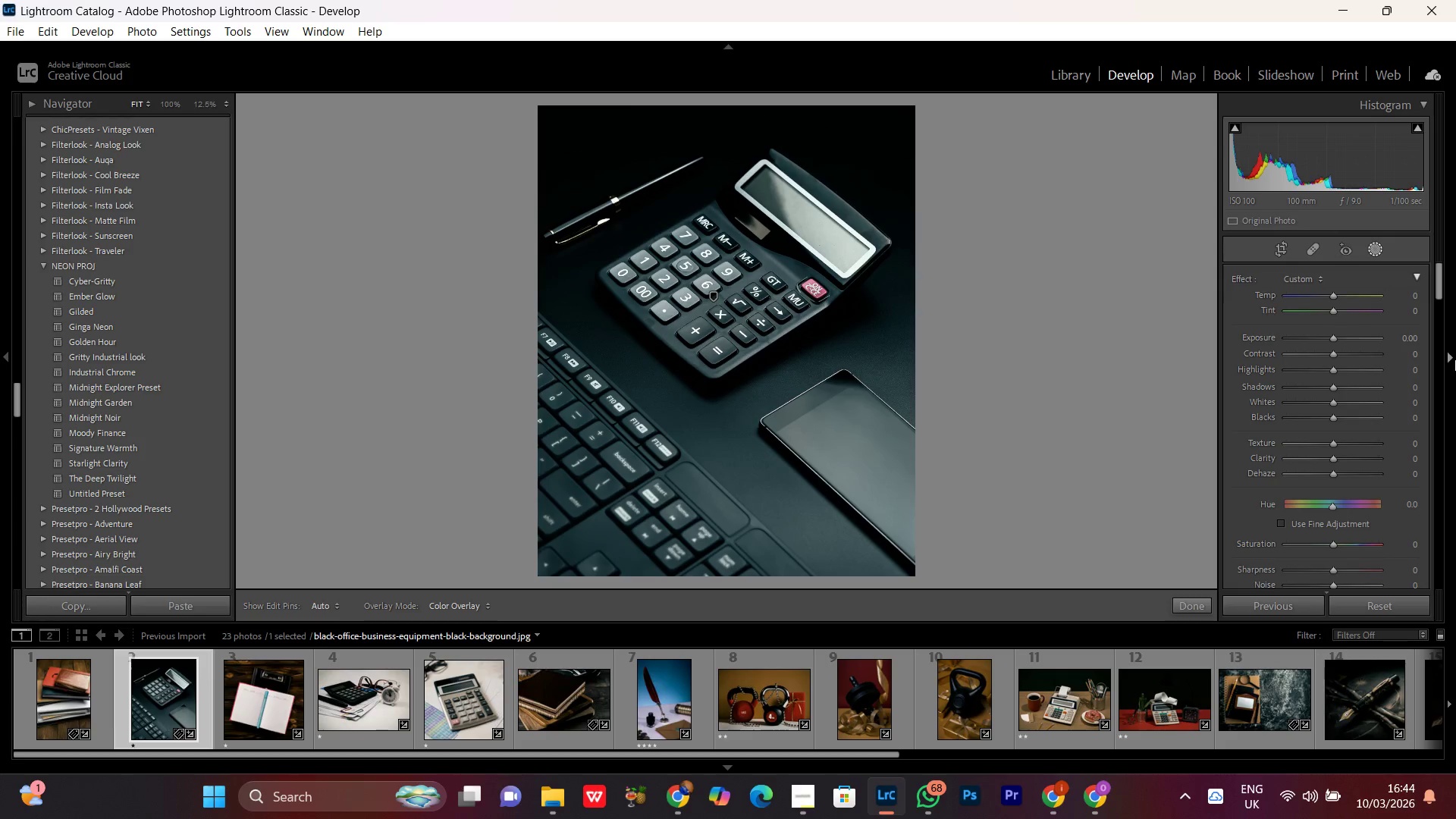 
left_click([1440, 353])
 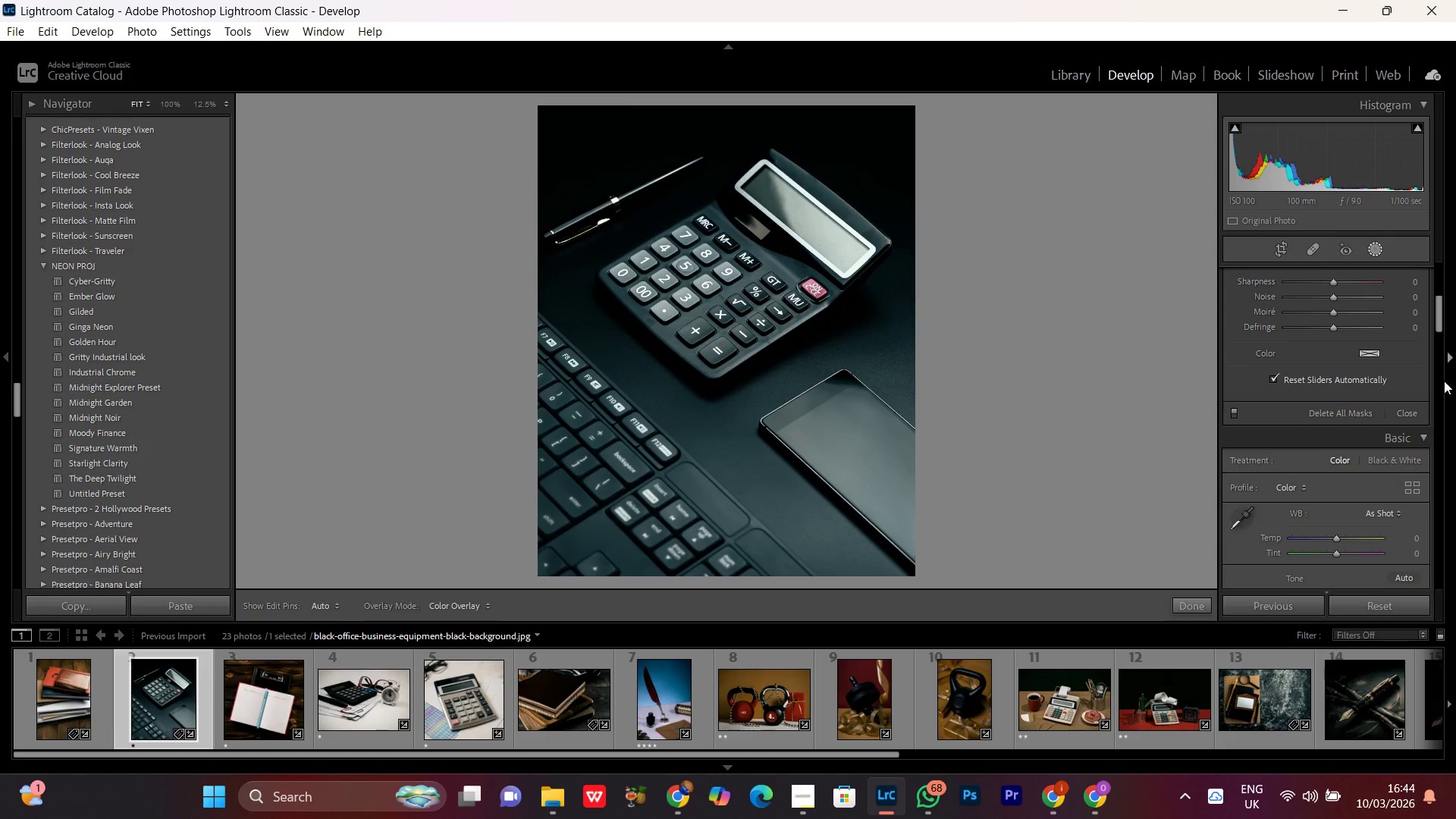 
scroll: coordinate [1328, 356], scroll_direction: up, amount: 8.0
 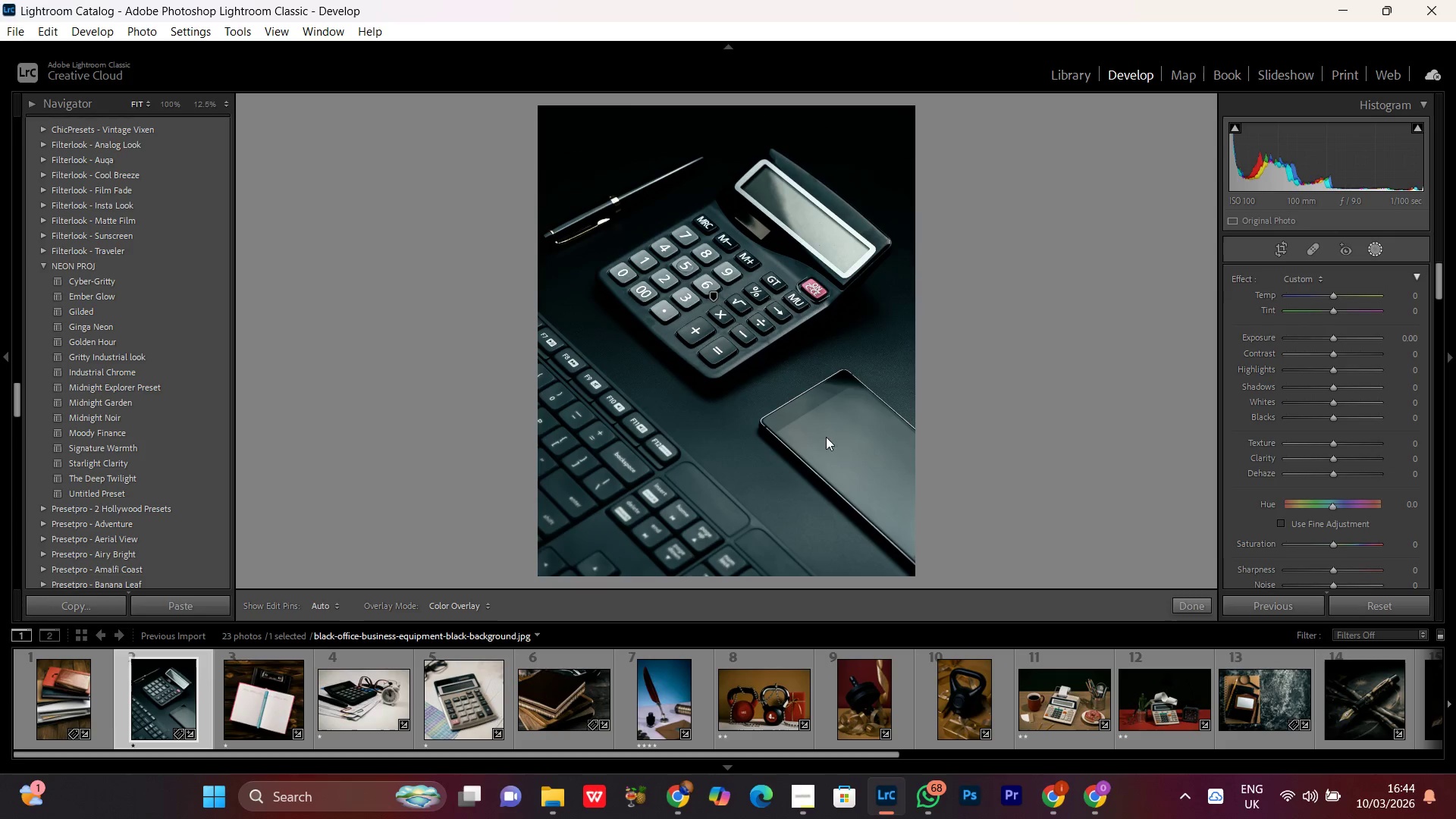 
left_click_drag(start_coordinate=[593, 425], to_coordinate=[611, 468])
 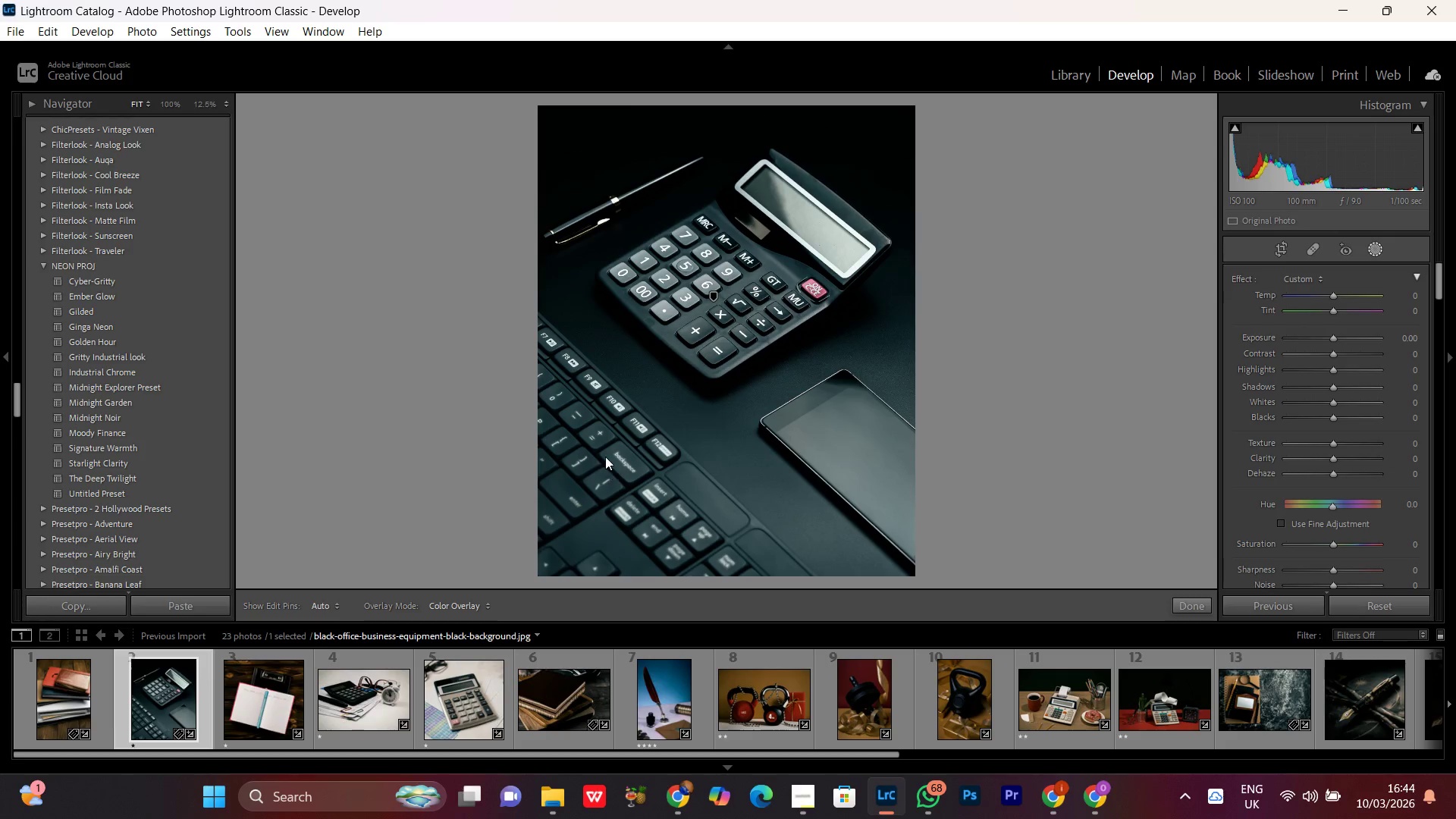 
double_click([604, 455])
 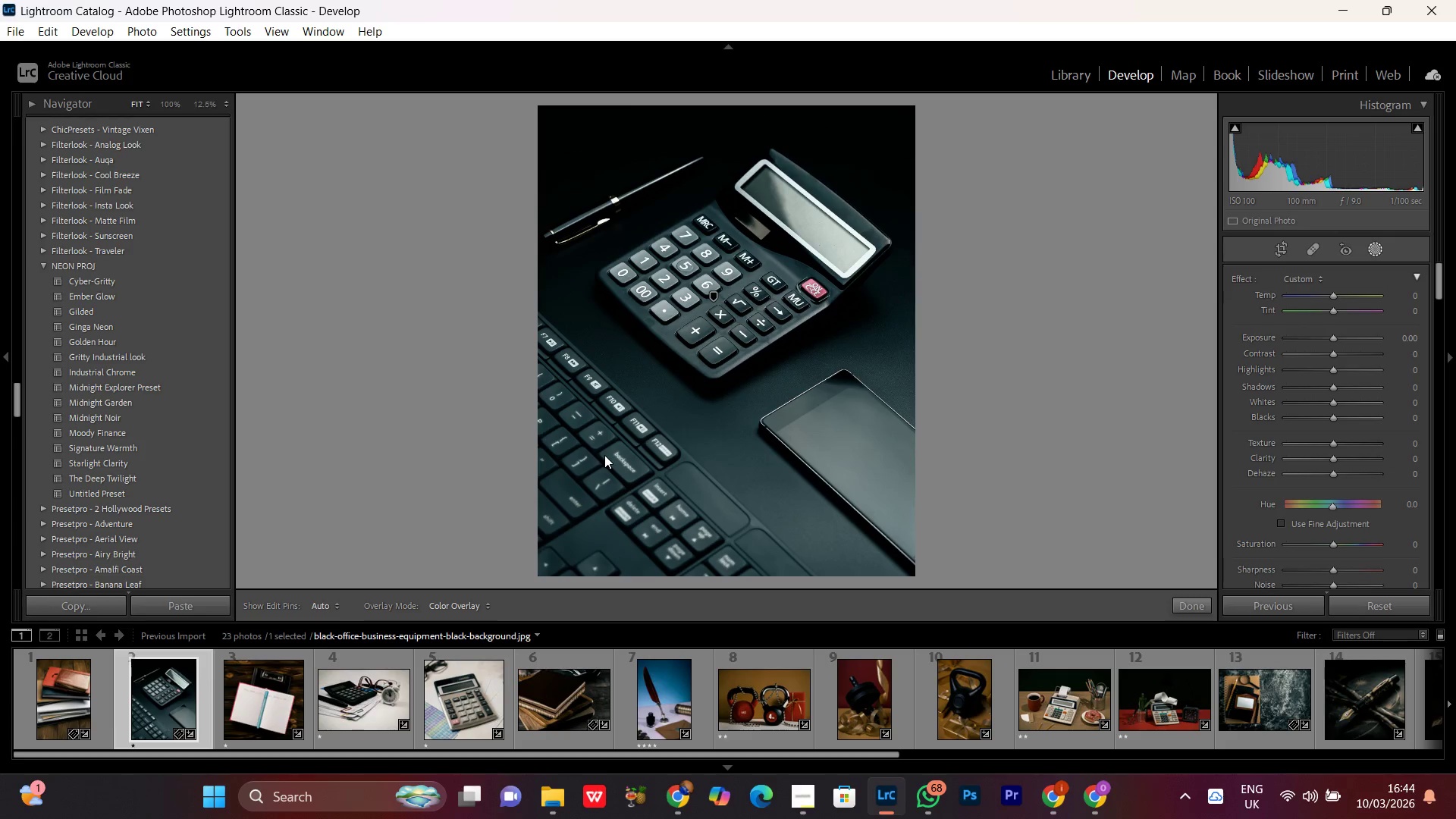 
triple_click([604, 455])
 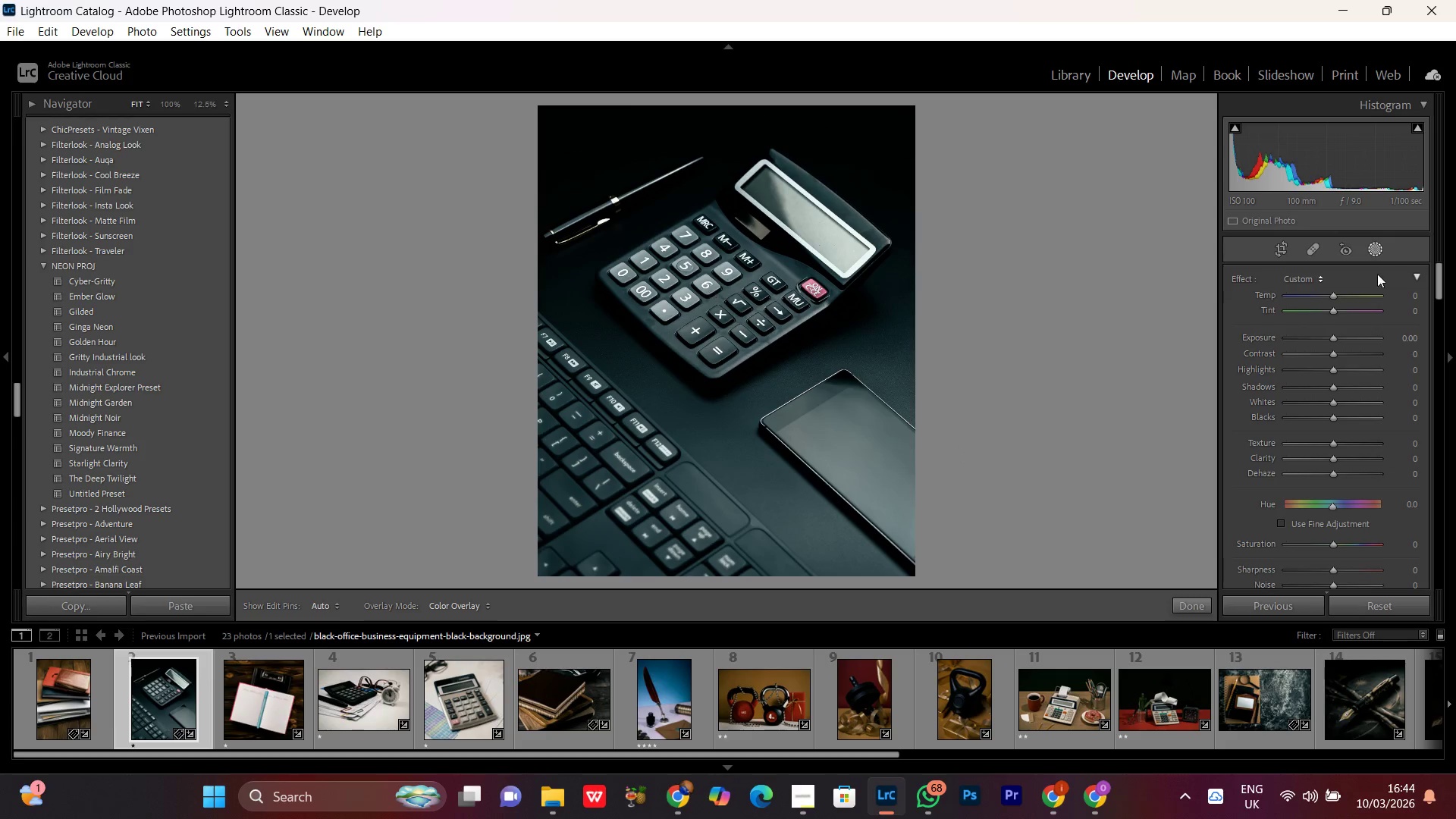 
left_click([1377, 245])
 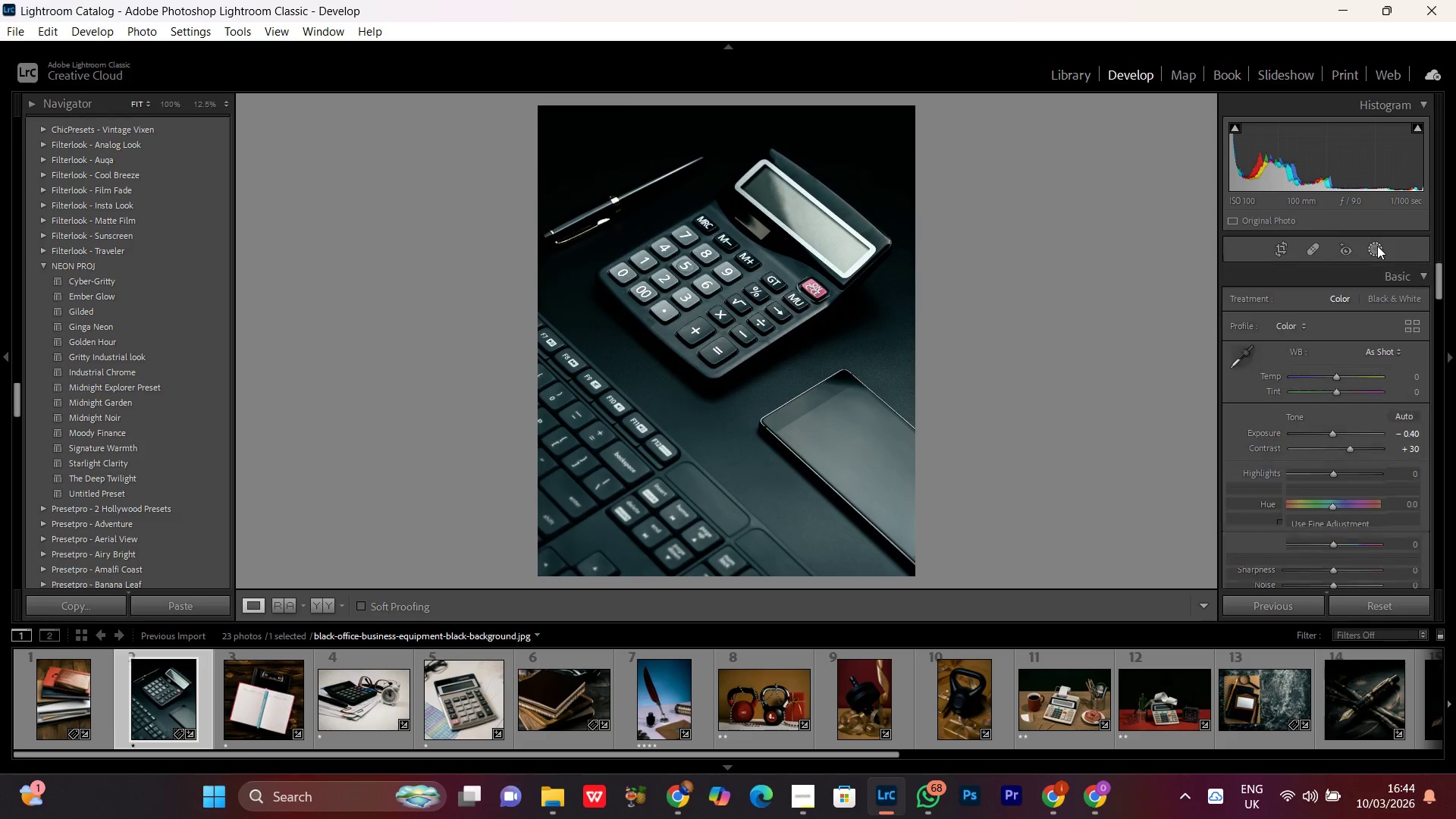 
left_click([1377, 246])
 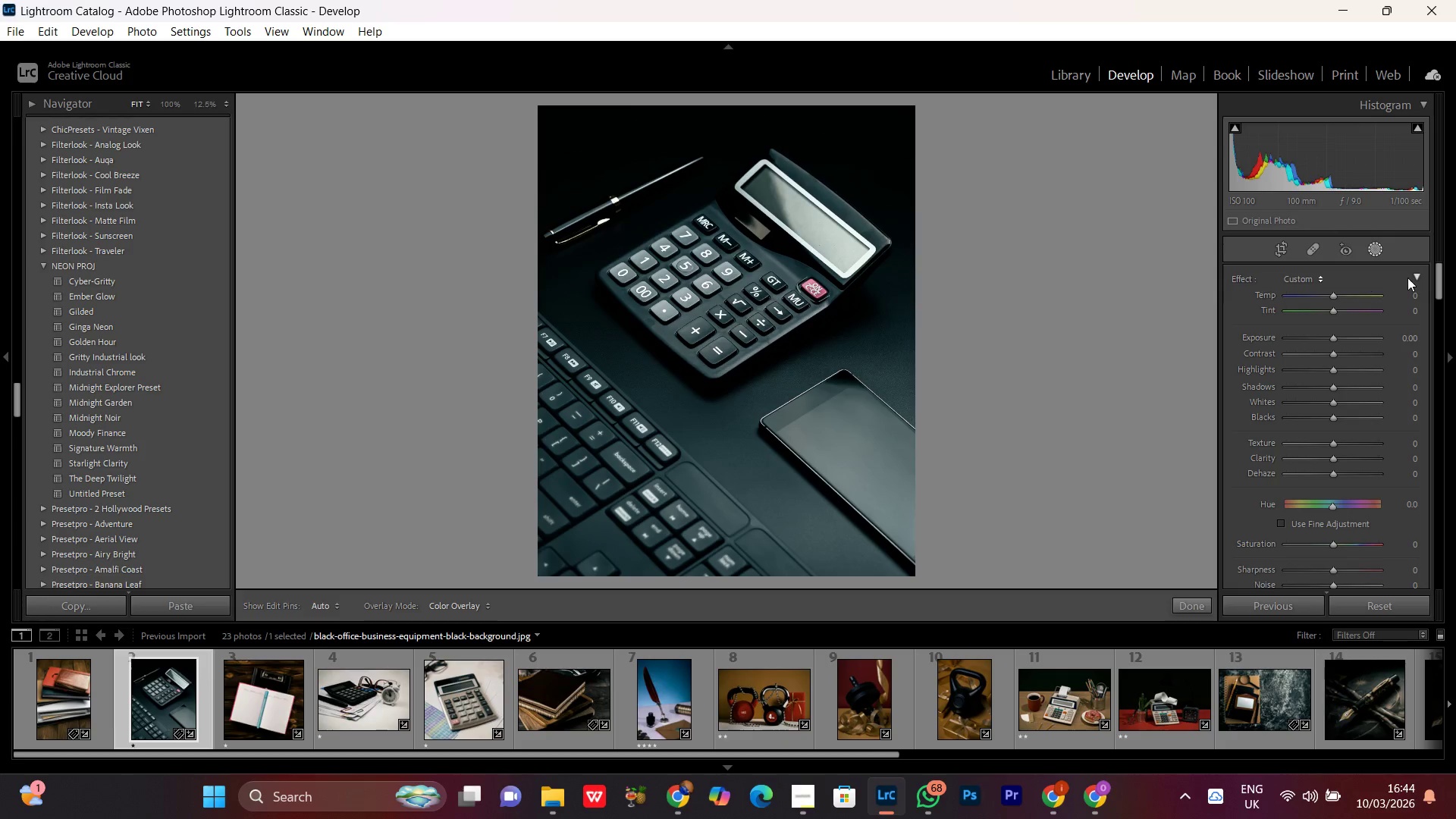 
left_click([1409, 278])
 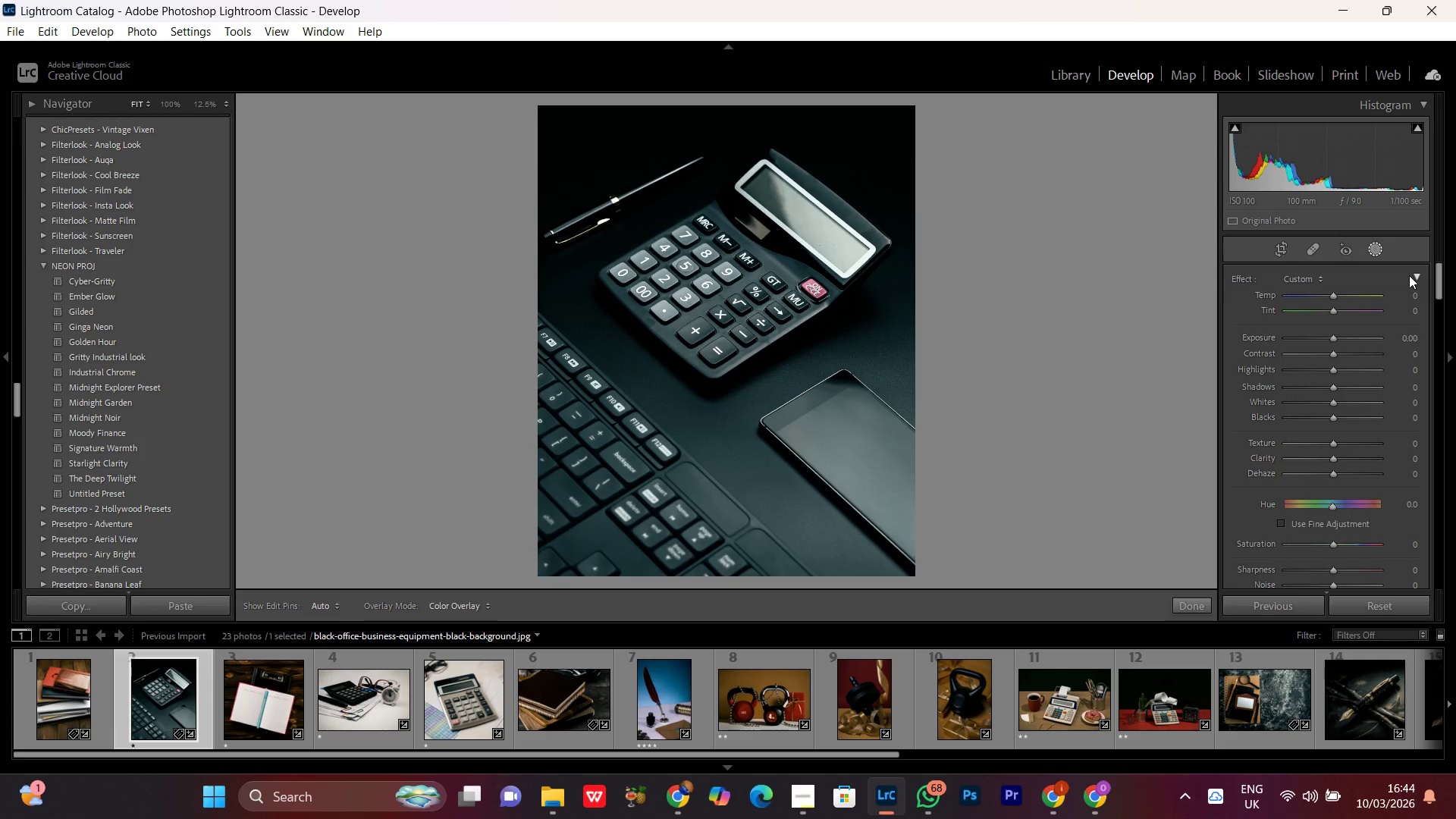 
left_click([1409, 275])
 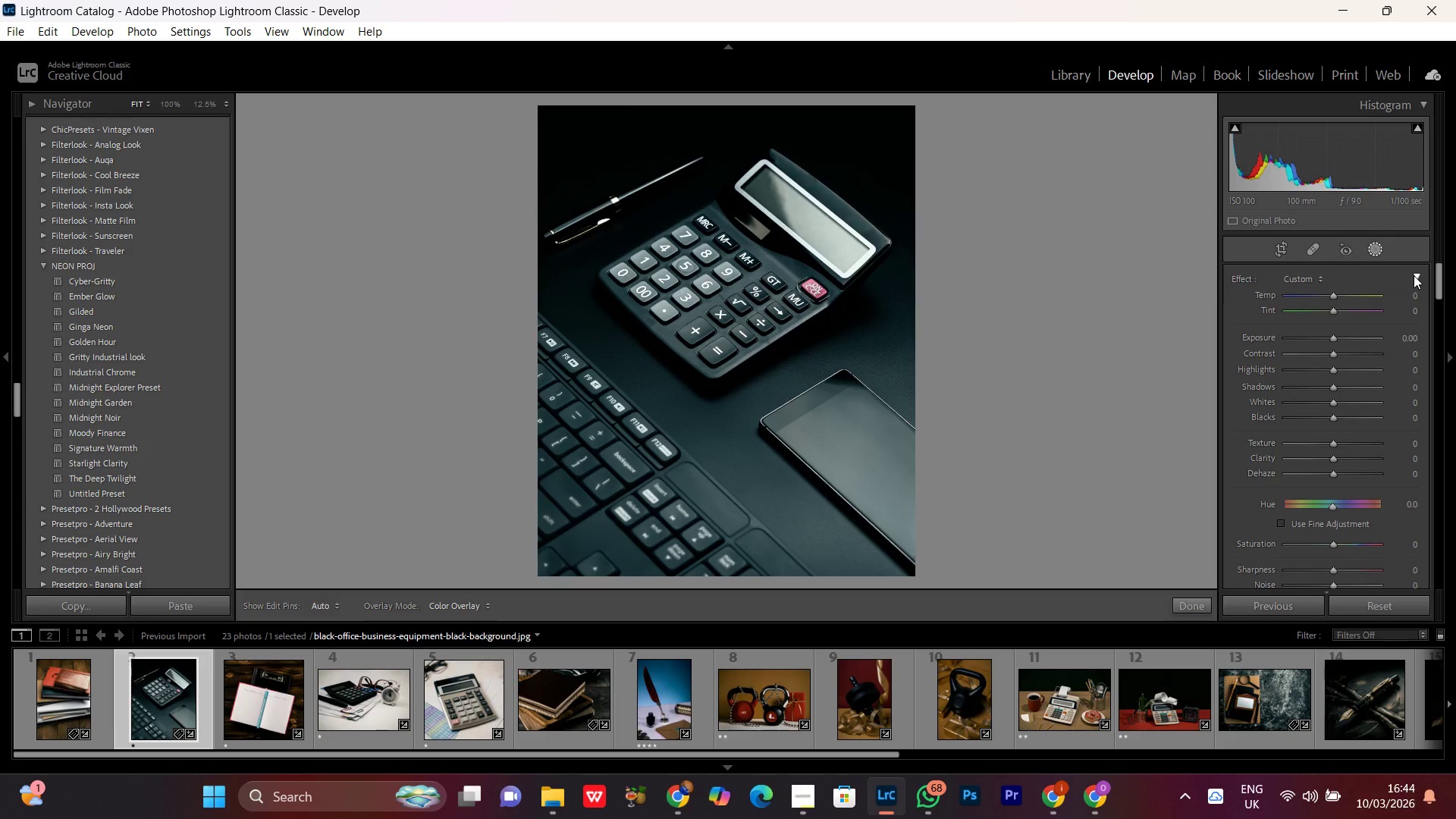 
left_click([1414, 275])
 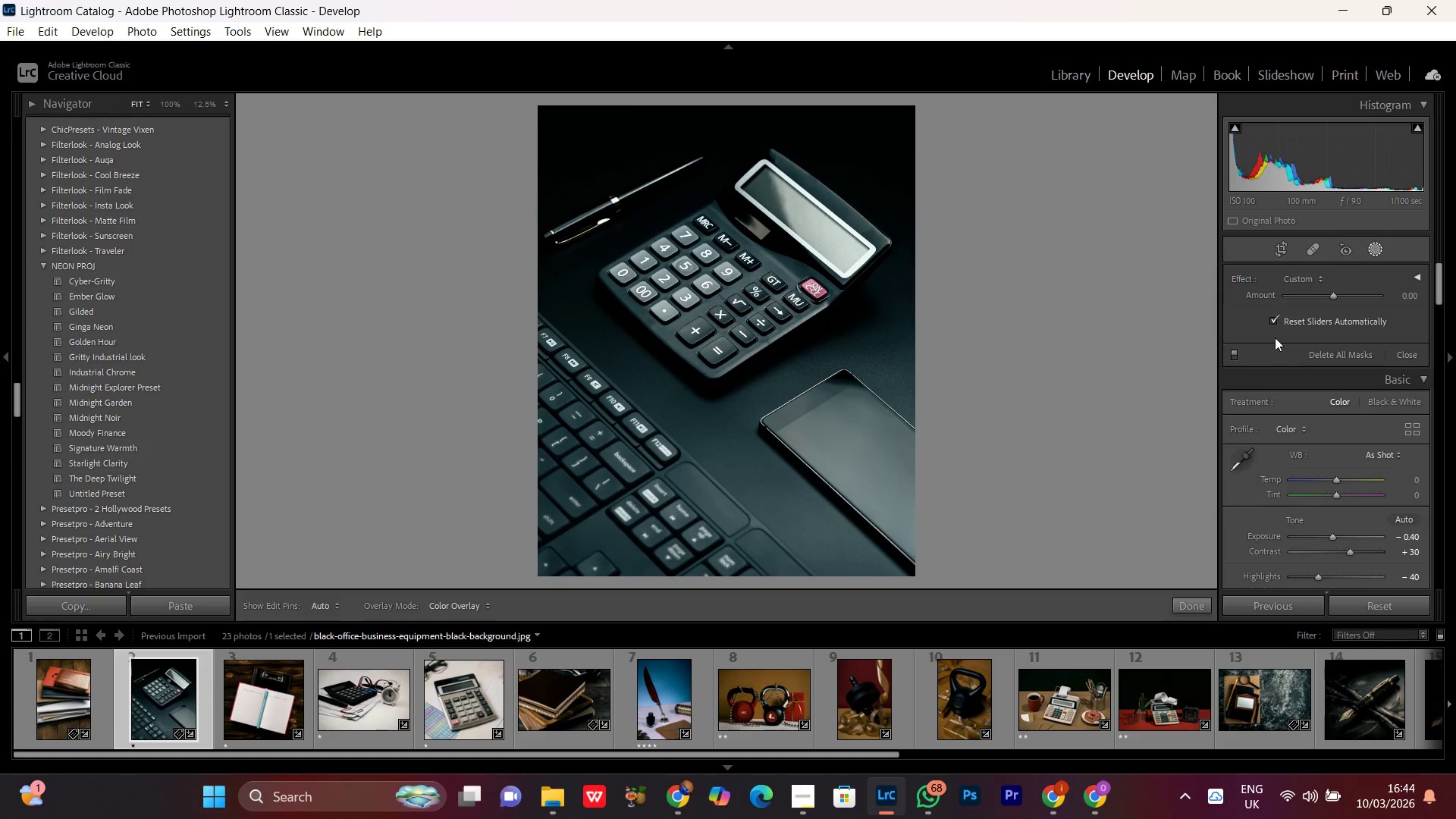 
wait(7.03)
 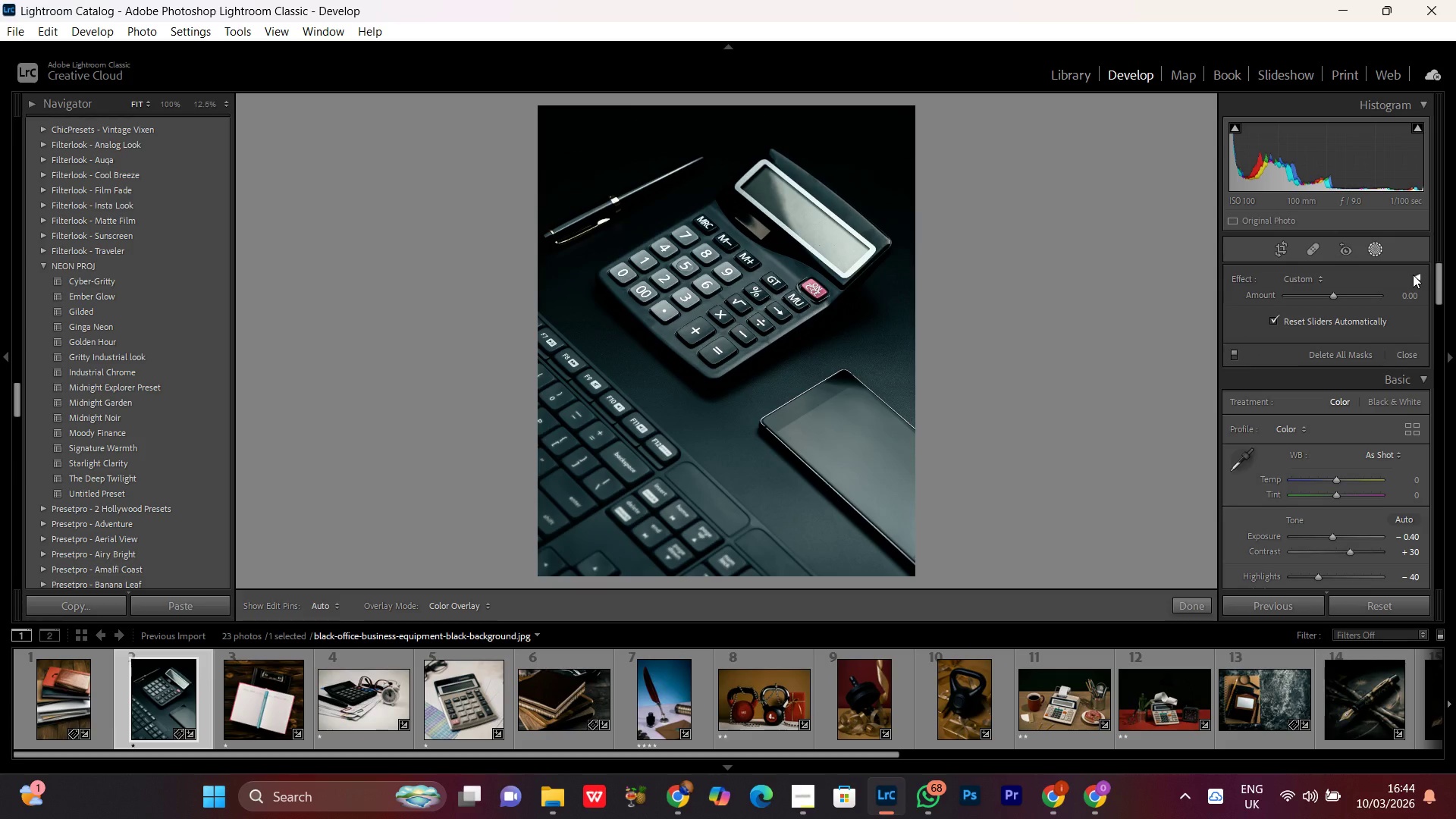 
left_click([1407, 280])
 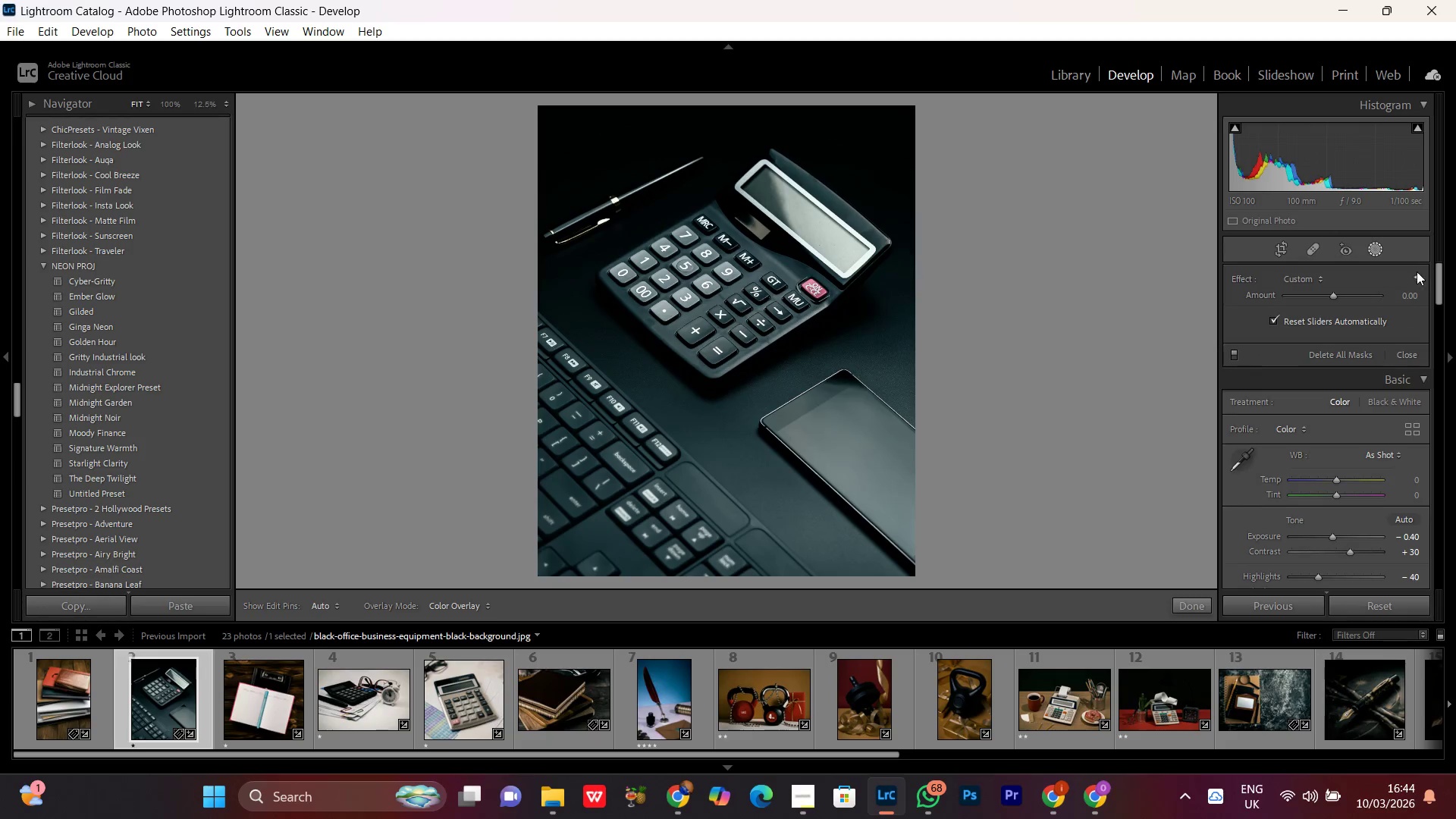 
left_click([1415, 276])
 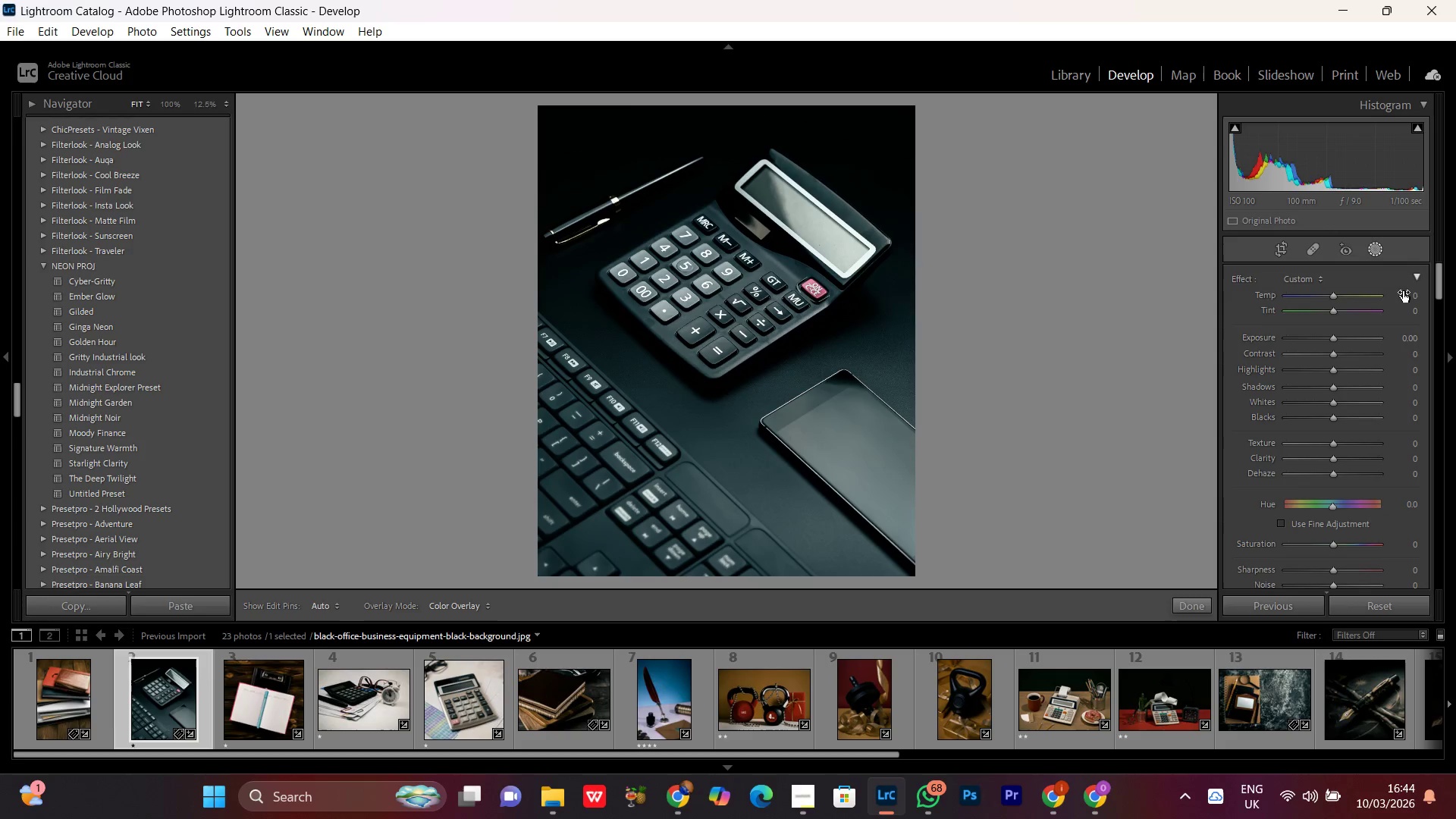 
scroll: coordinate [1263, 287], scroll_direction: up, amount: 5.0
 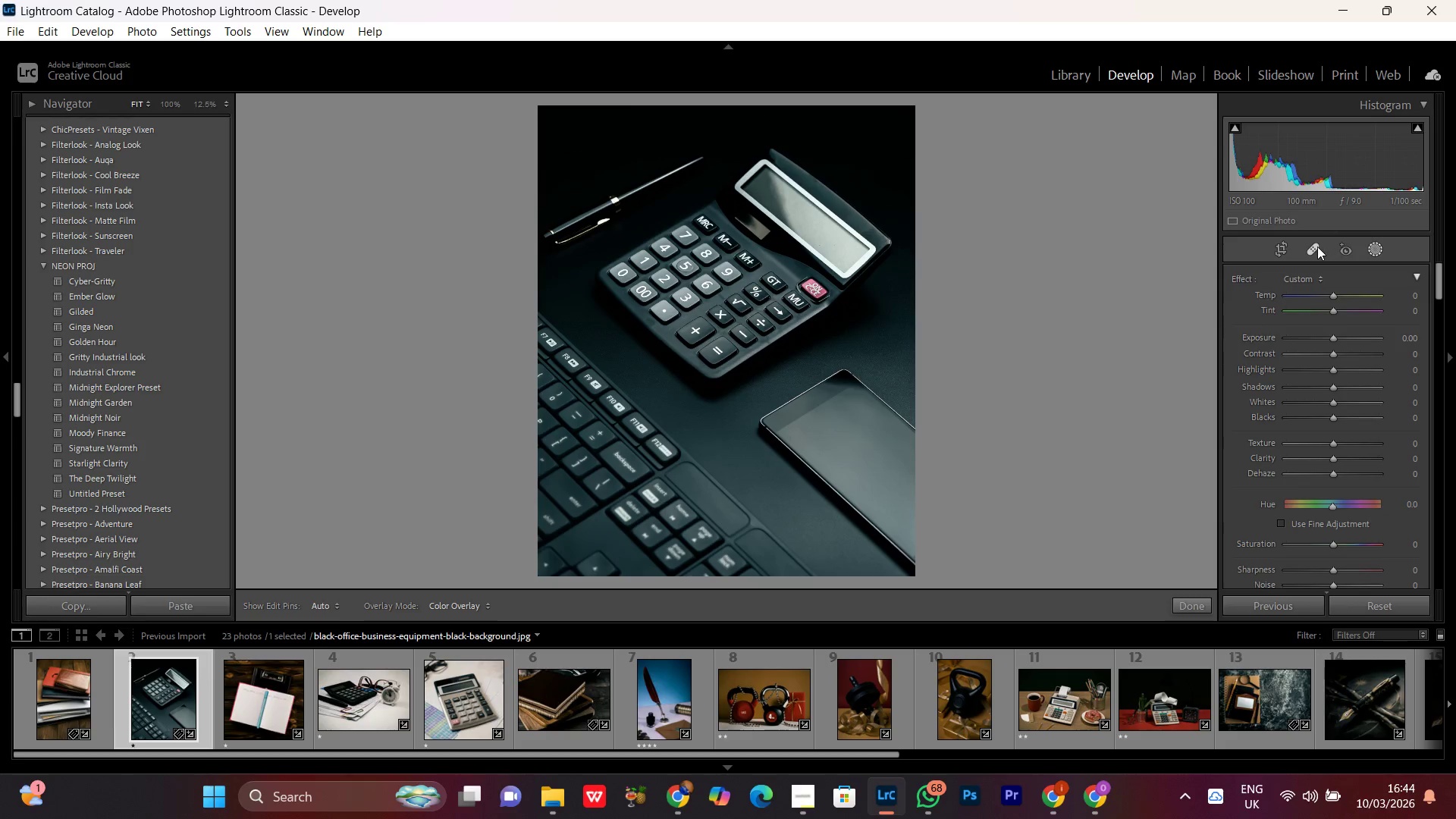 
left_click([1316, 251])
 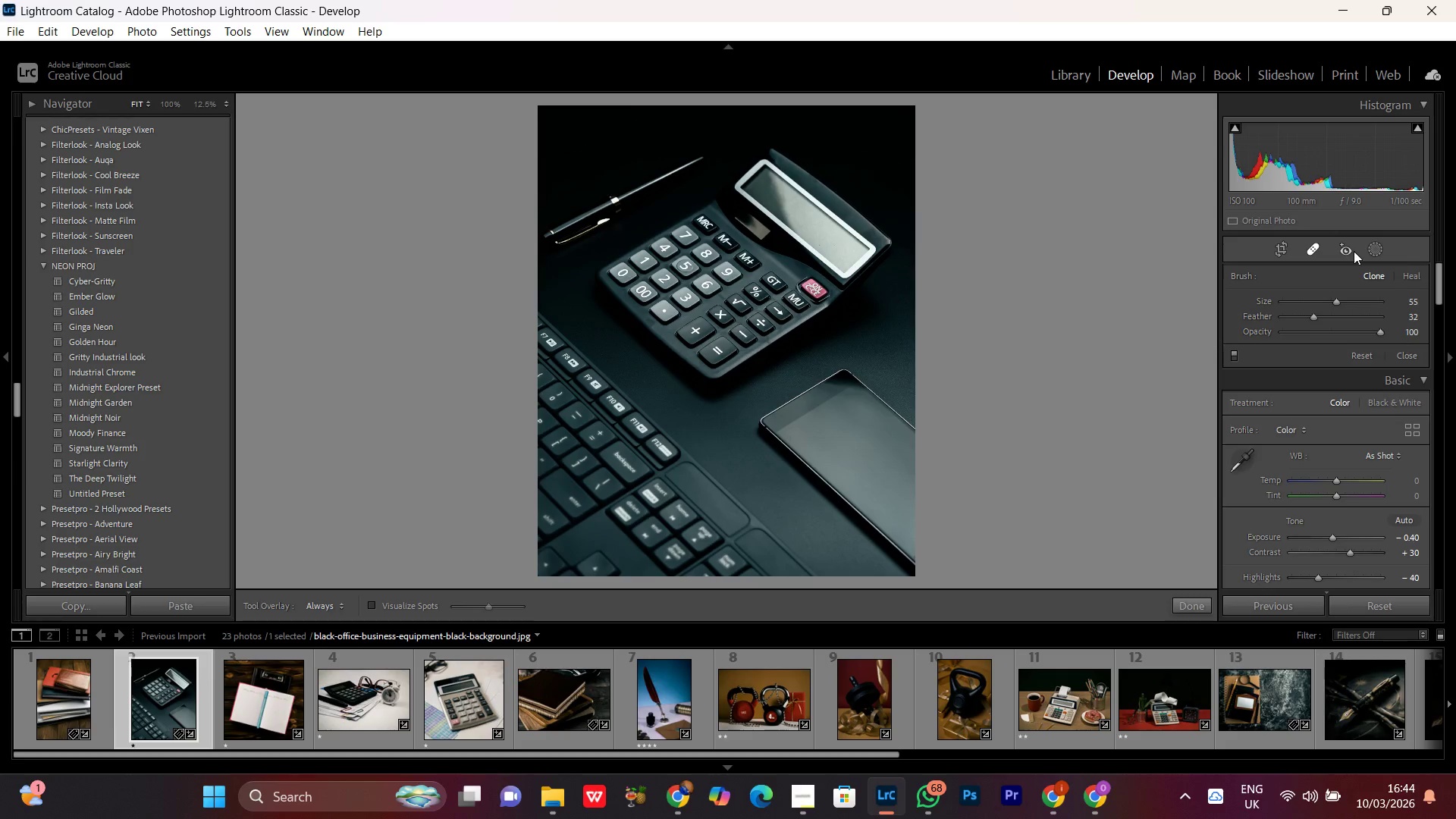 
left_click([1376, 248])
 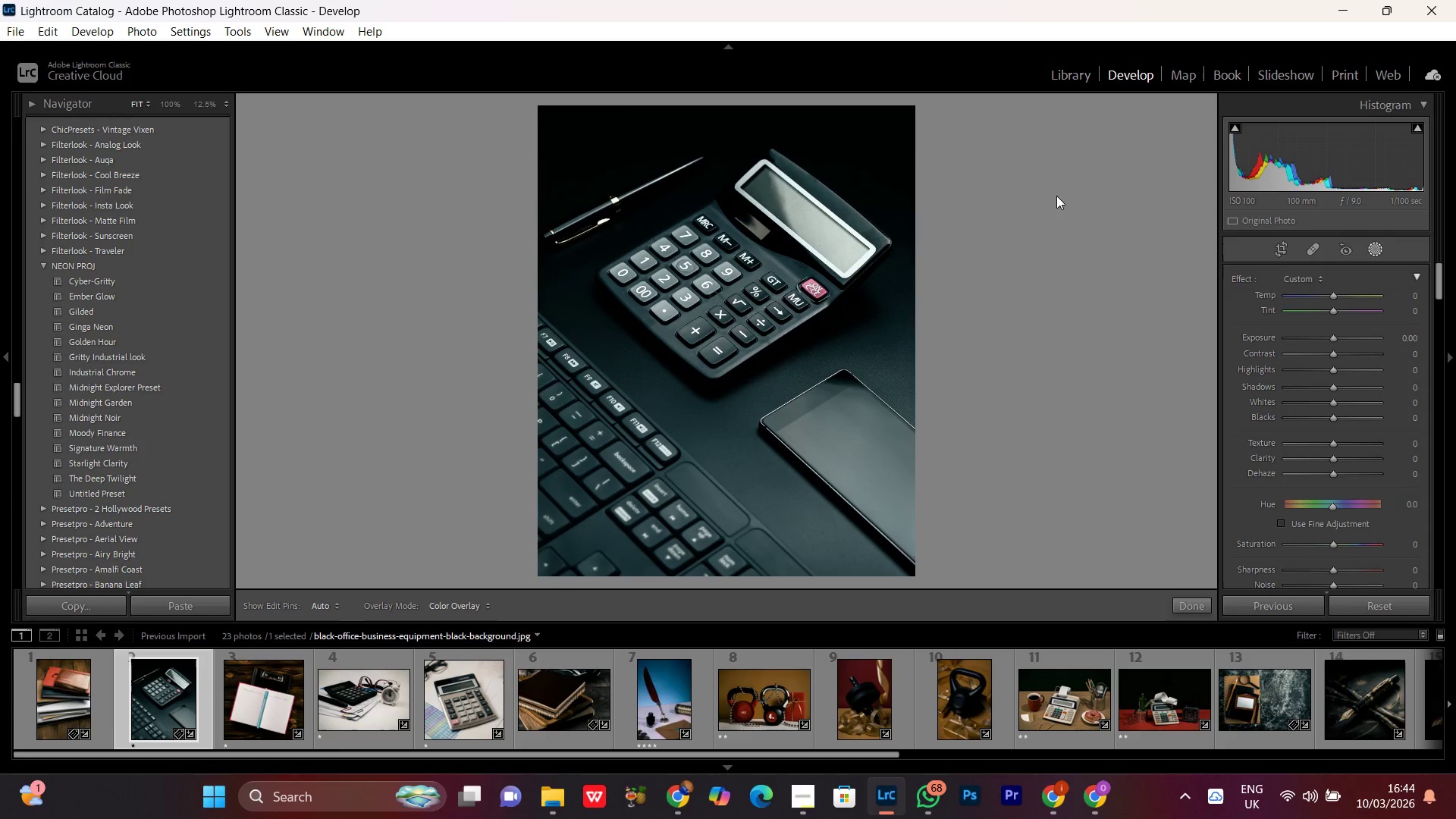 
left_click([1136, 155])
 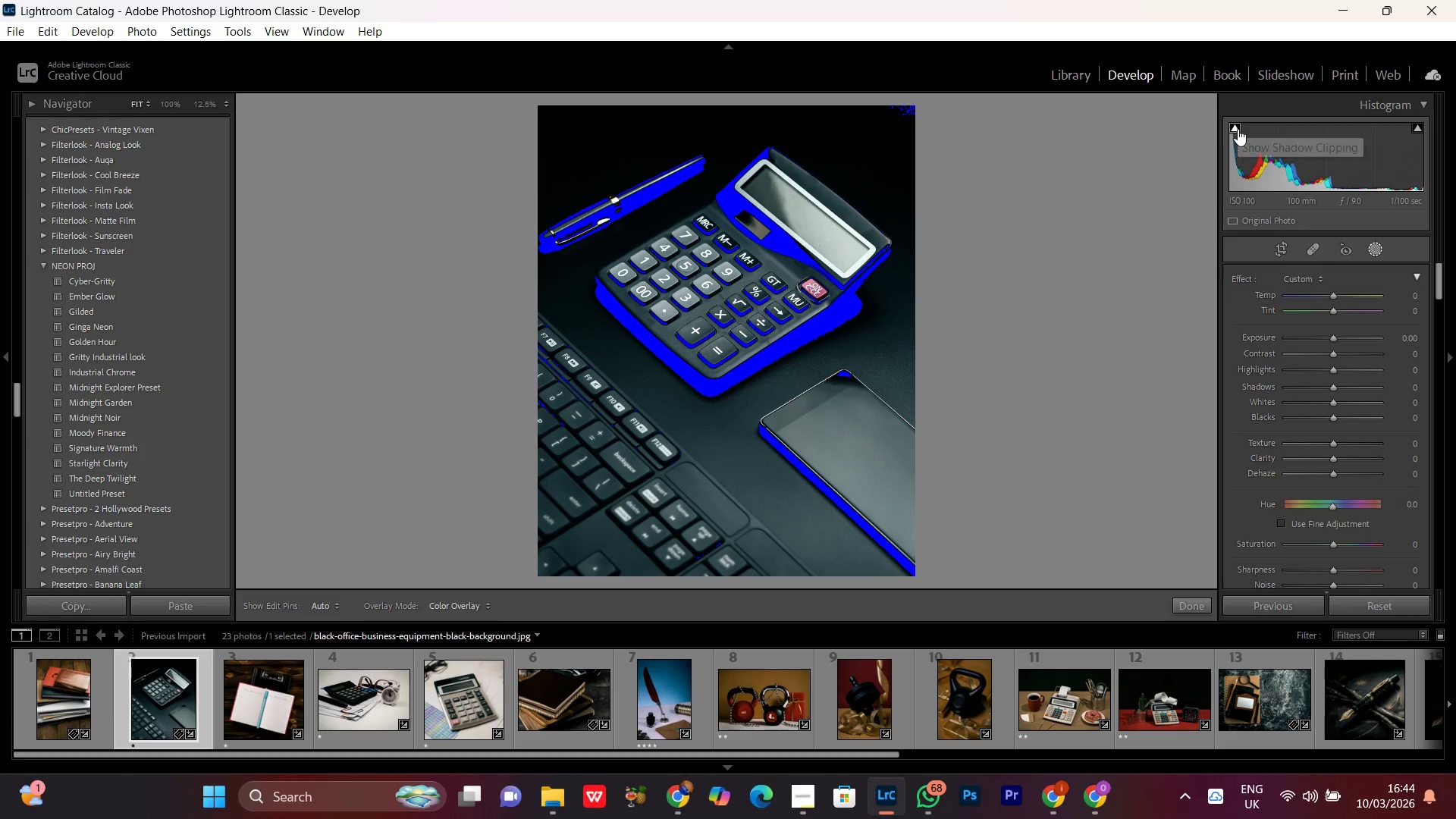 
left_click([1420, 104])
 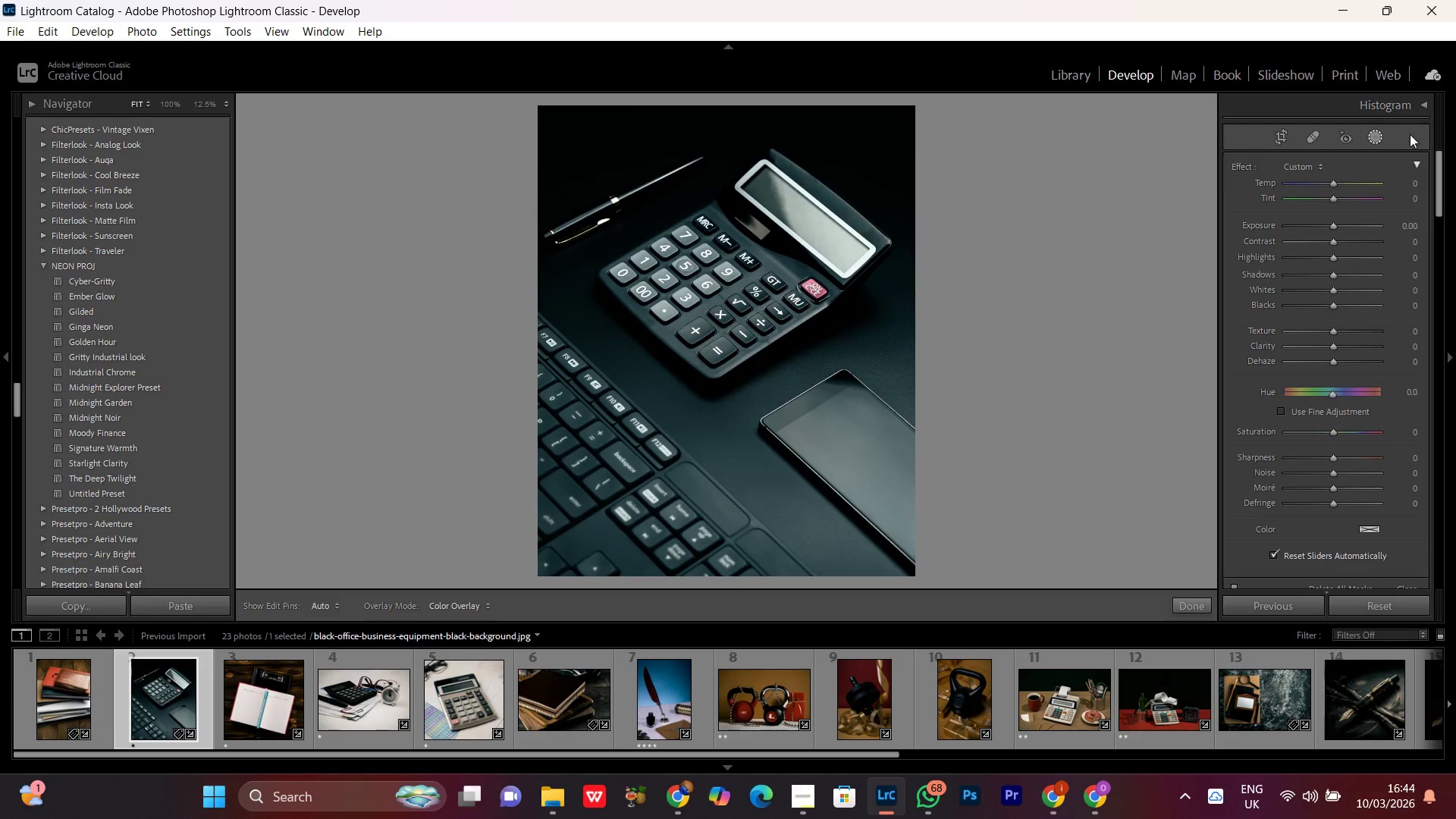 
left_click([1374, 140])
 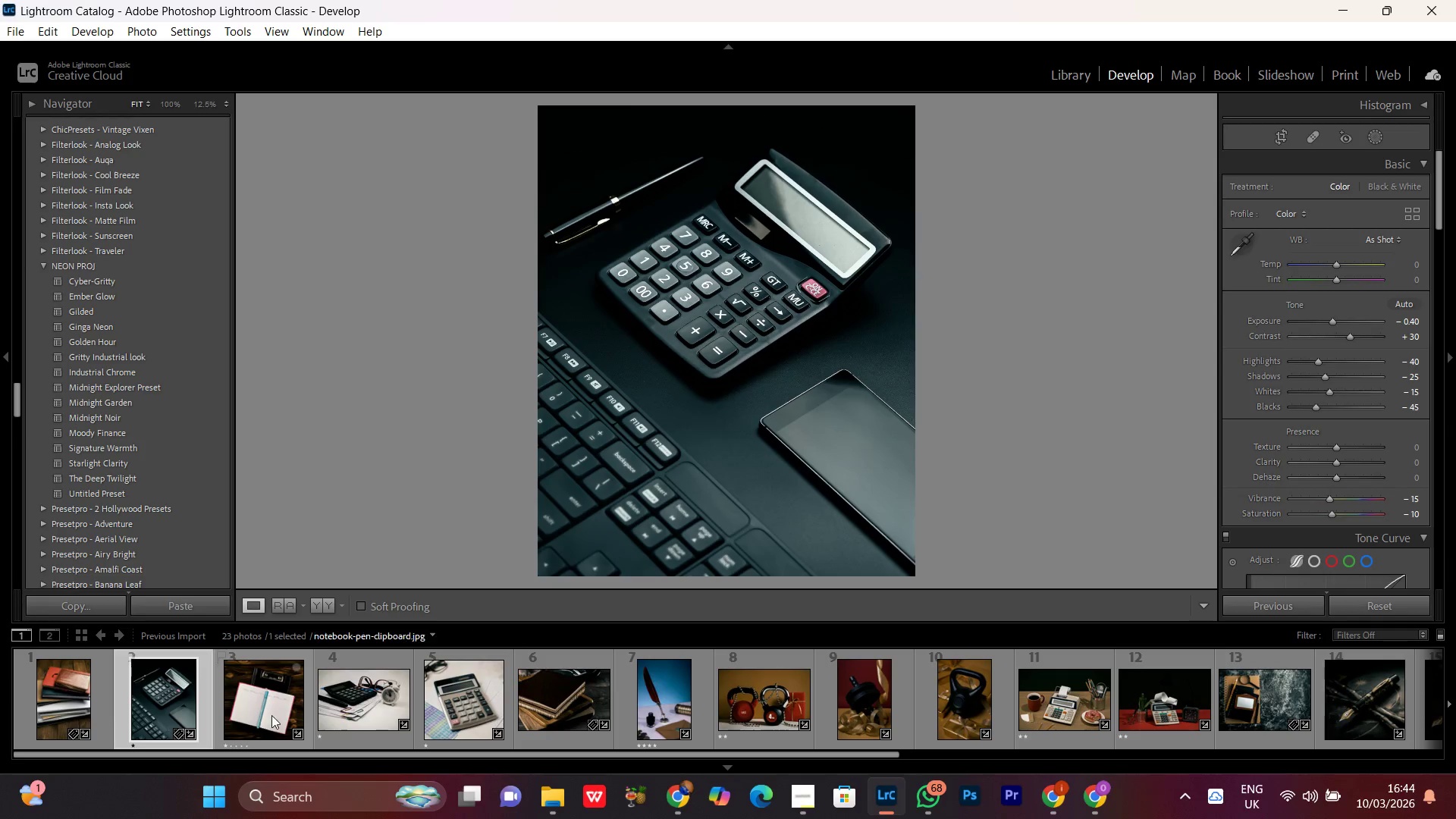 
double_click([59, 716])
 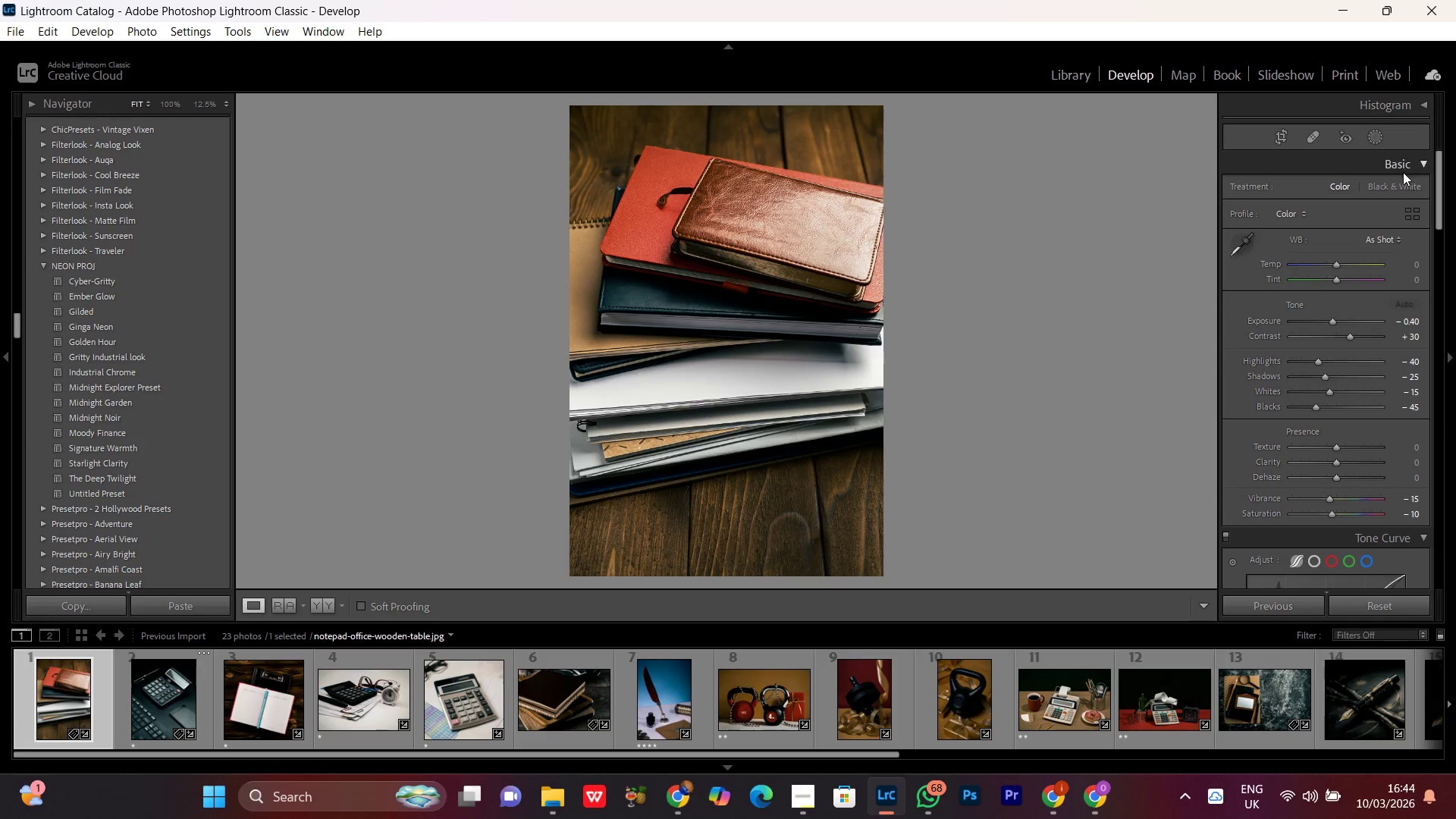 
left_click([1374, 133])
 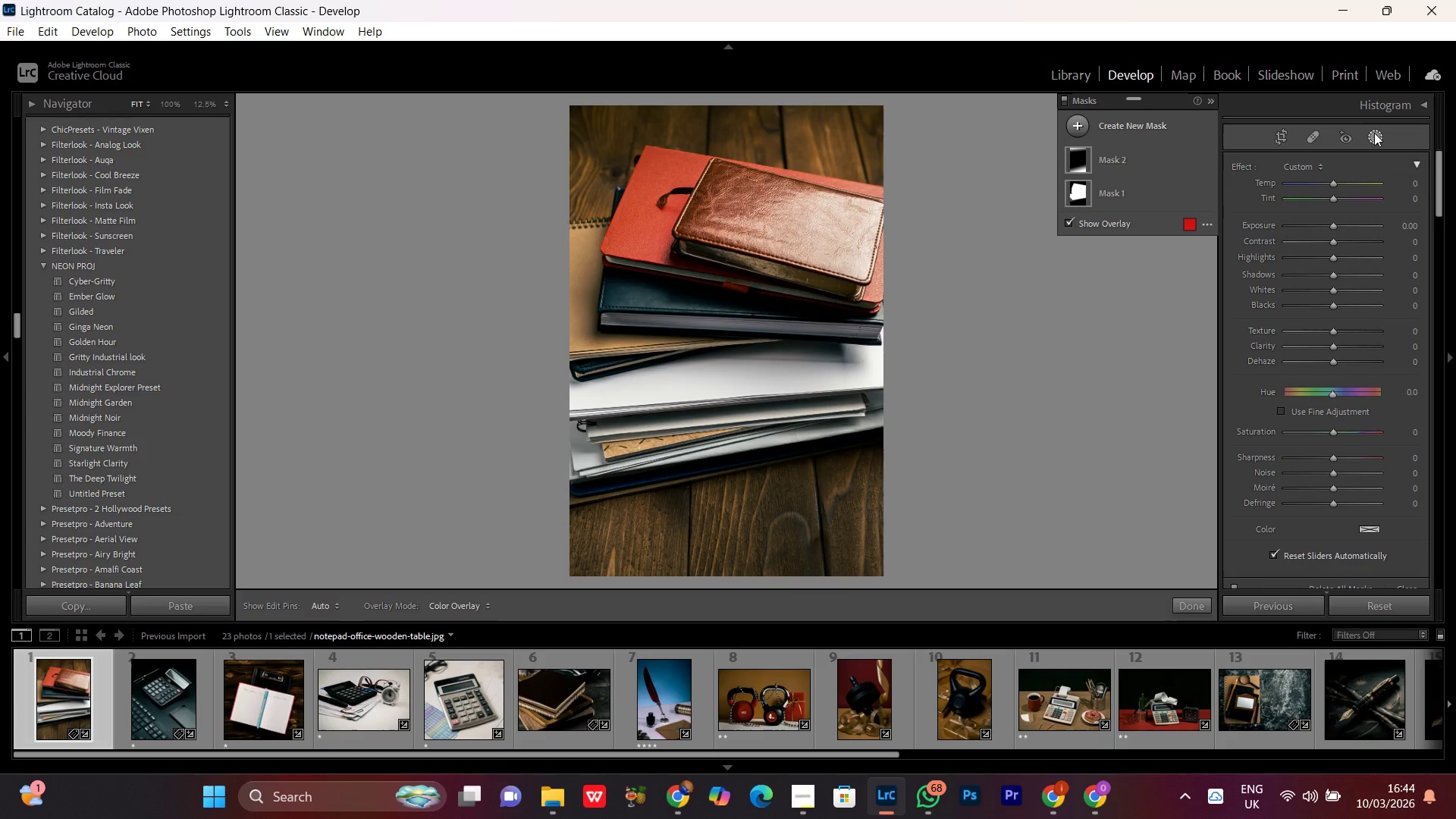 
left_click([1374, 133])
 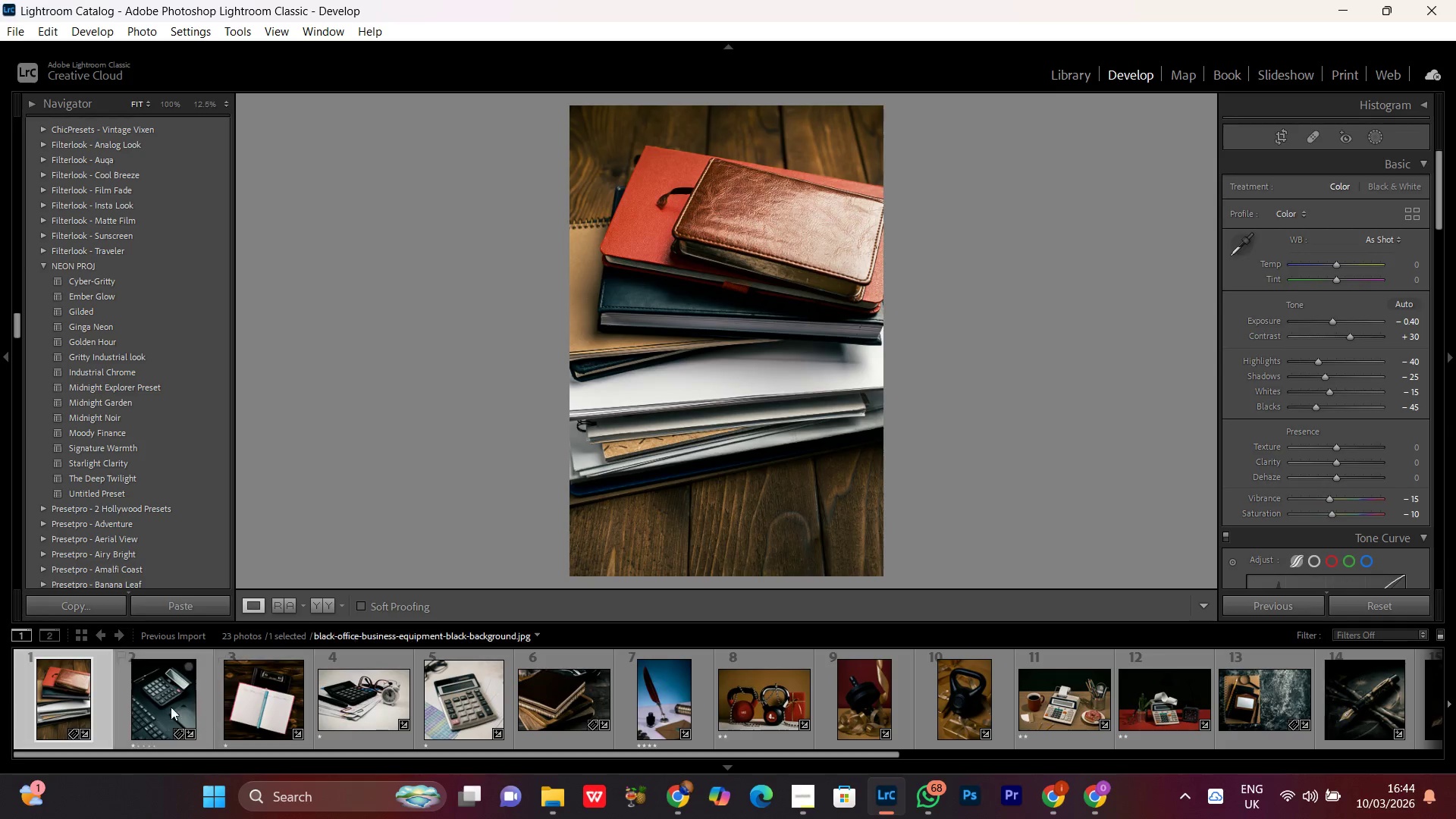 
double_click([146, 699])
 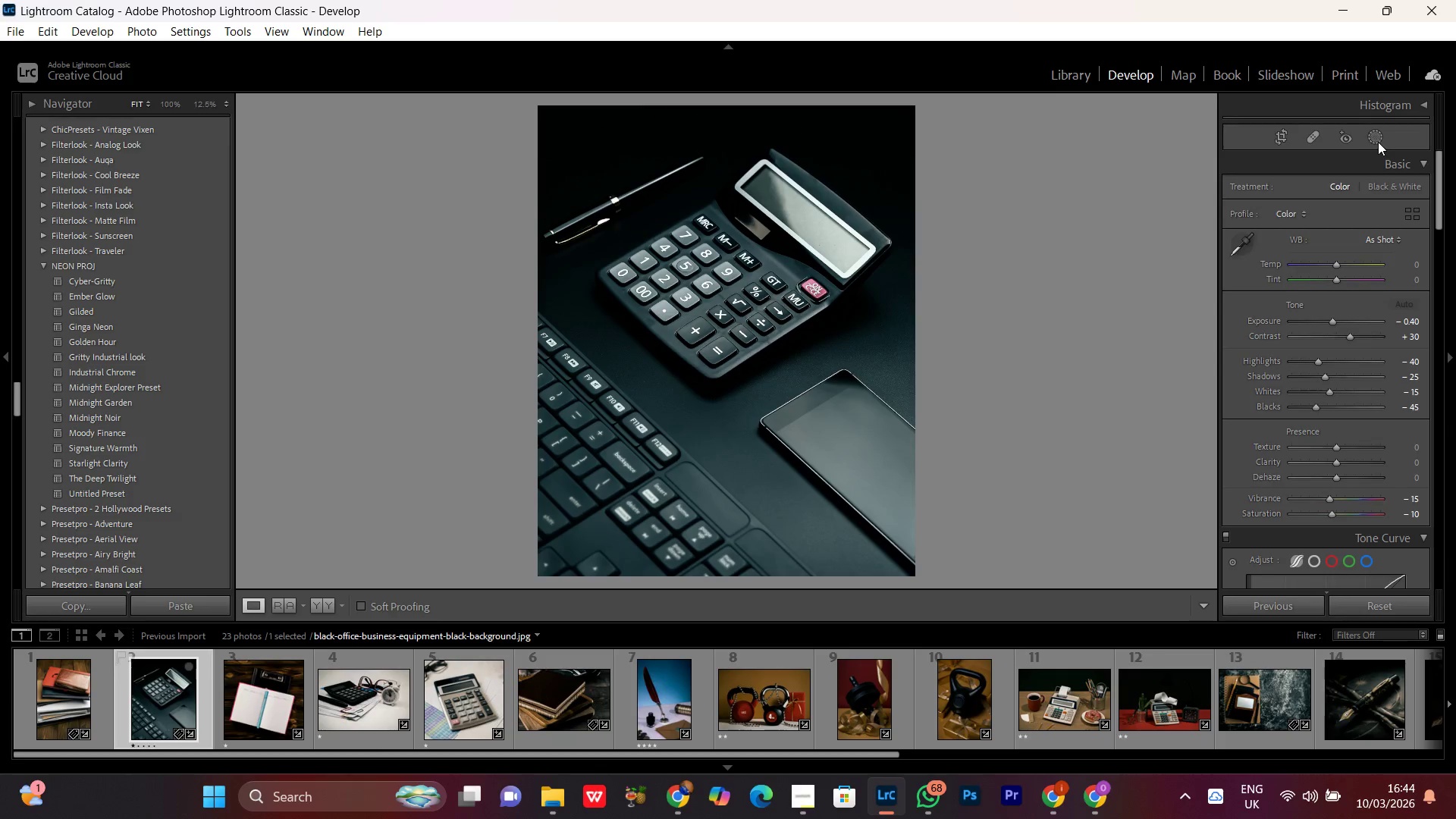 
left_click([1378, 139])
 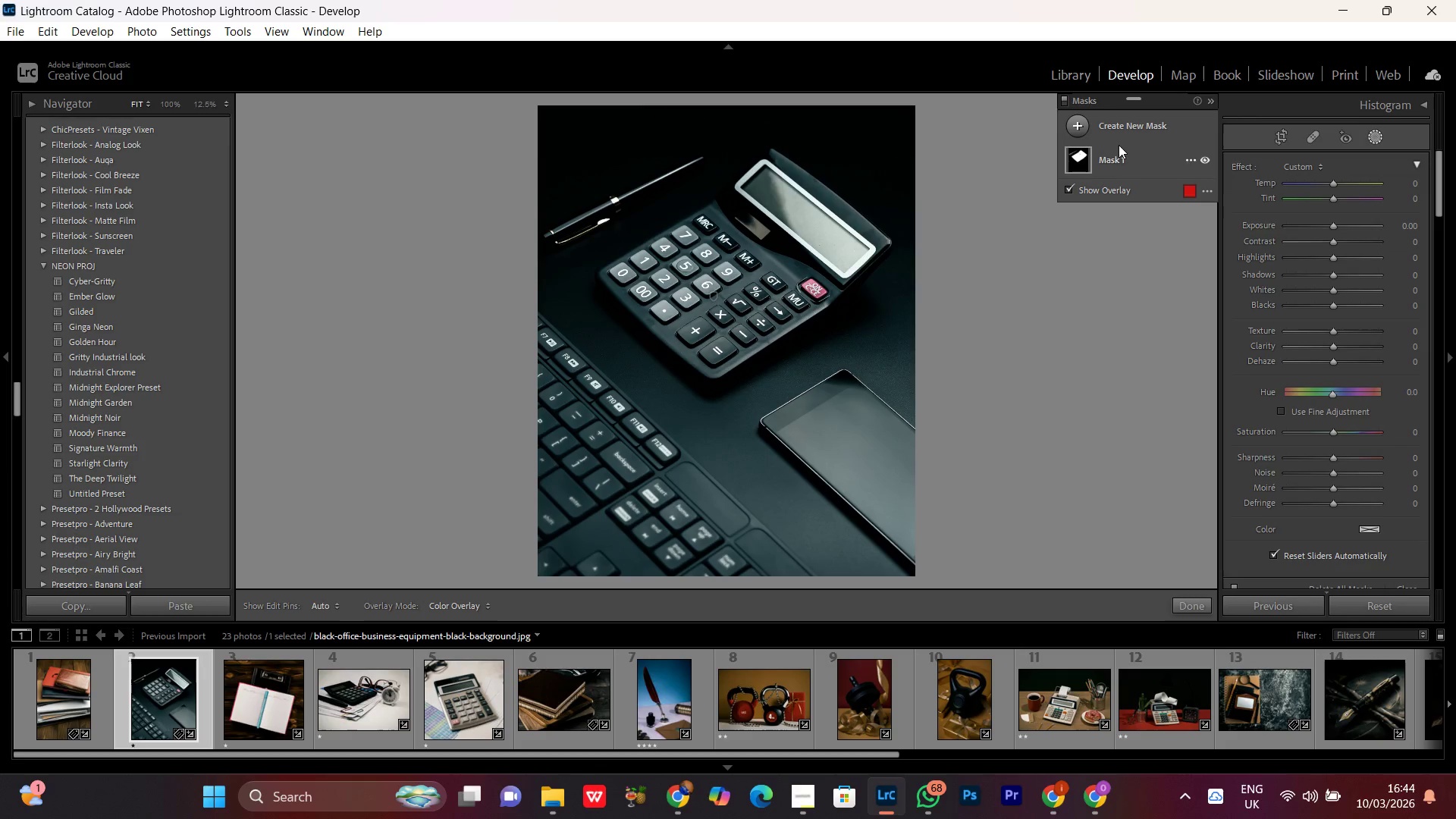 
left_click([1116, 118])
 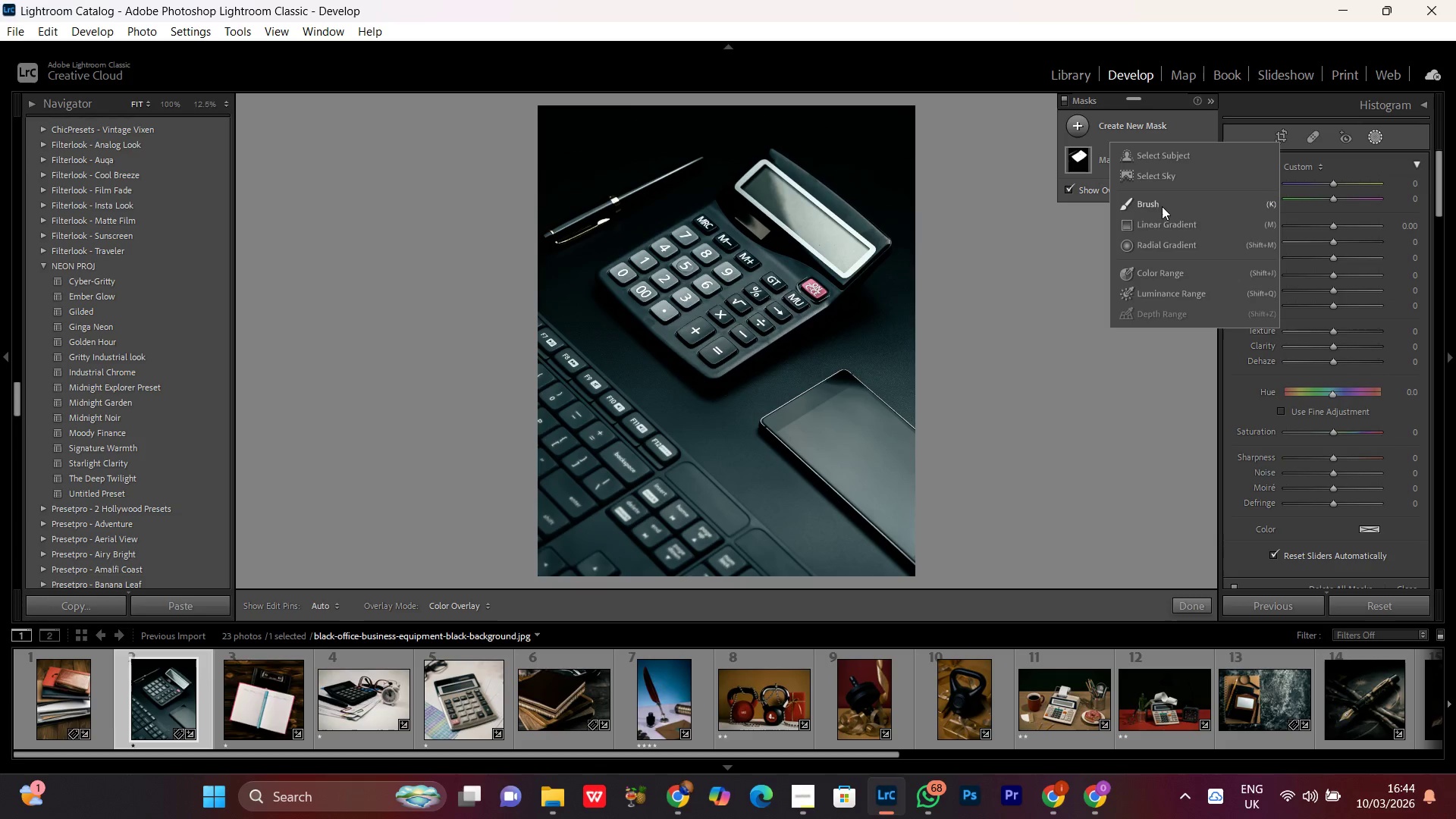 
wait(5.22)
 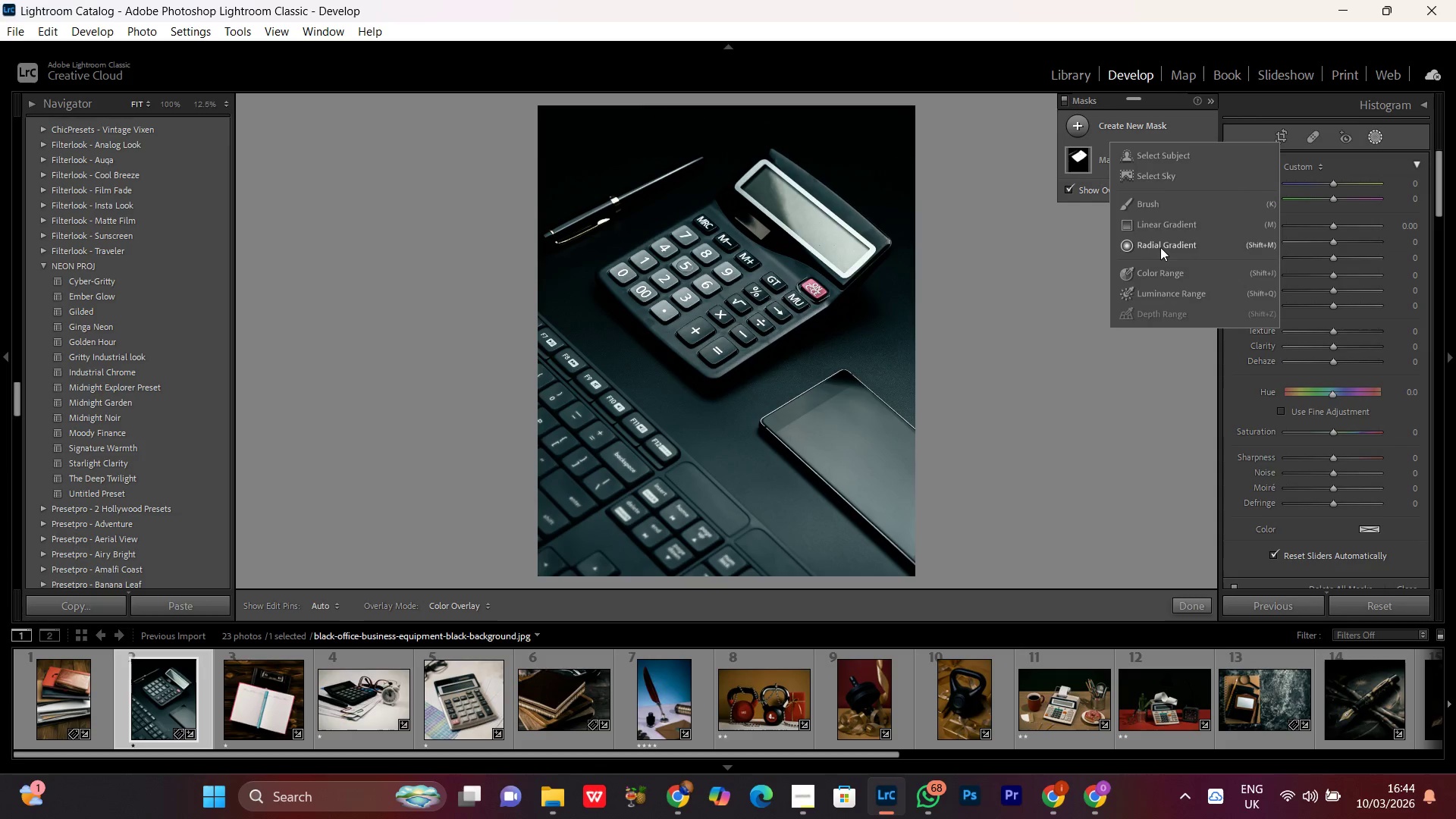 
left_click([1142, 246])
 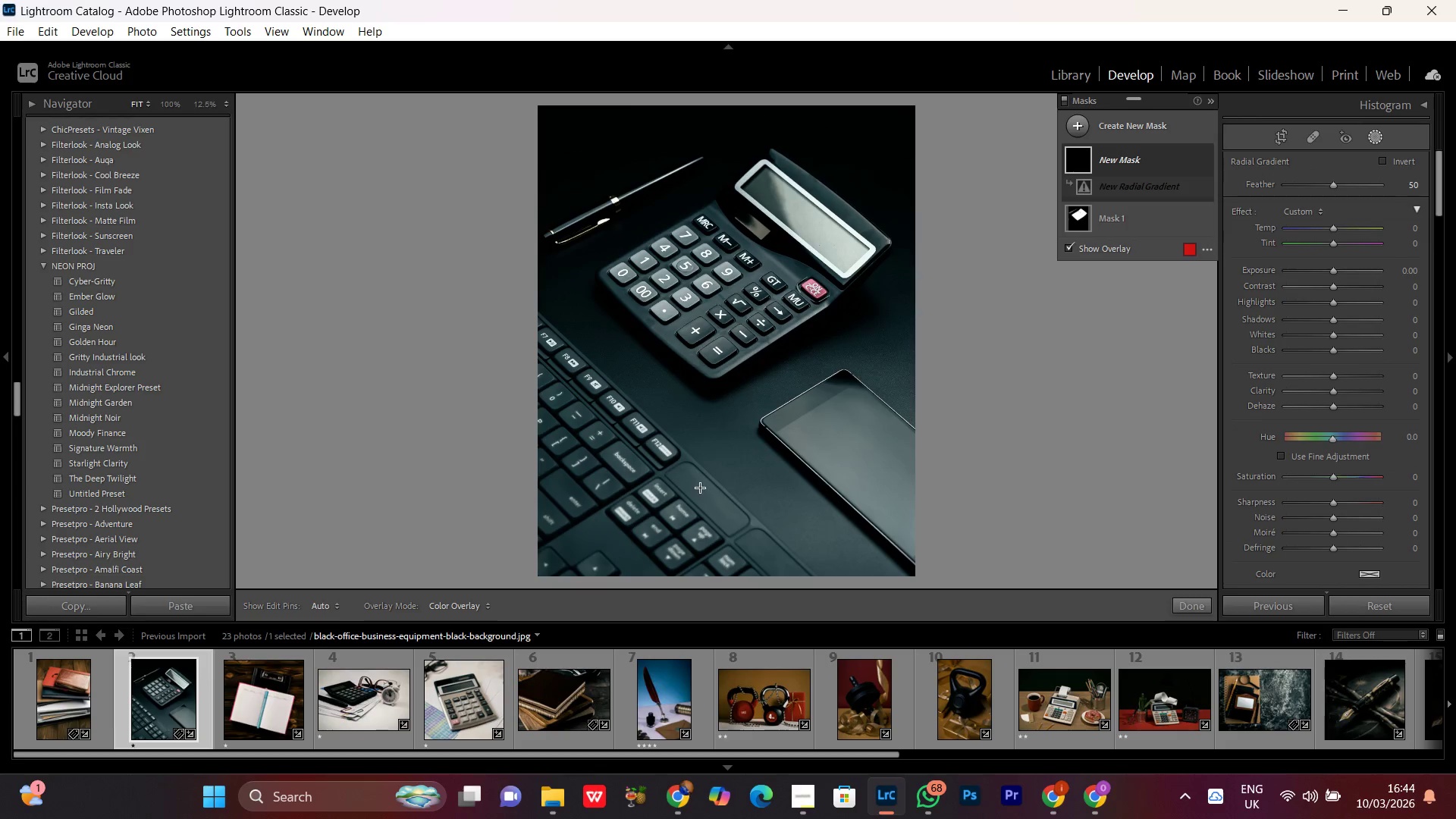 
left_click_drag(start_coordinate=[701, 447], to_coordinate=[878, 658])
 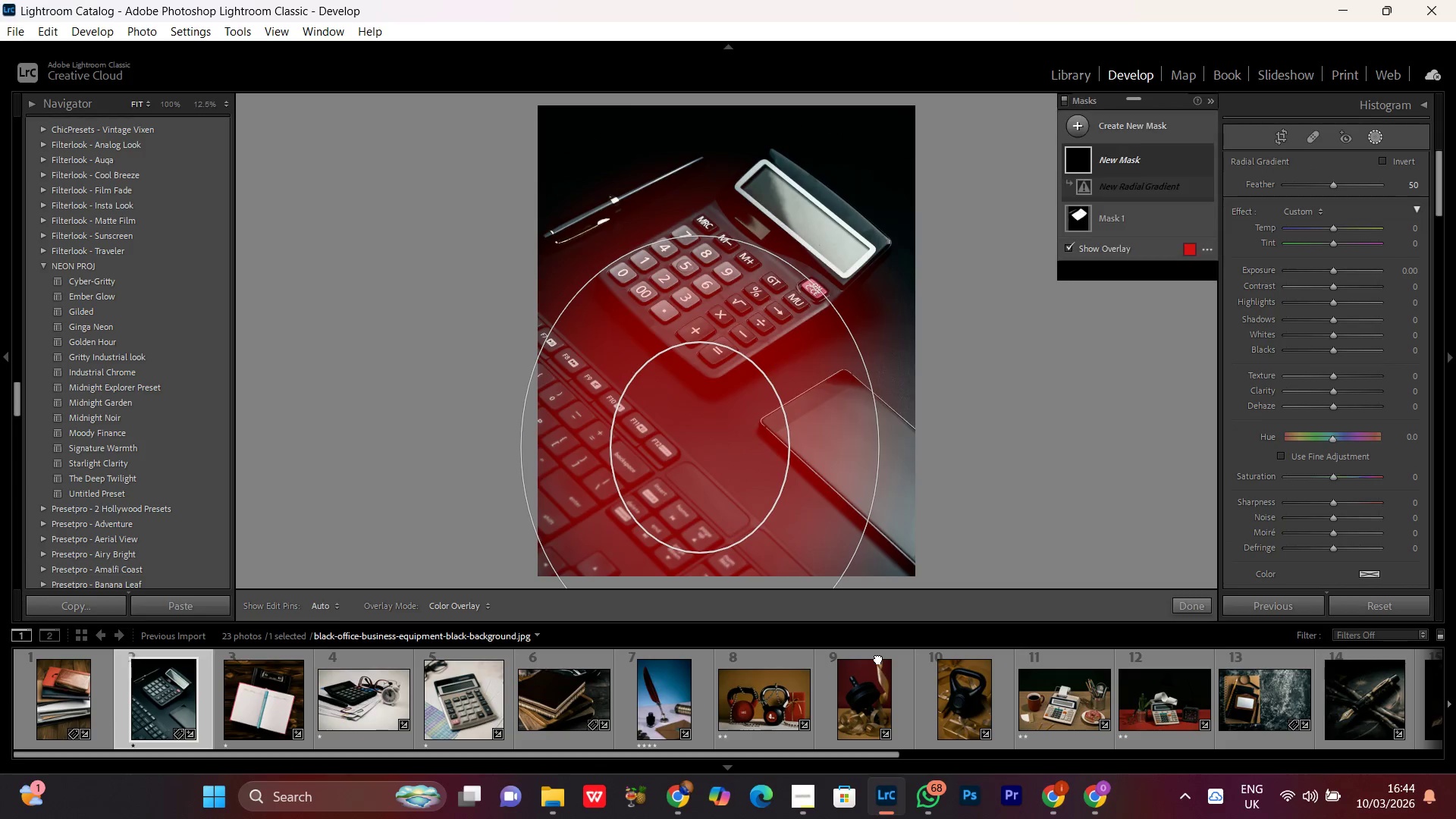 
left_click_drag(start_coordinate=[878, 658], to_coordinate=[871, 641])
 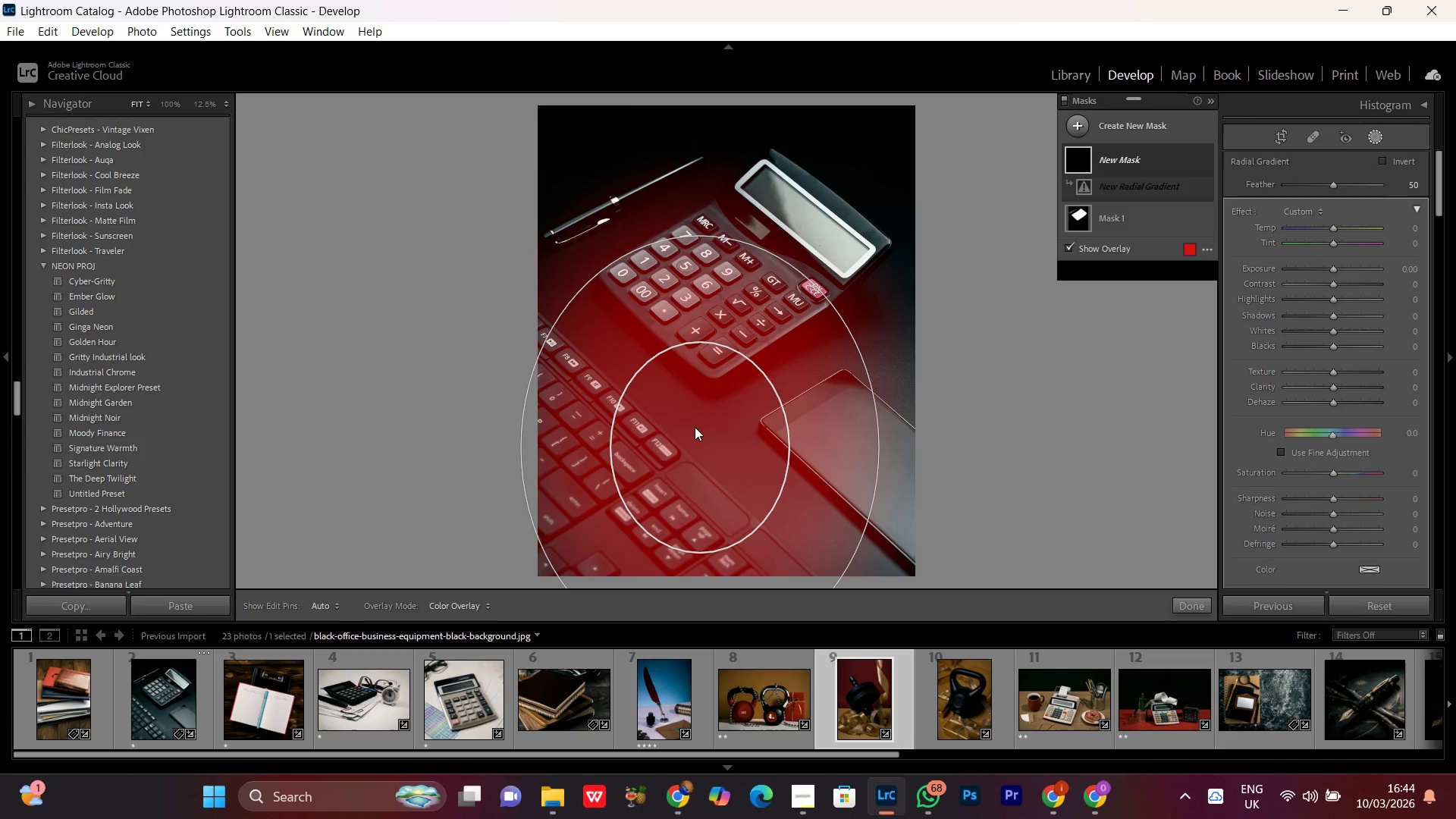 
left_click_drag(start_coordinate=[695, 427], to_coordinate=[690, 592])
 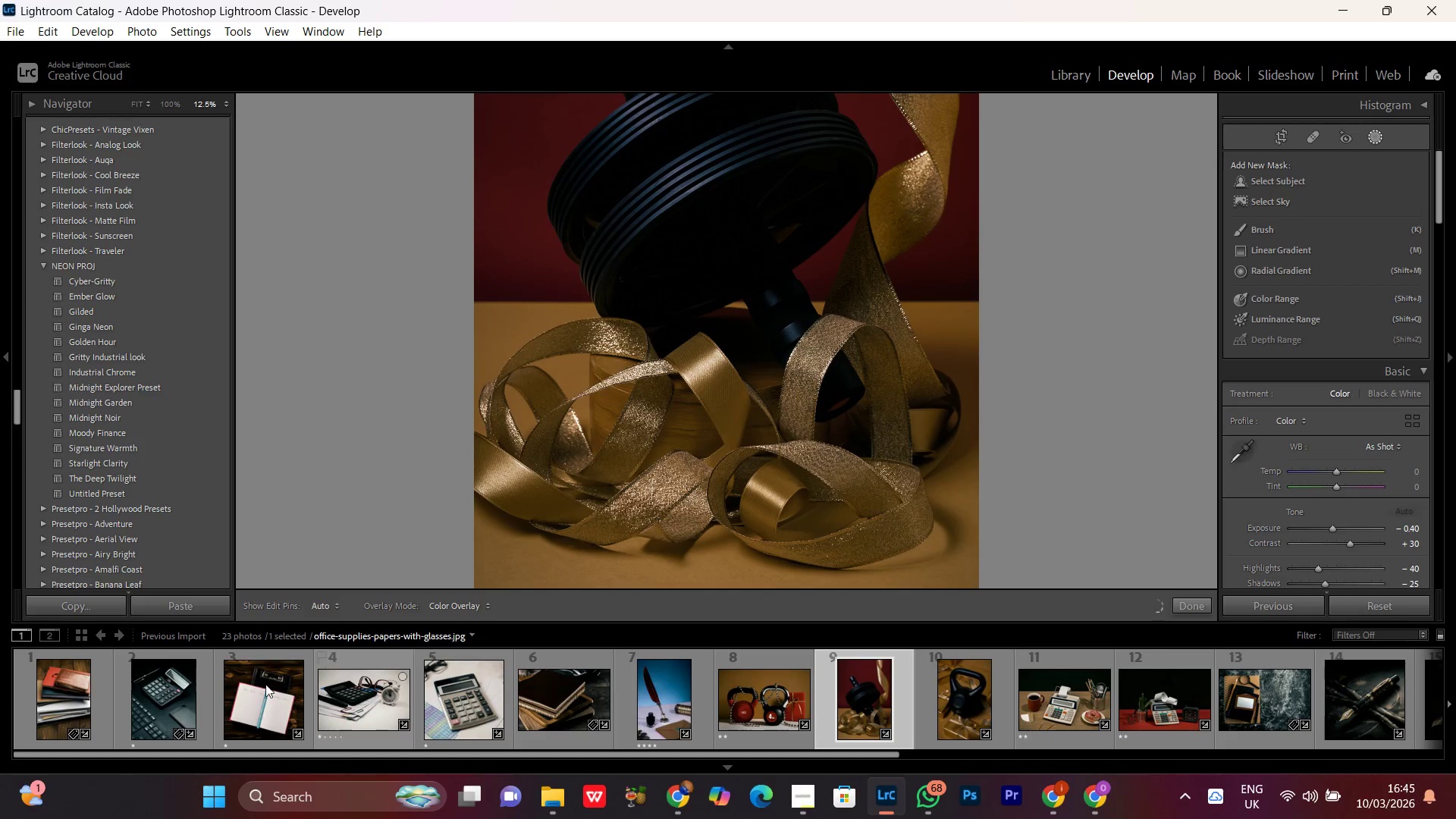 
double_click([165, 701])
 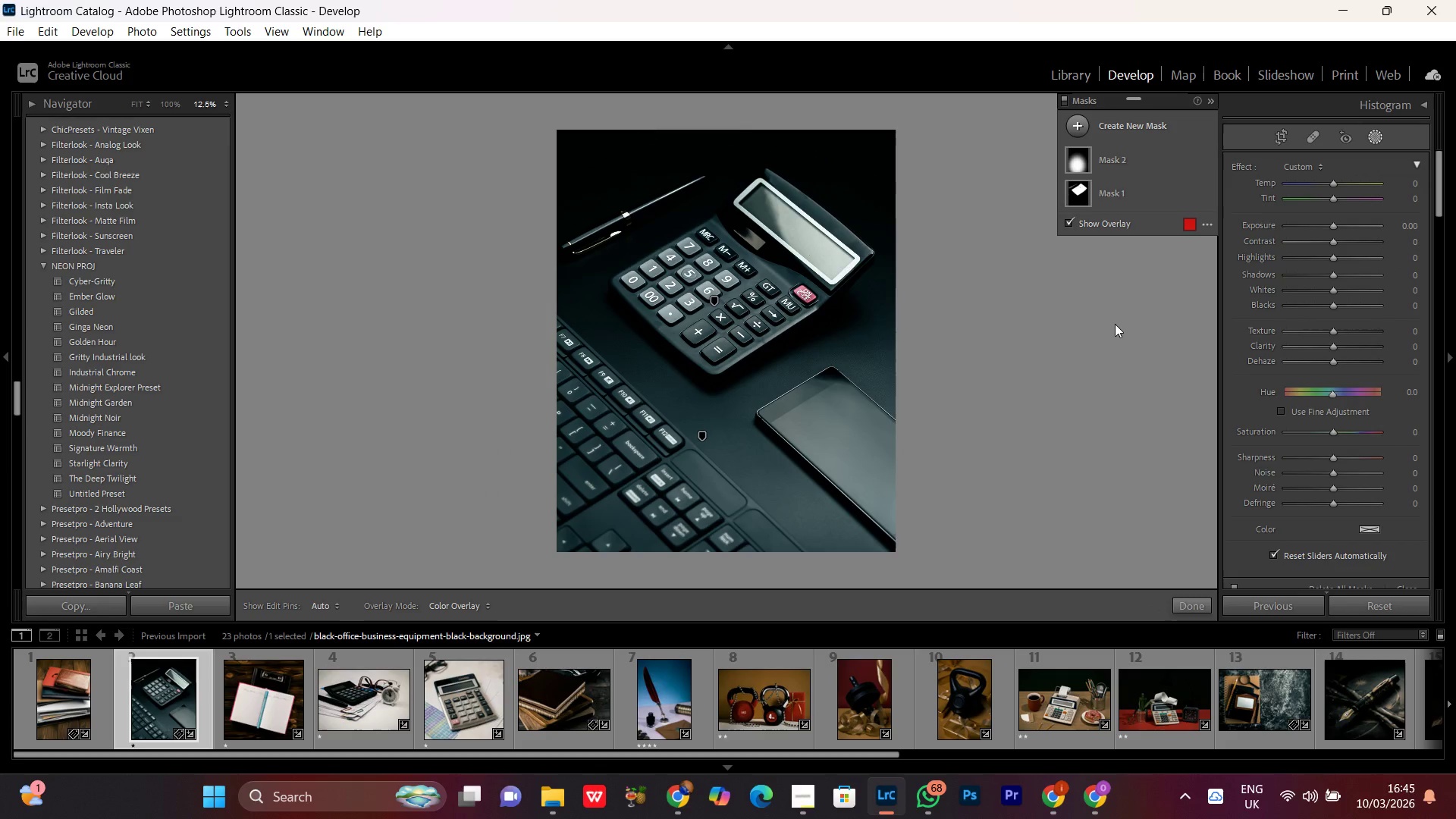 
wait(6.22)
 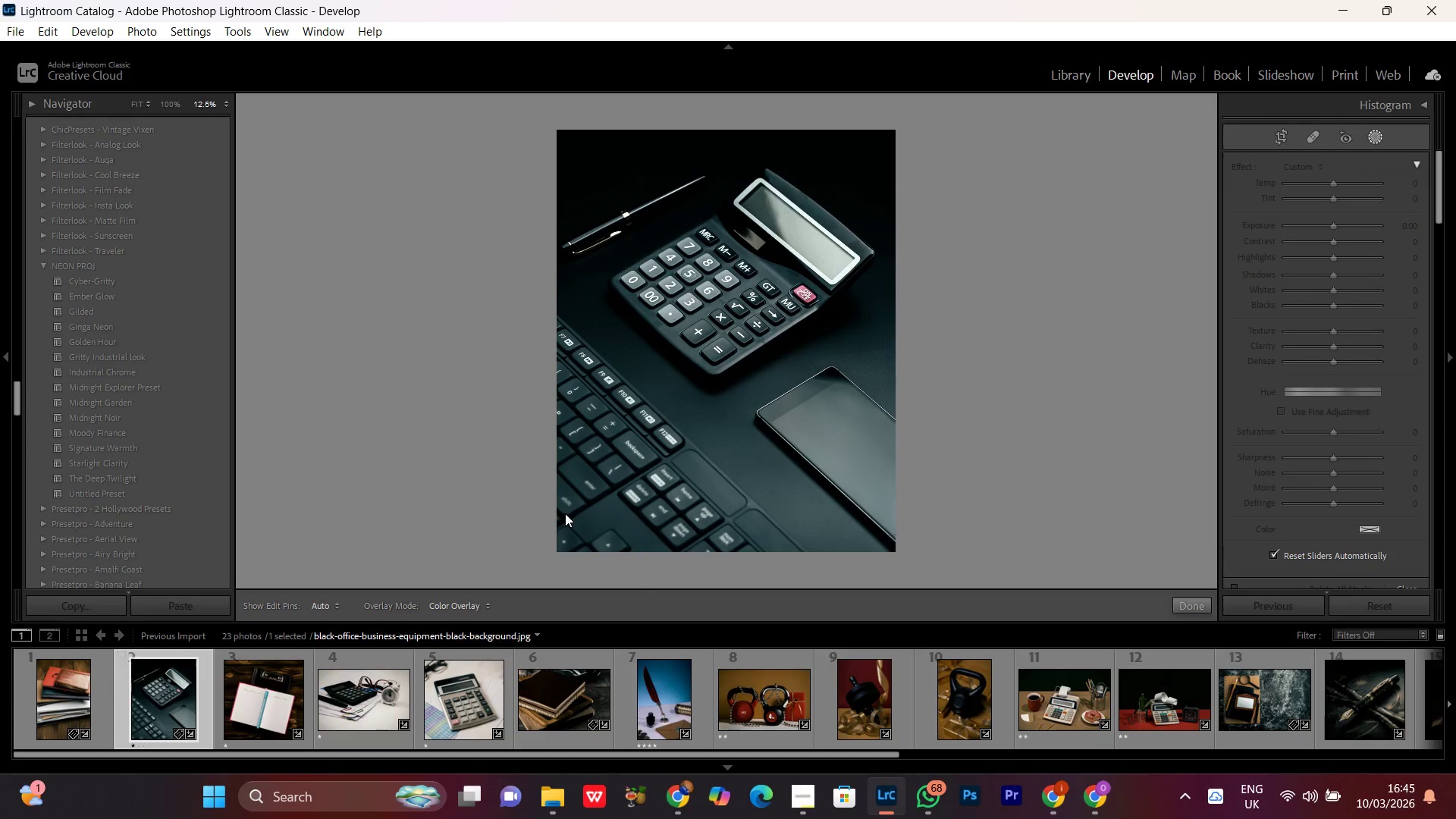 
left_click([1078, 156])
 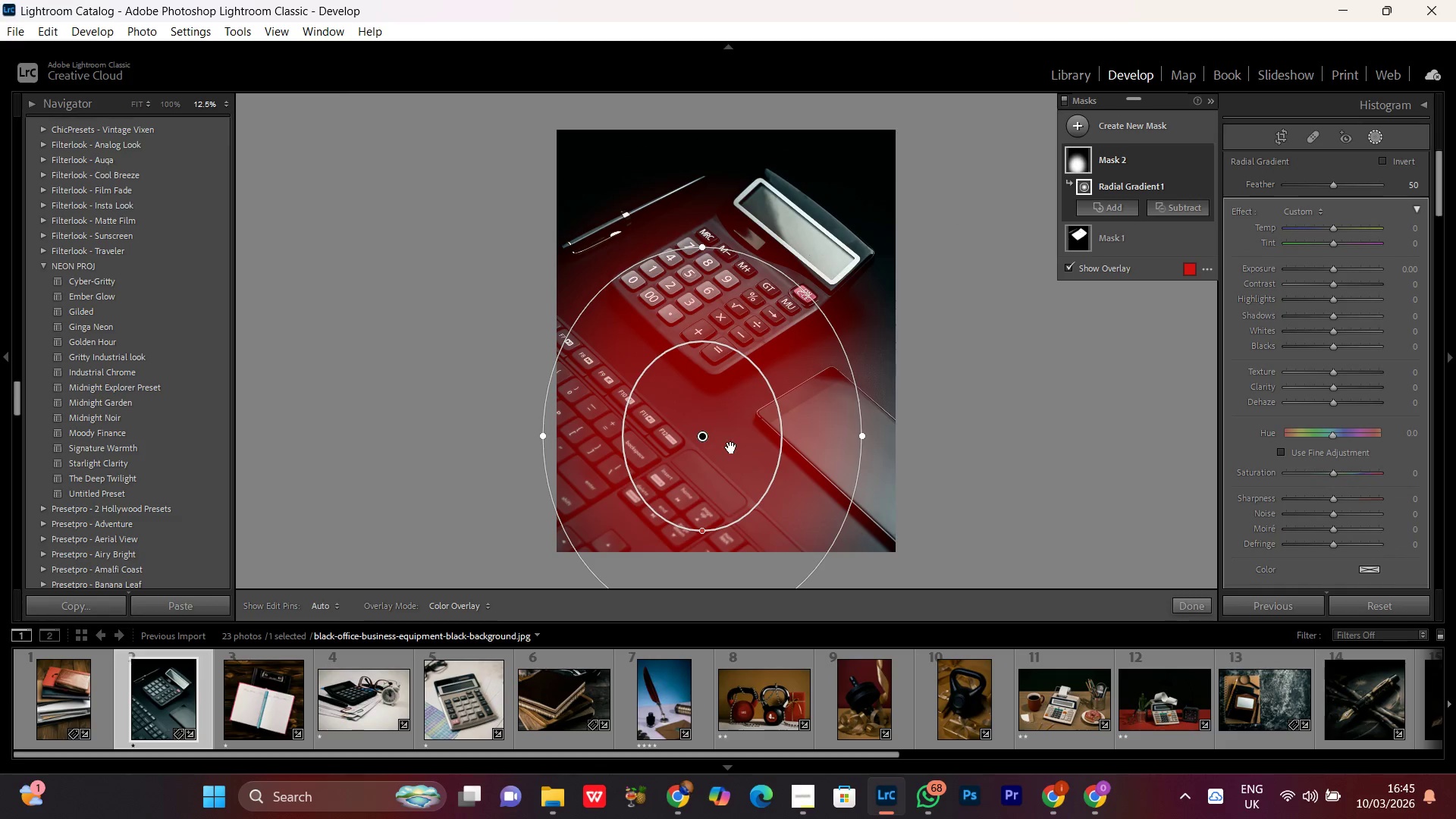 
left_click_drag(start_coordinate=[727, 425], to_coordinate=[660, 545])
 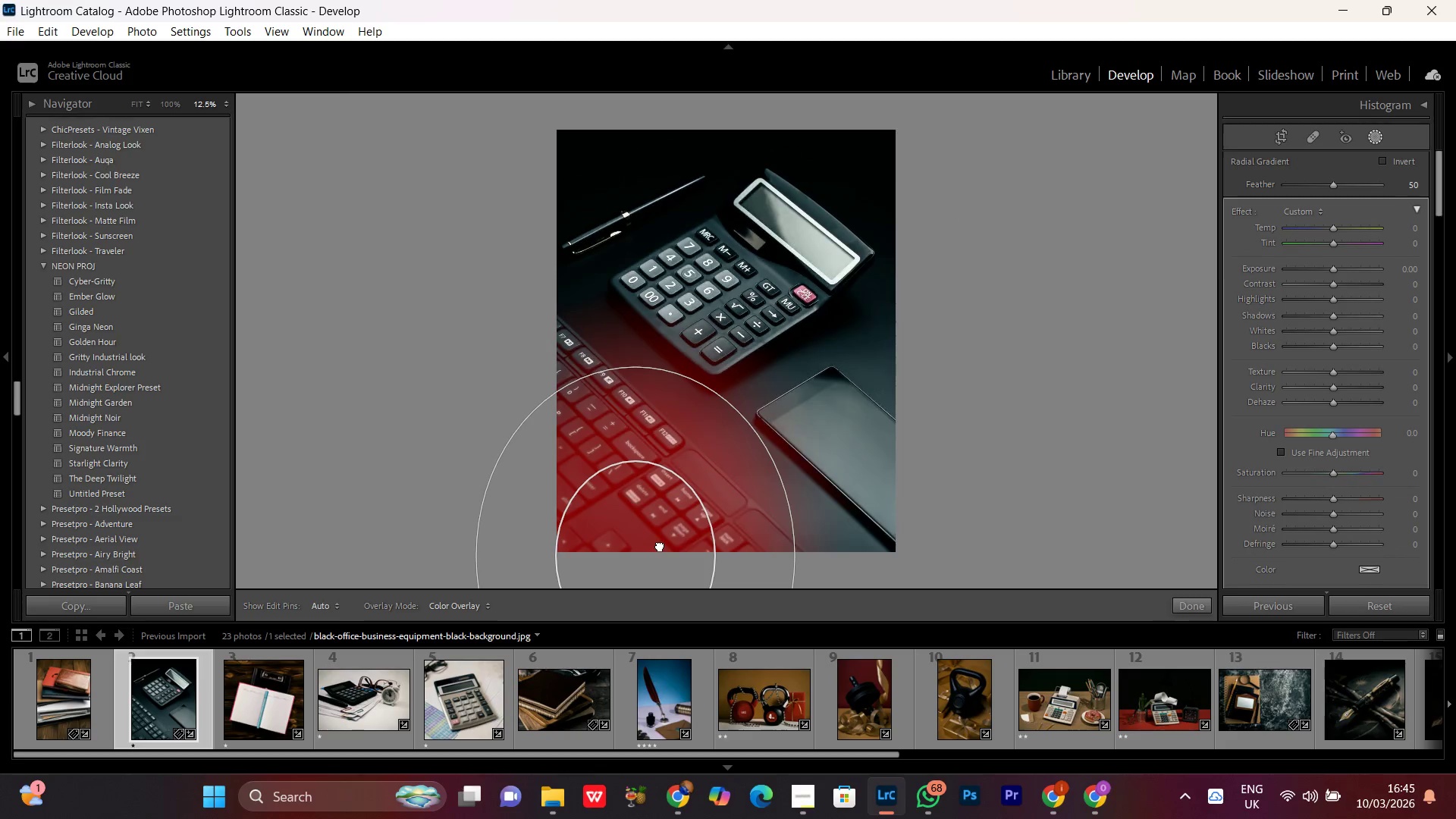 
left_click_drag(start_coordinate=[660, 546], to_coordinate=[666, 551])
 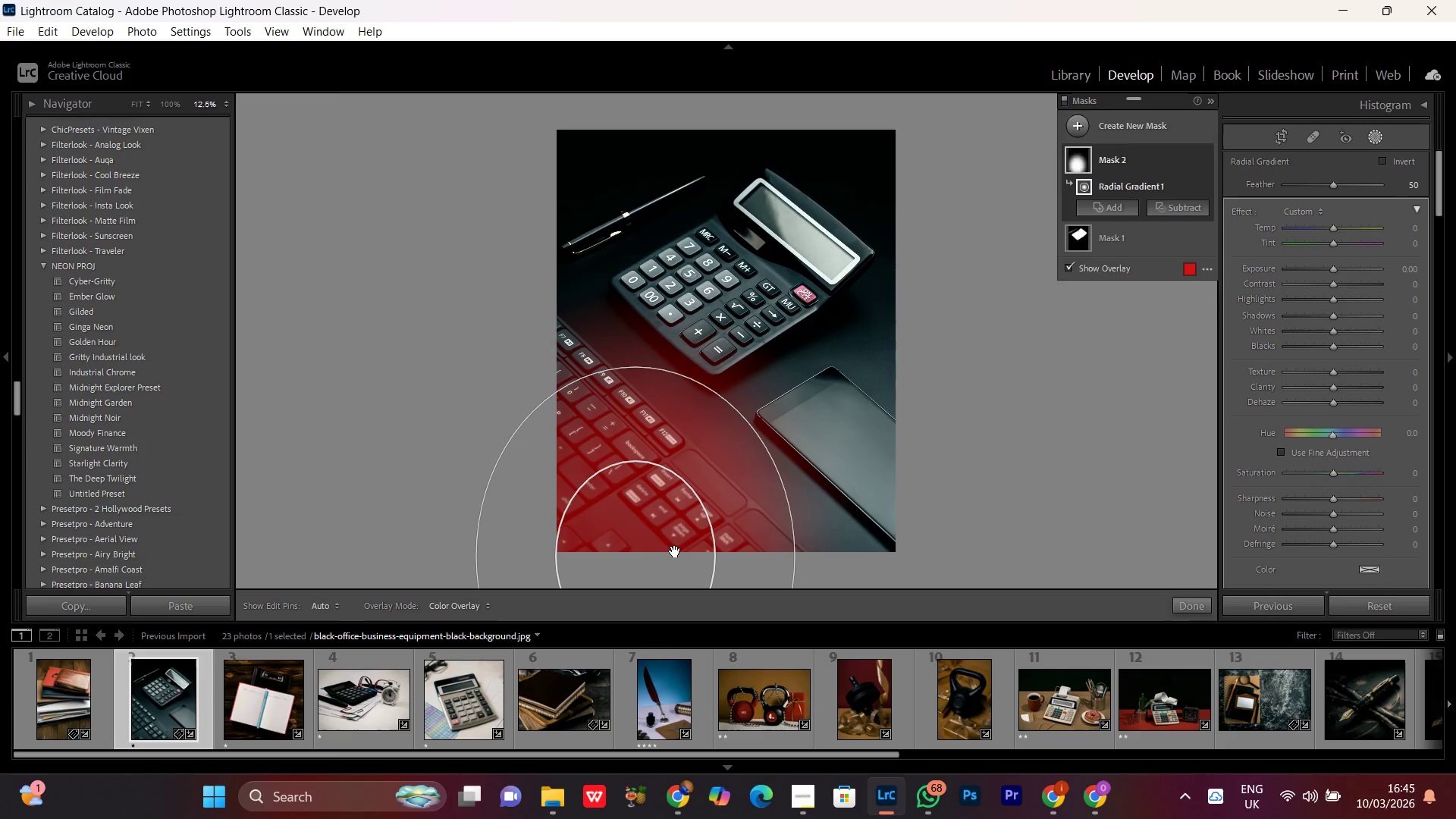 
left_click_drag(start_coordinate=[675, 551], to_coordinate=[686, 555])
 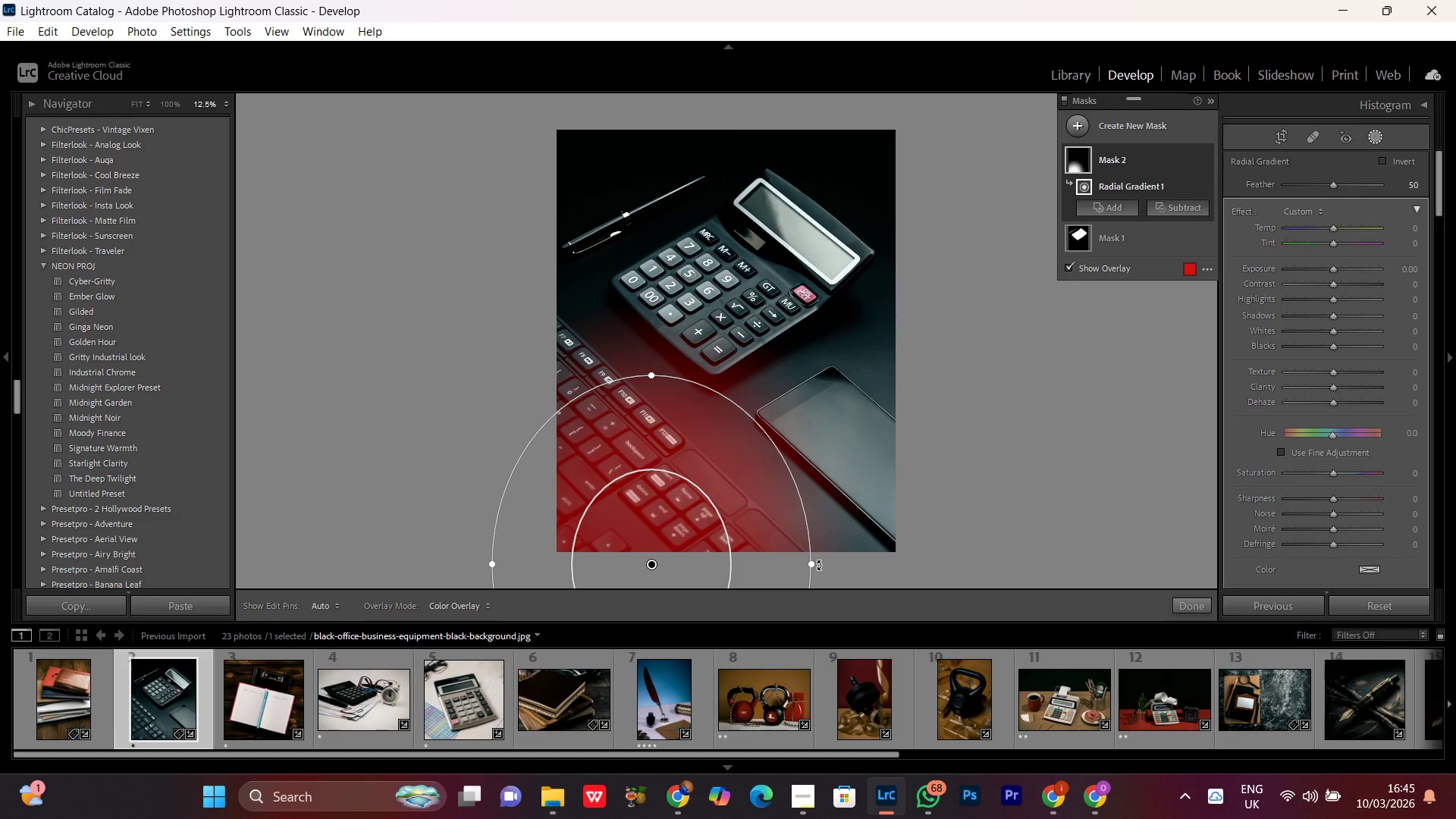 
left_click_drag(start_coordinate=[812, 565], to_coordinate=[925, 509])
 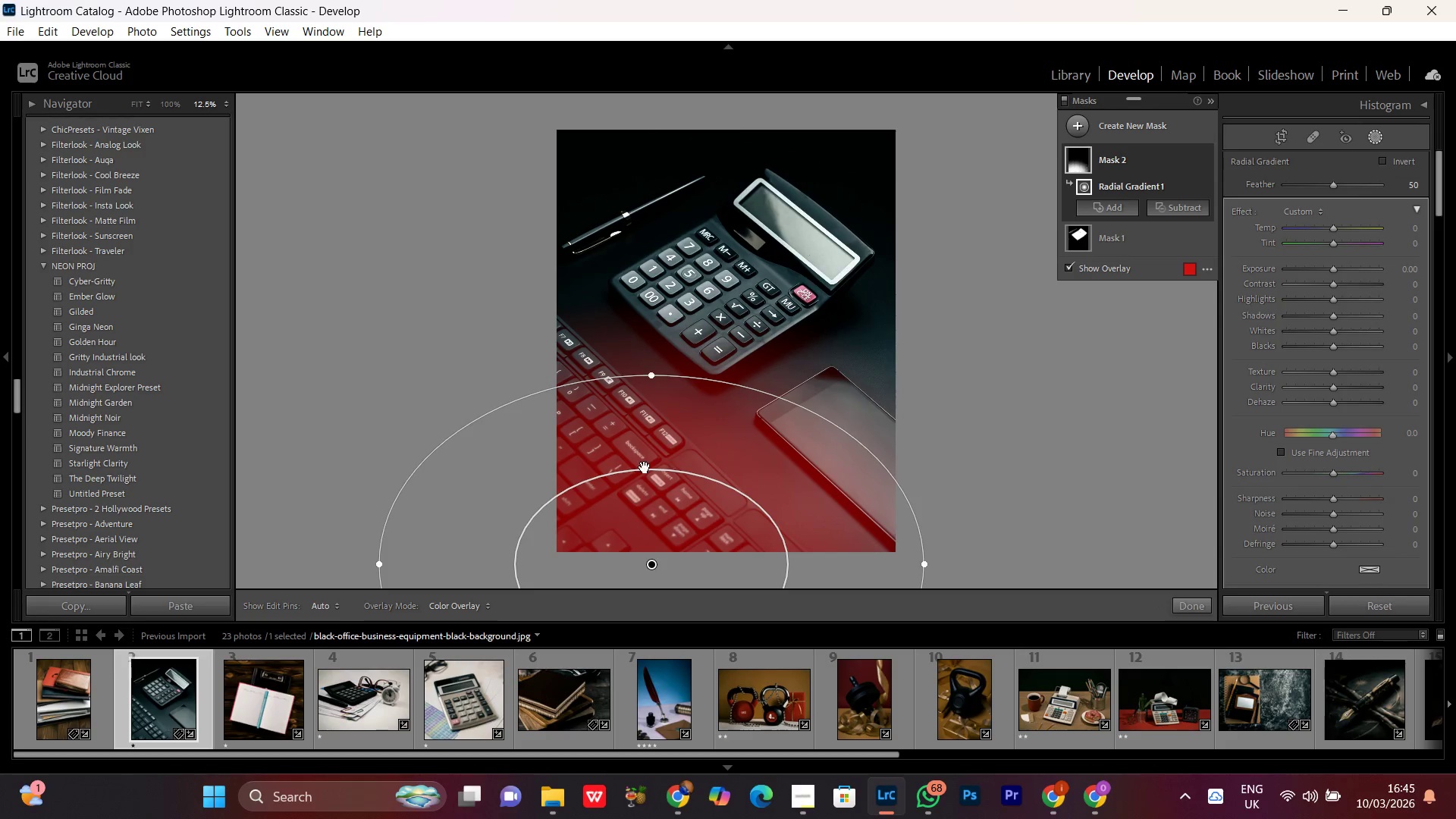 
left_click_drag(start_coordinate=[645, 467], to_coordinate=[823, 127])
 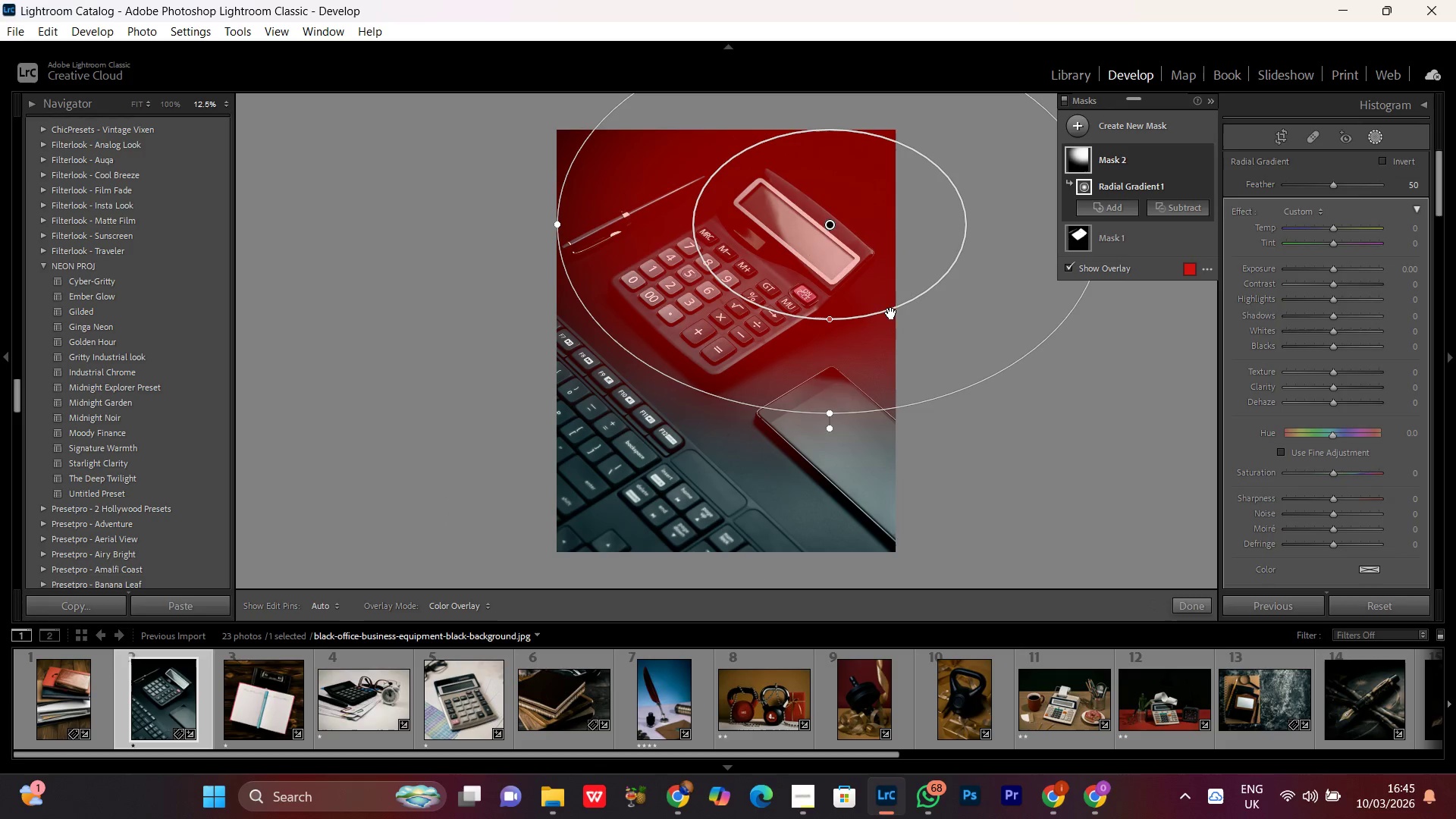 
left_click_drag(start_coordinate=[866, 271], to_coordinate=[705, 373])
 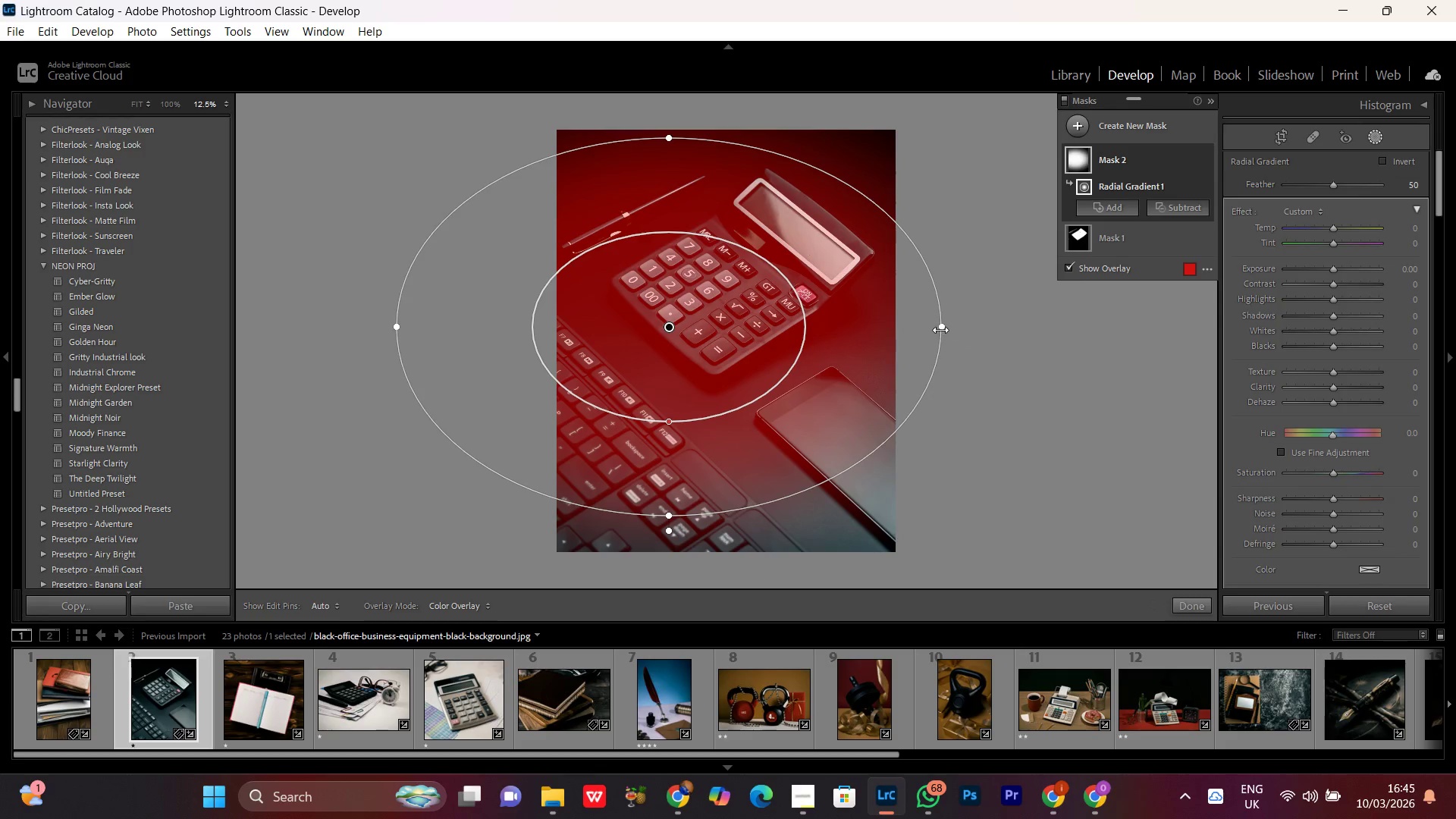 
left_click_drag(start_coordinate=[940, 330], to_coordinate=[862, 337])
 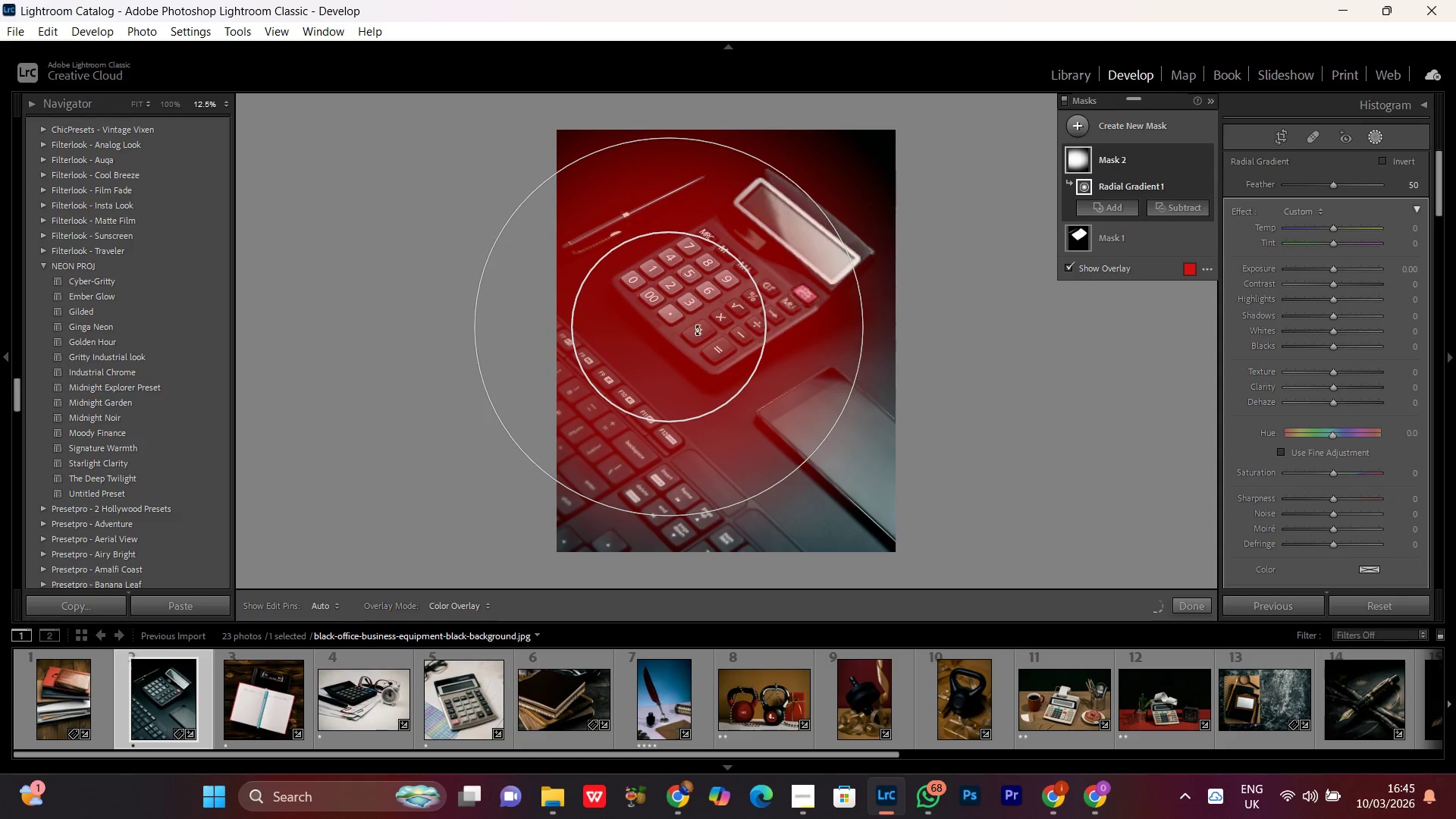 
left_click_drag(start_coordinate=[690, 331], to_coordinate=[895, 201])
 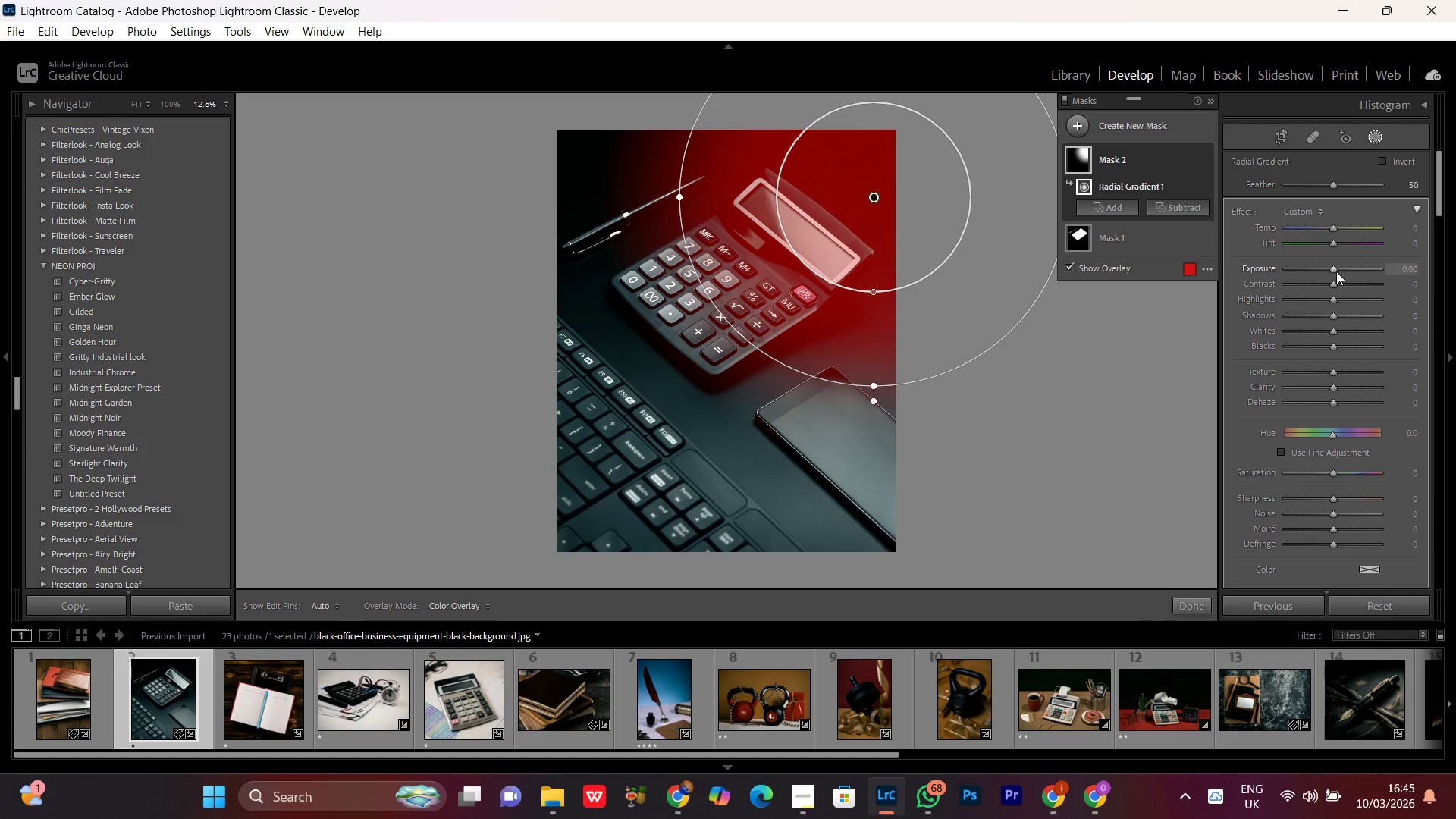 
left_click_drag(start_coordinate=[1333, 268], to_coordinate=[1338, 268])
 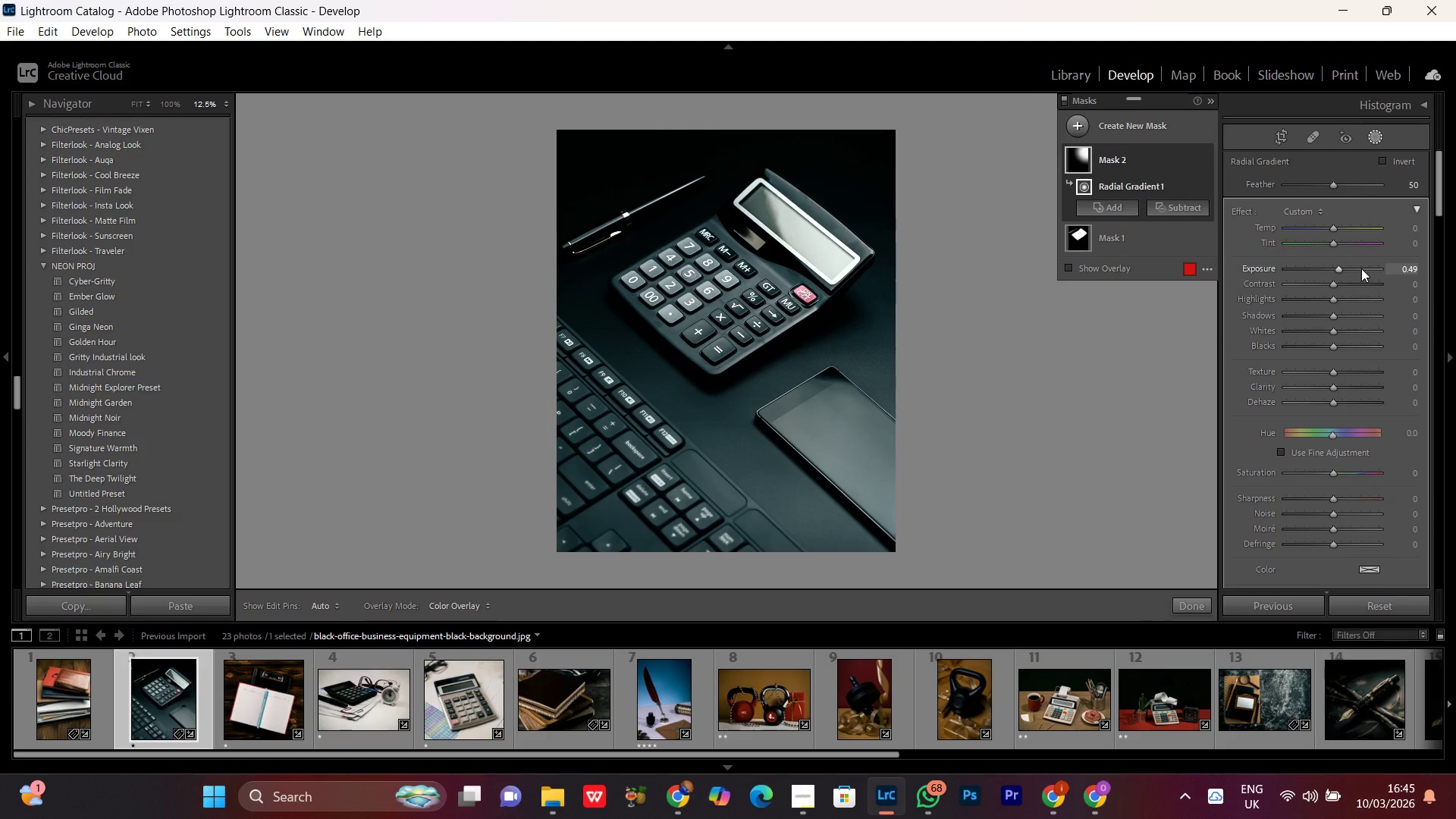 
left_click([1361, 268])
 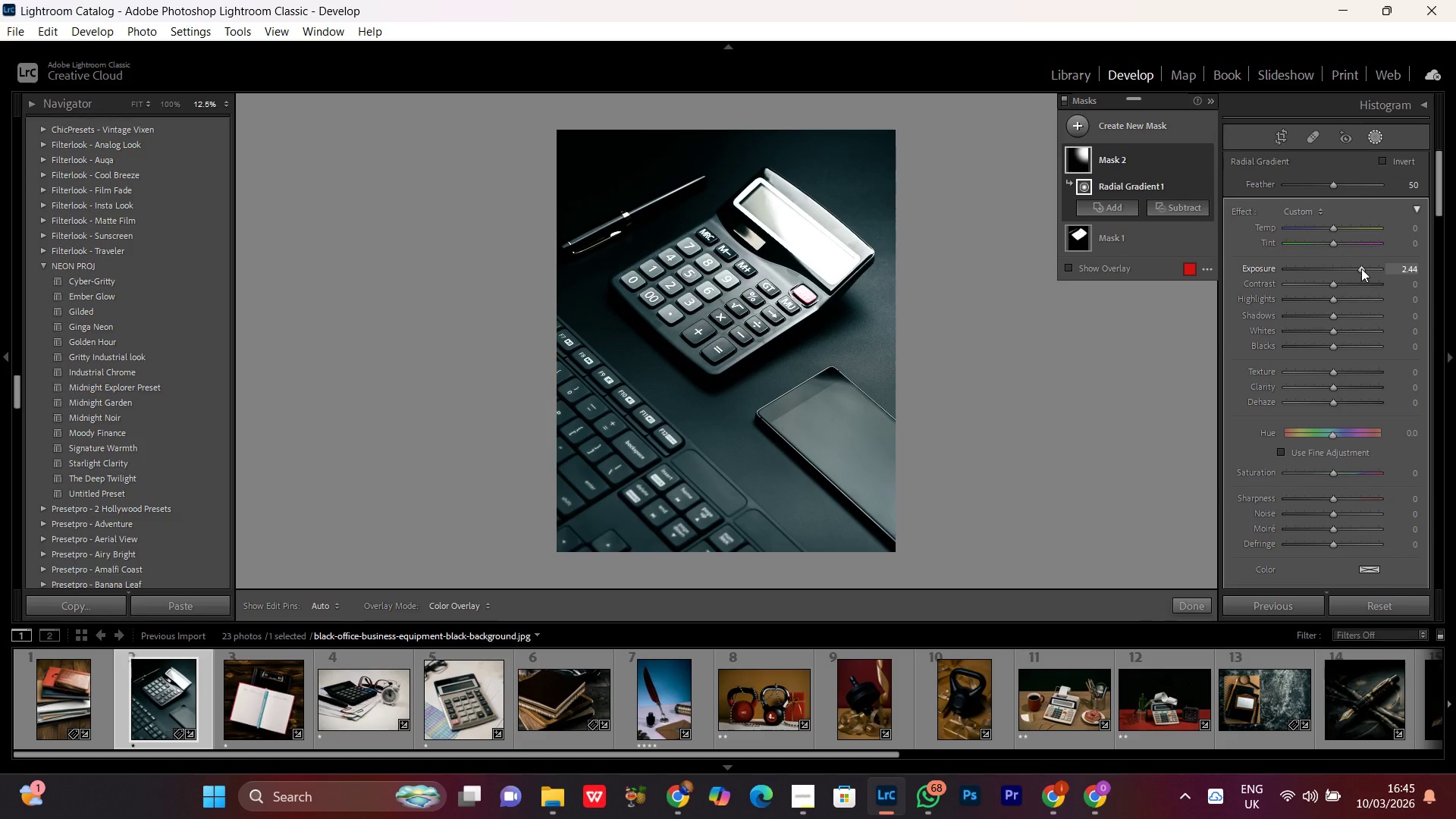 
scroll: coordinate [1361, 268], scroll_direction: down, amount: 10.0
 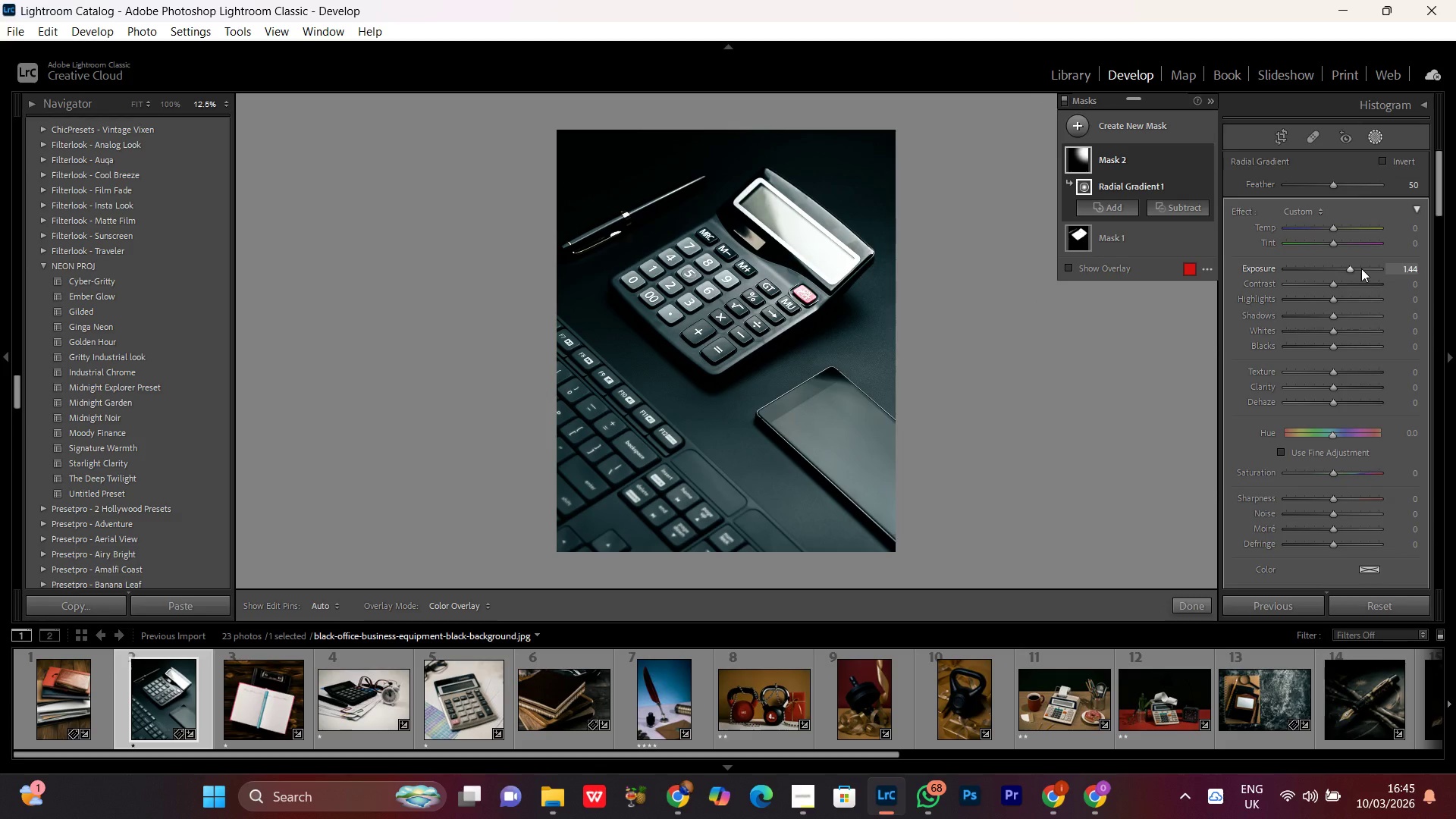 
scroll: coordinate [1361, 268], scroll_direction: up, amount: 1.0
 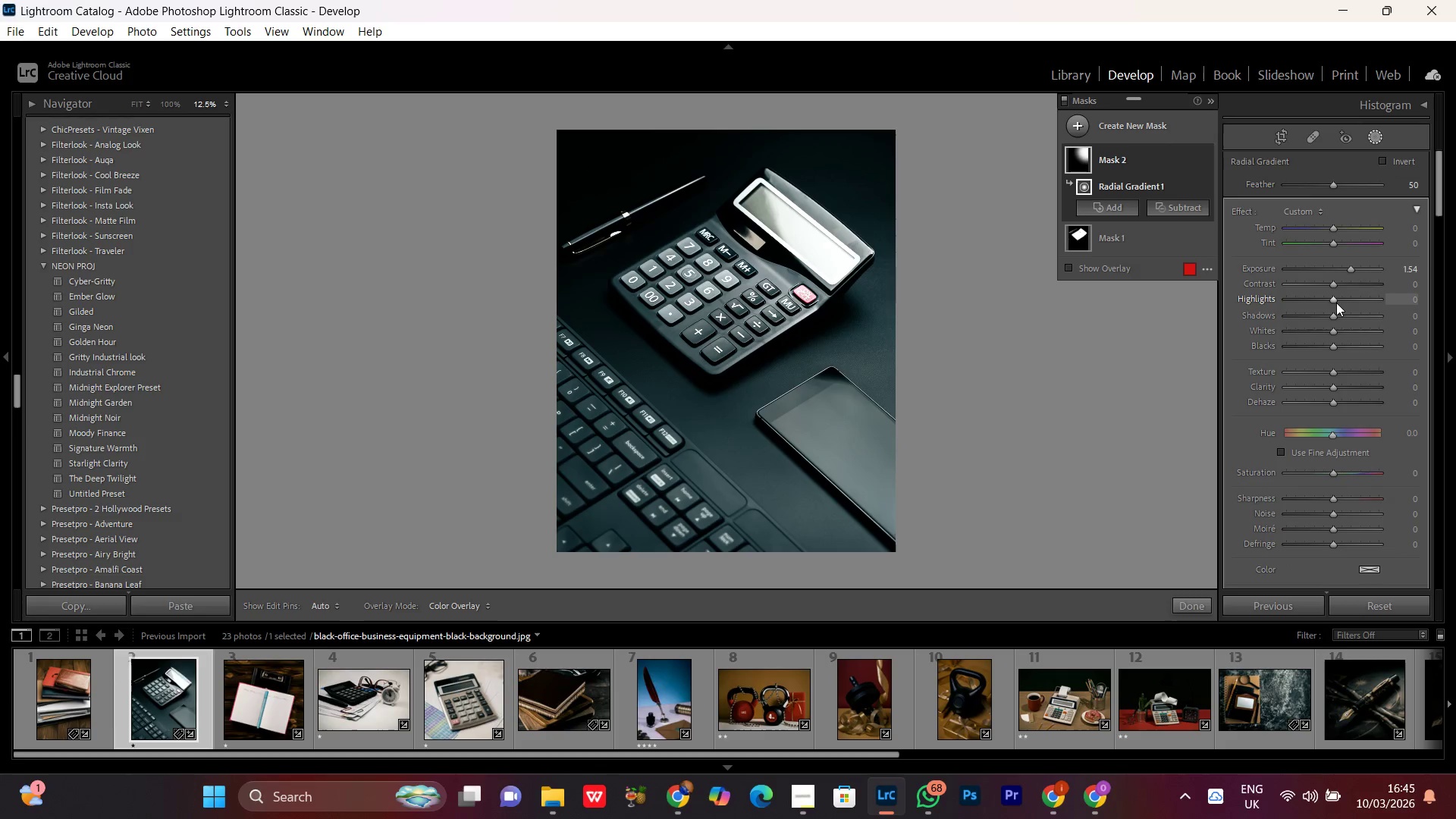 
left_click([1336, 303])
 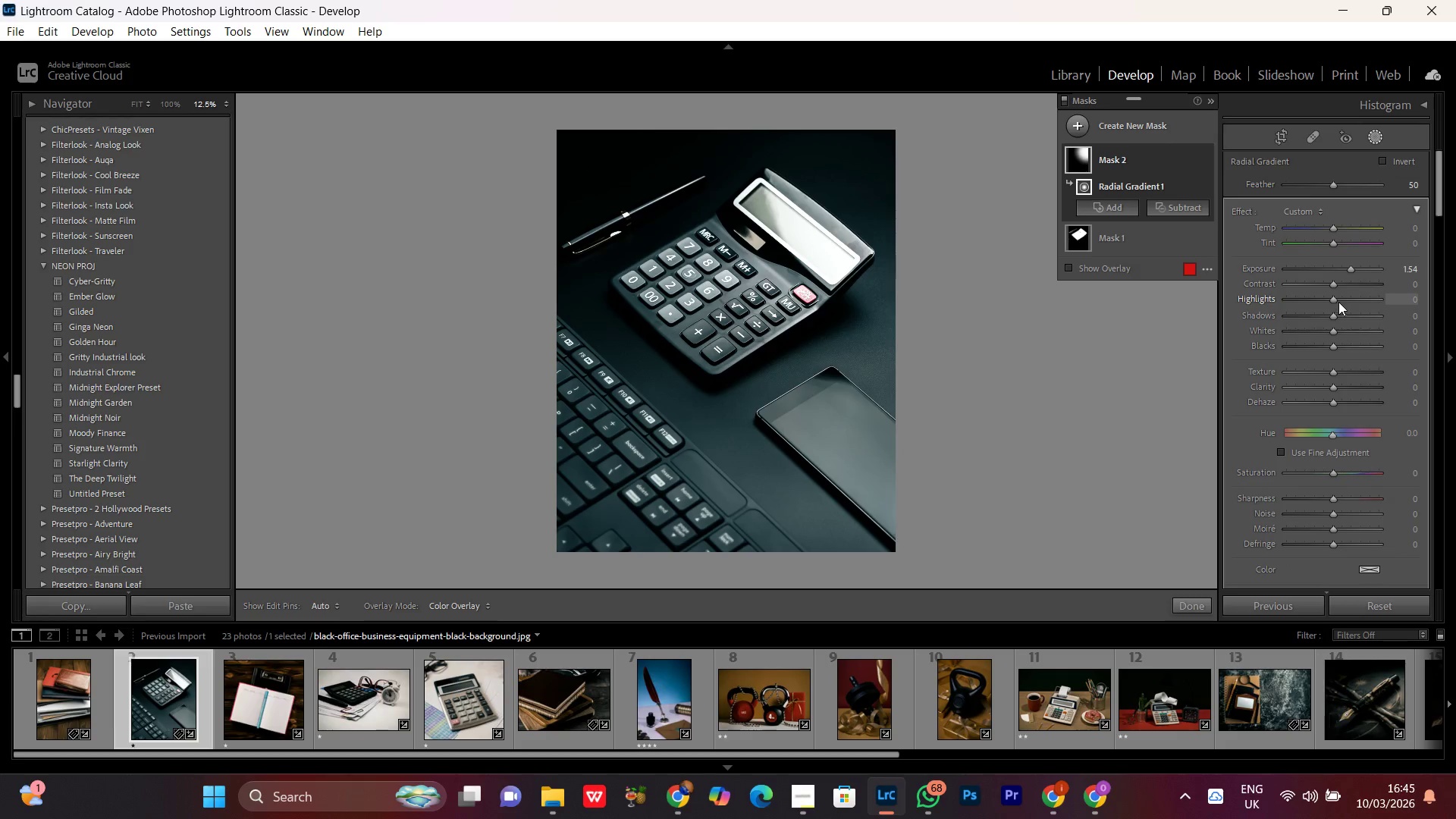 
left_click_drag(start_coordinate=[1336, 303], to_coordinate=[1364, 300])
 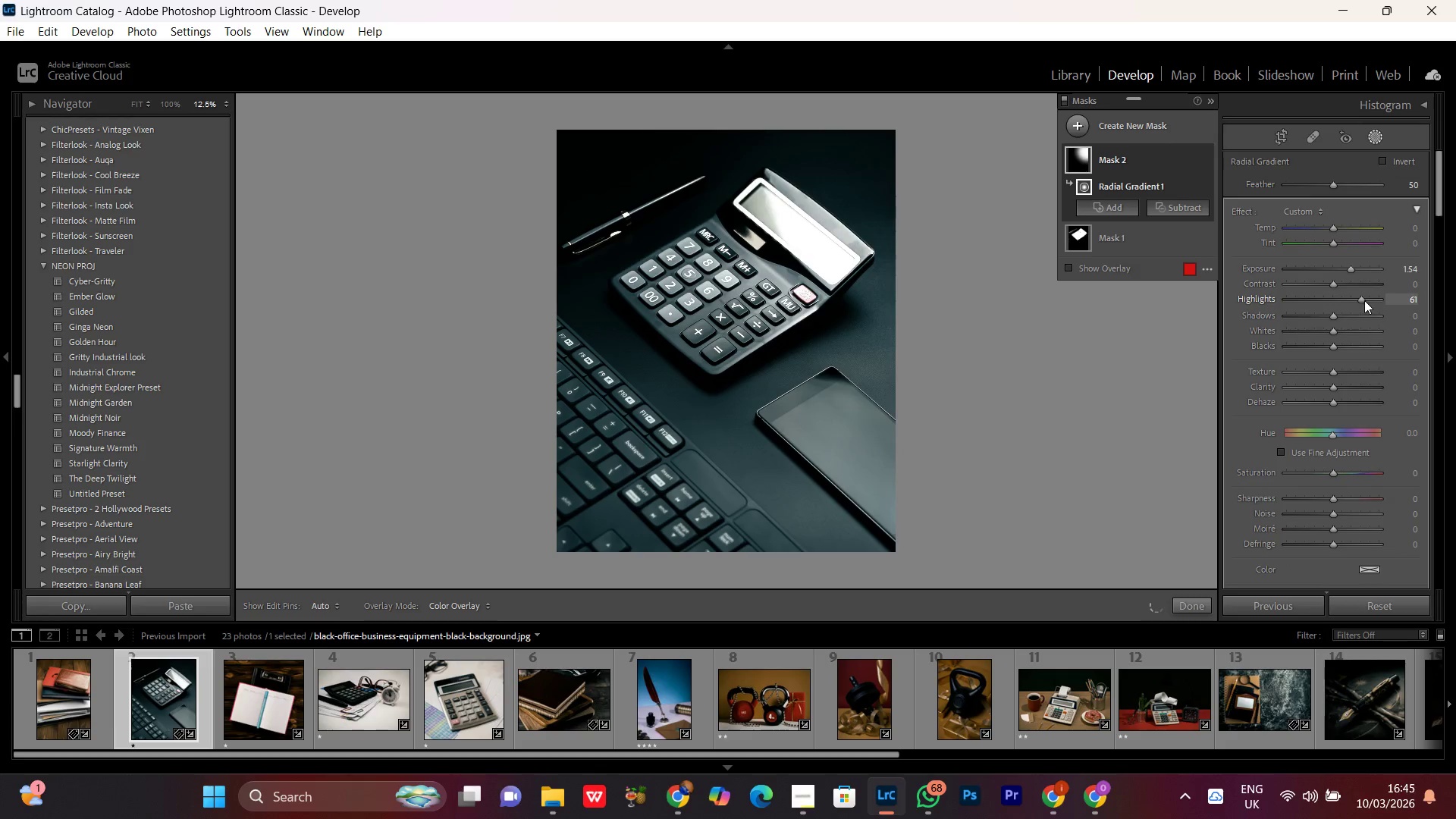 
left_click([1364, 300])
 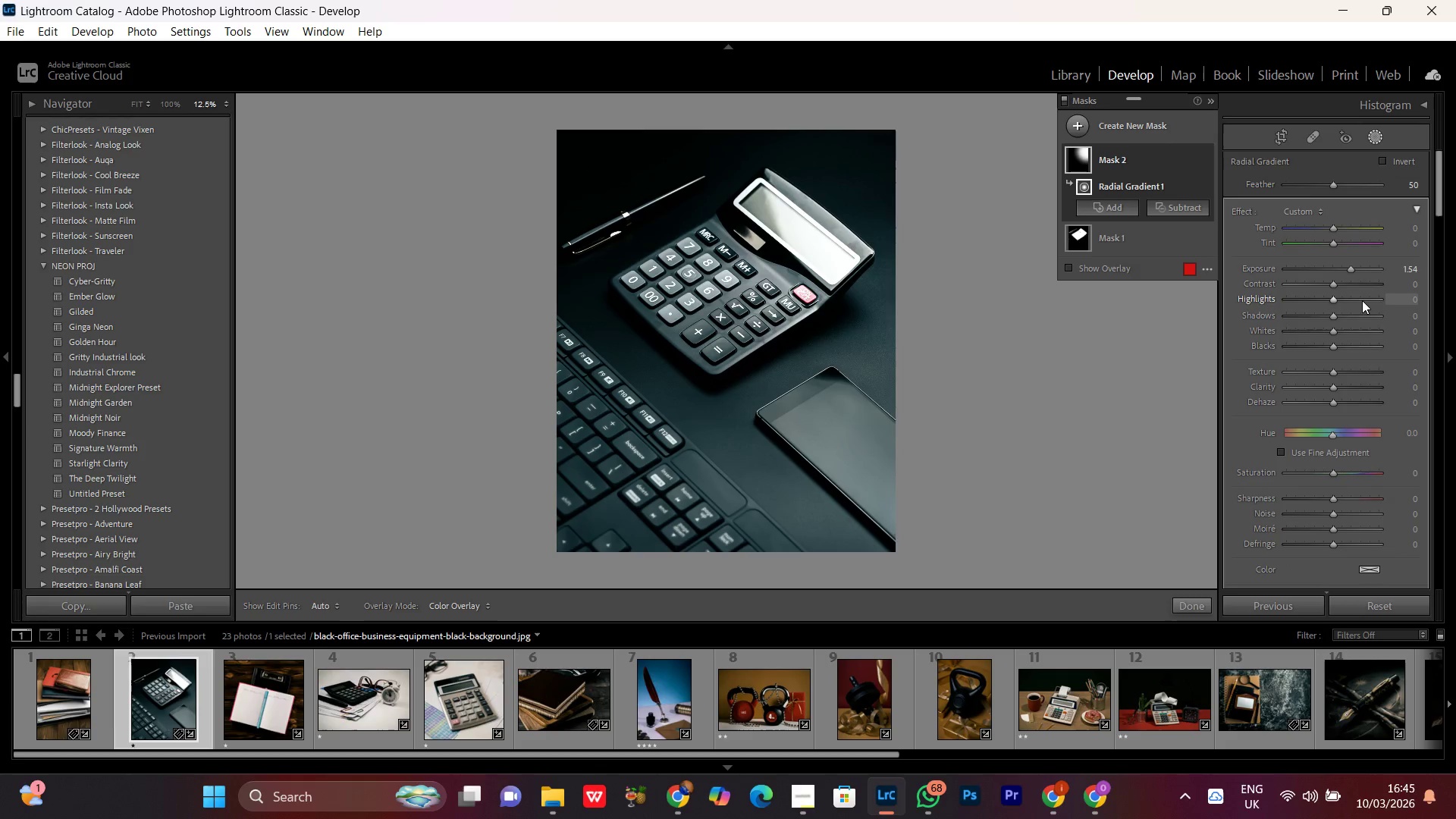 
left_click([1360, 300])
 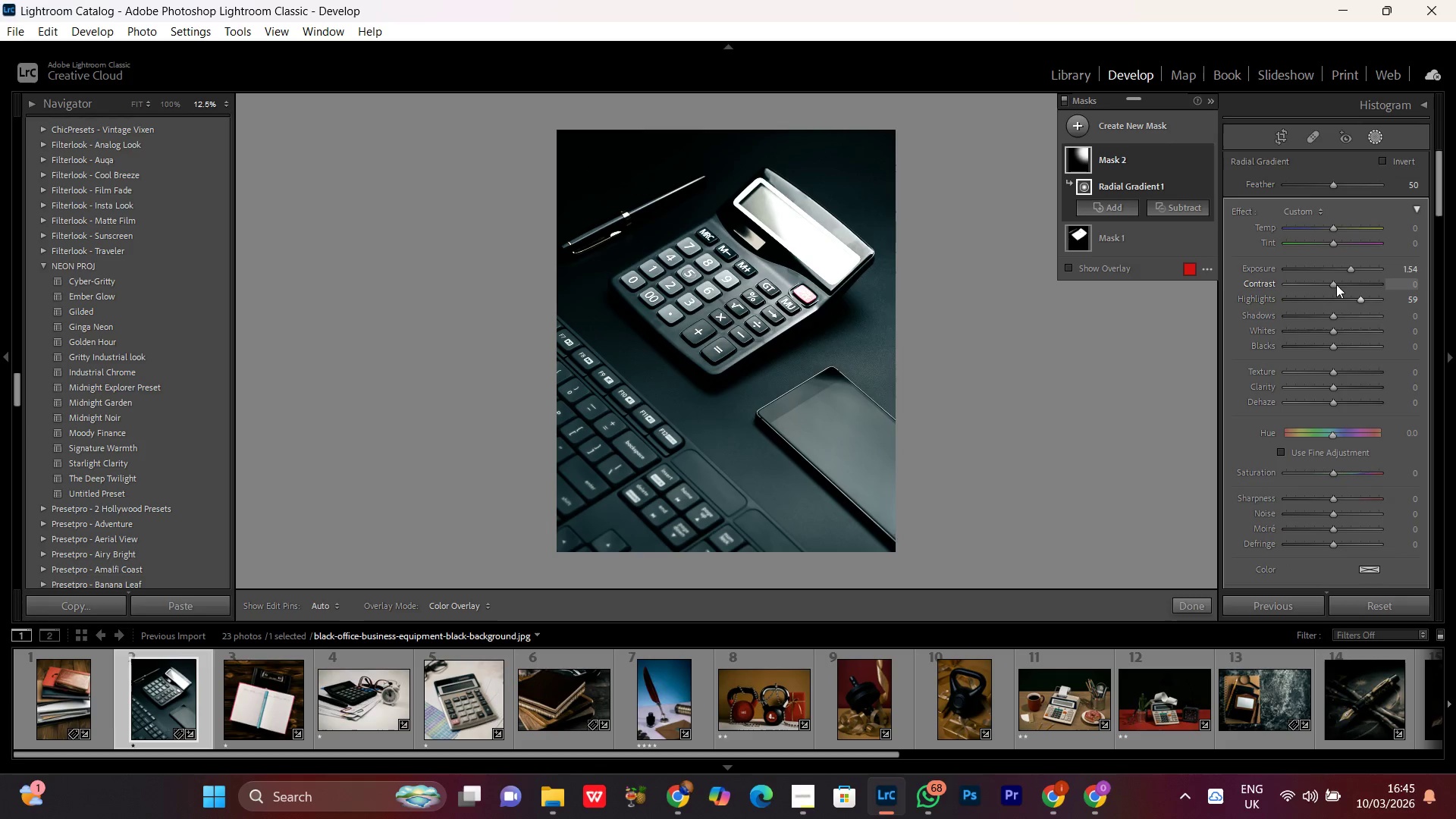 
left_click_drag(start_coordinate=[1336, 284], to_coordinate=[1290, 287])
 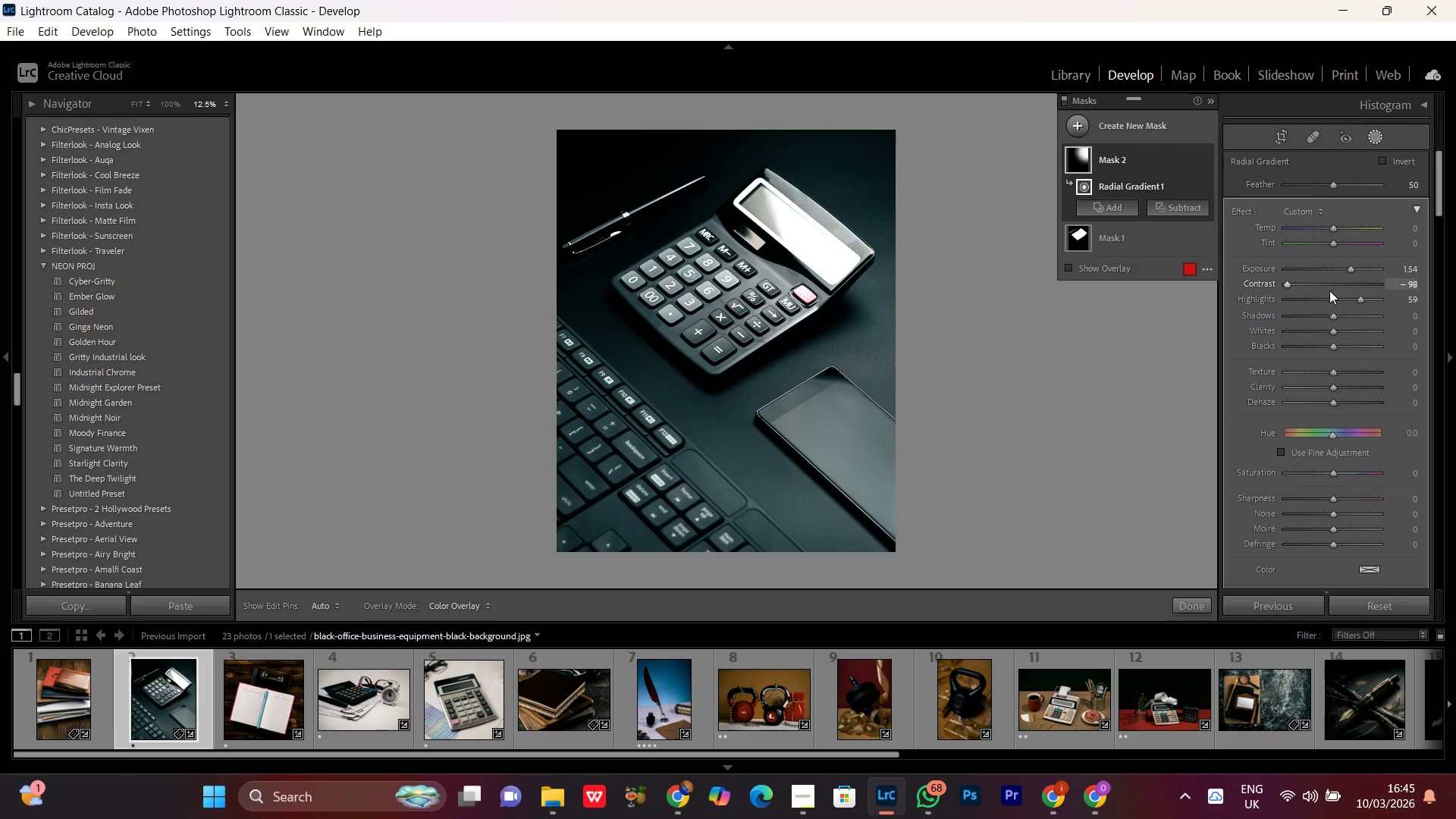 
left_click_drag(start_coordinate=[1329, 290], to_coordinate=[1334, 290])
 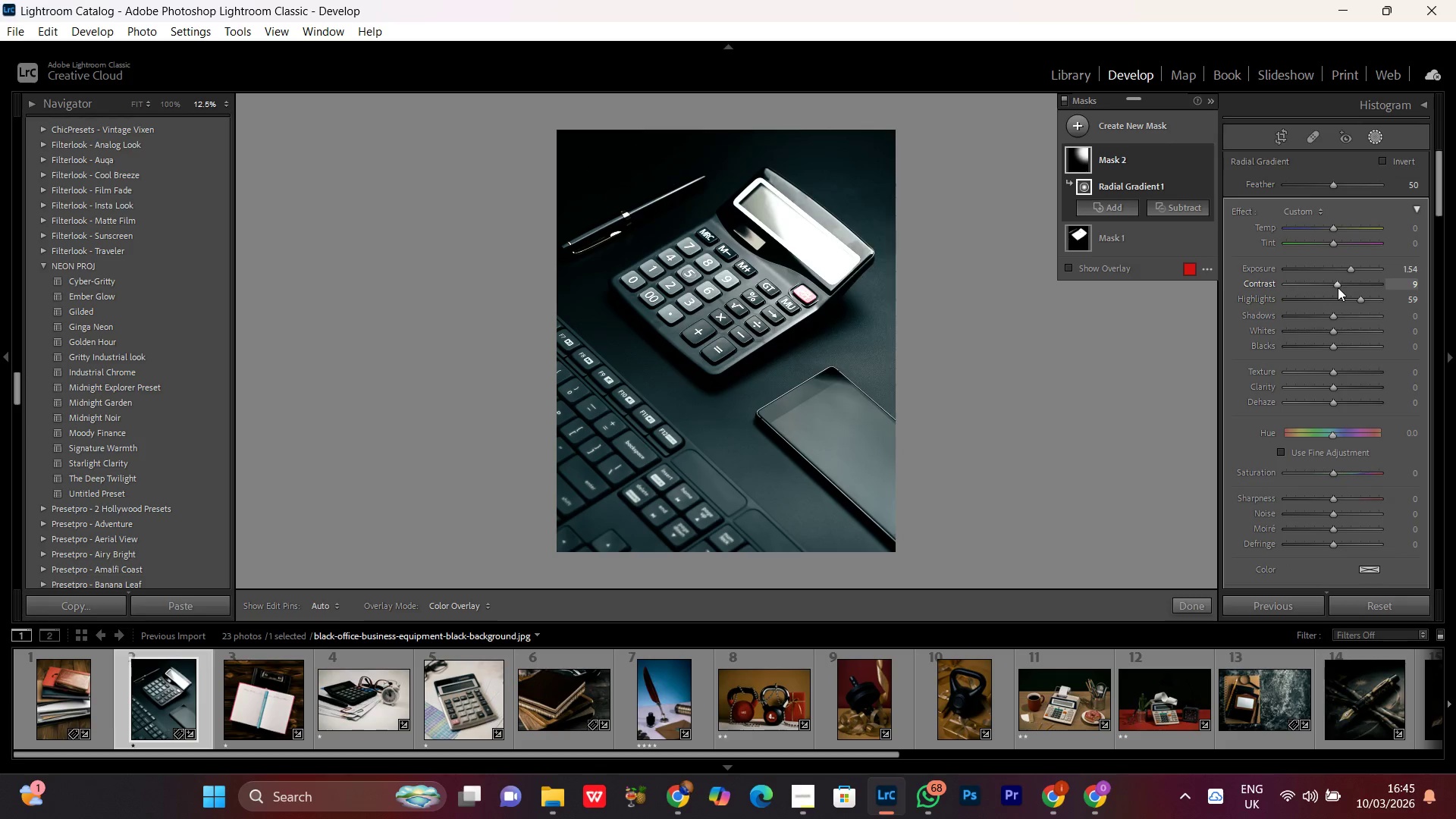 
triple_click([1338, 287])
 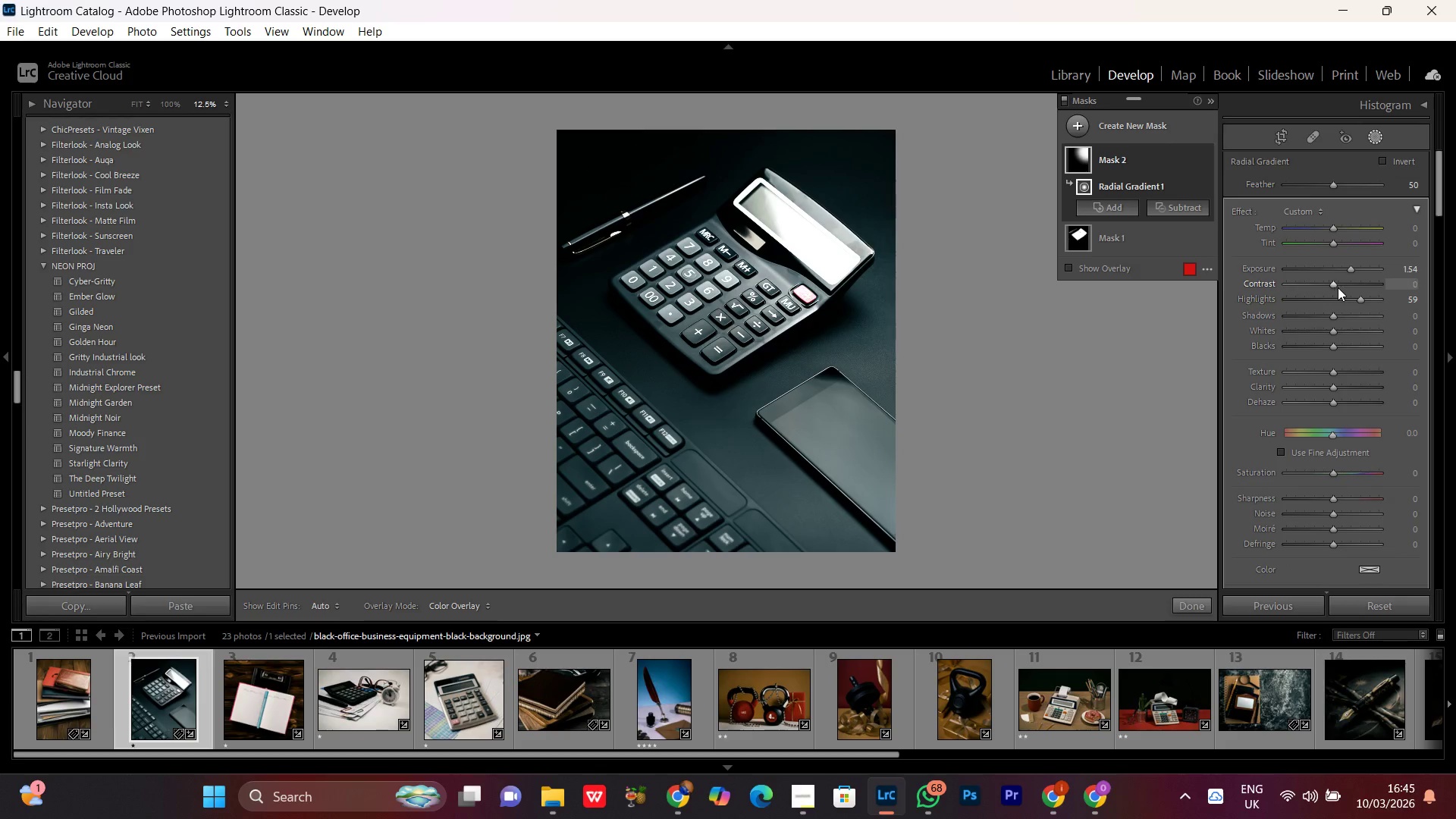 
triple_click([1338, 287])
 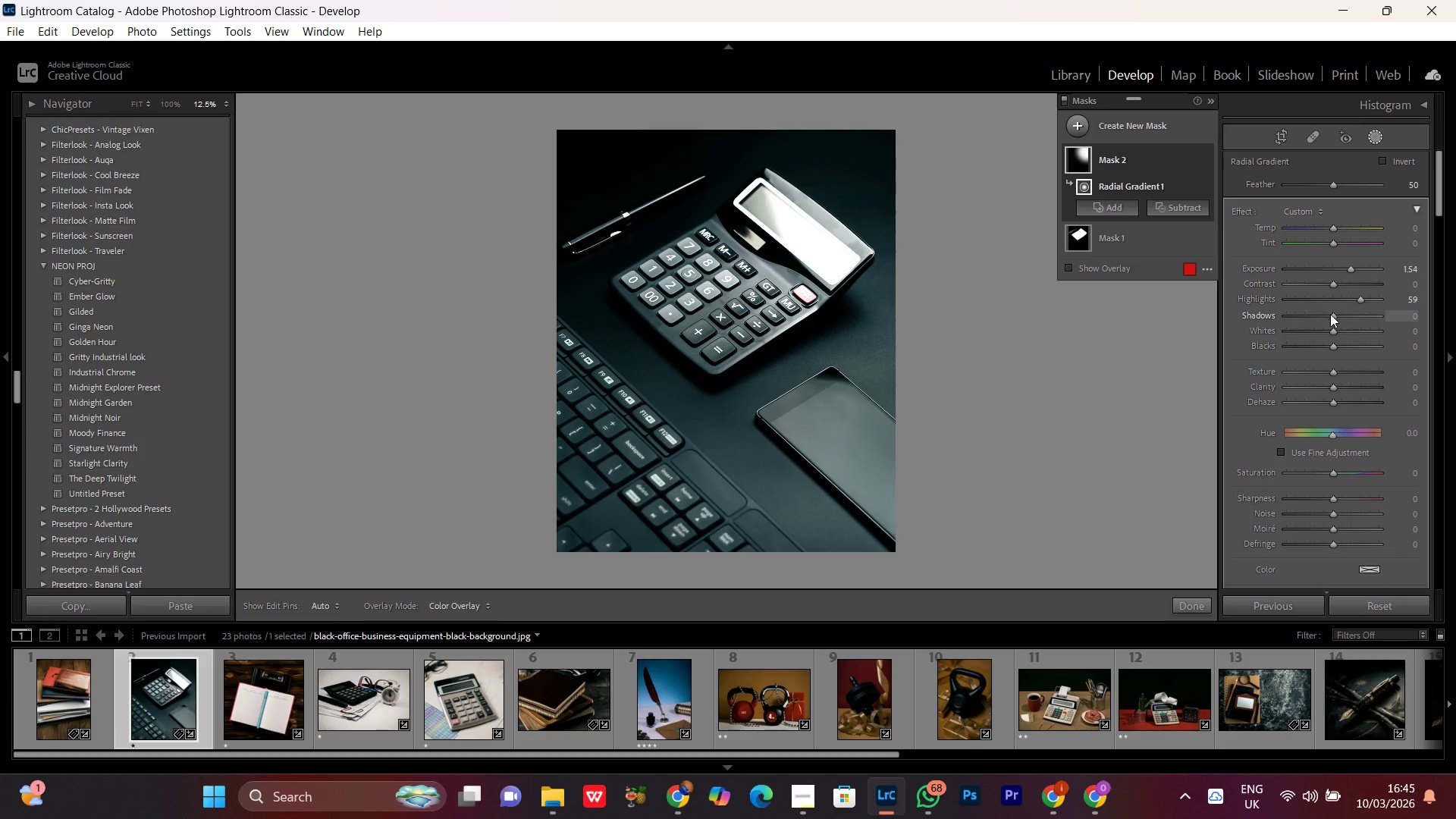 
left_click_drag(start_coordinate=[1330, 318], to_coordinate=[1307, 317])
 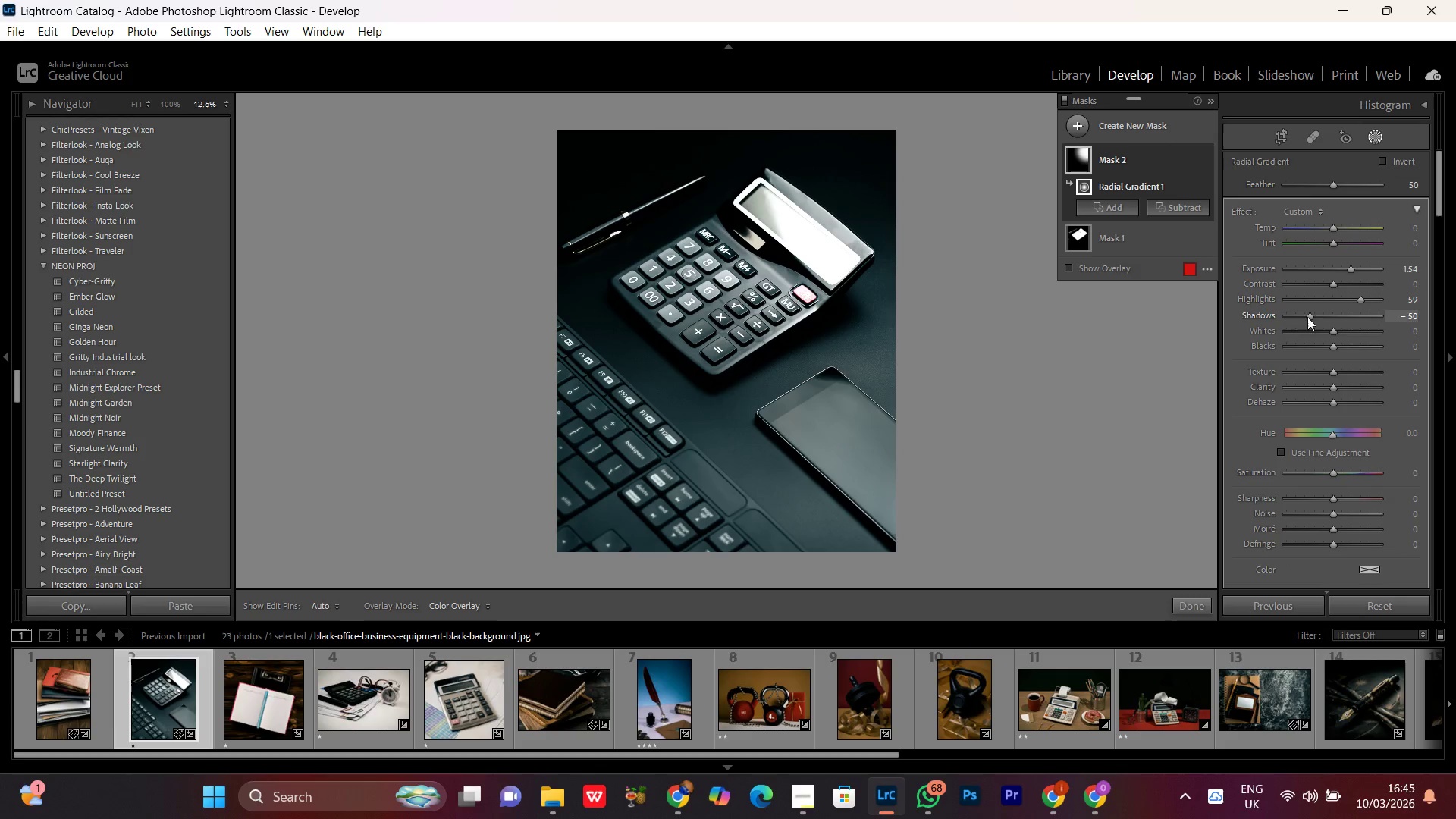 
left_click_drag(start_coordinate=[1307, 317], to_coordinate=[1345, 315])
 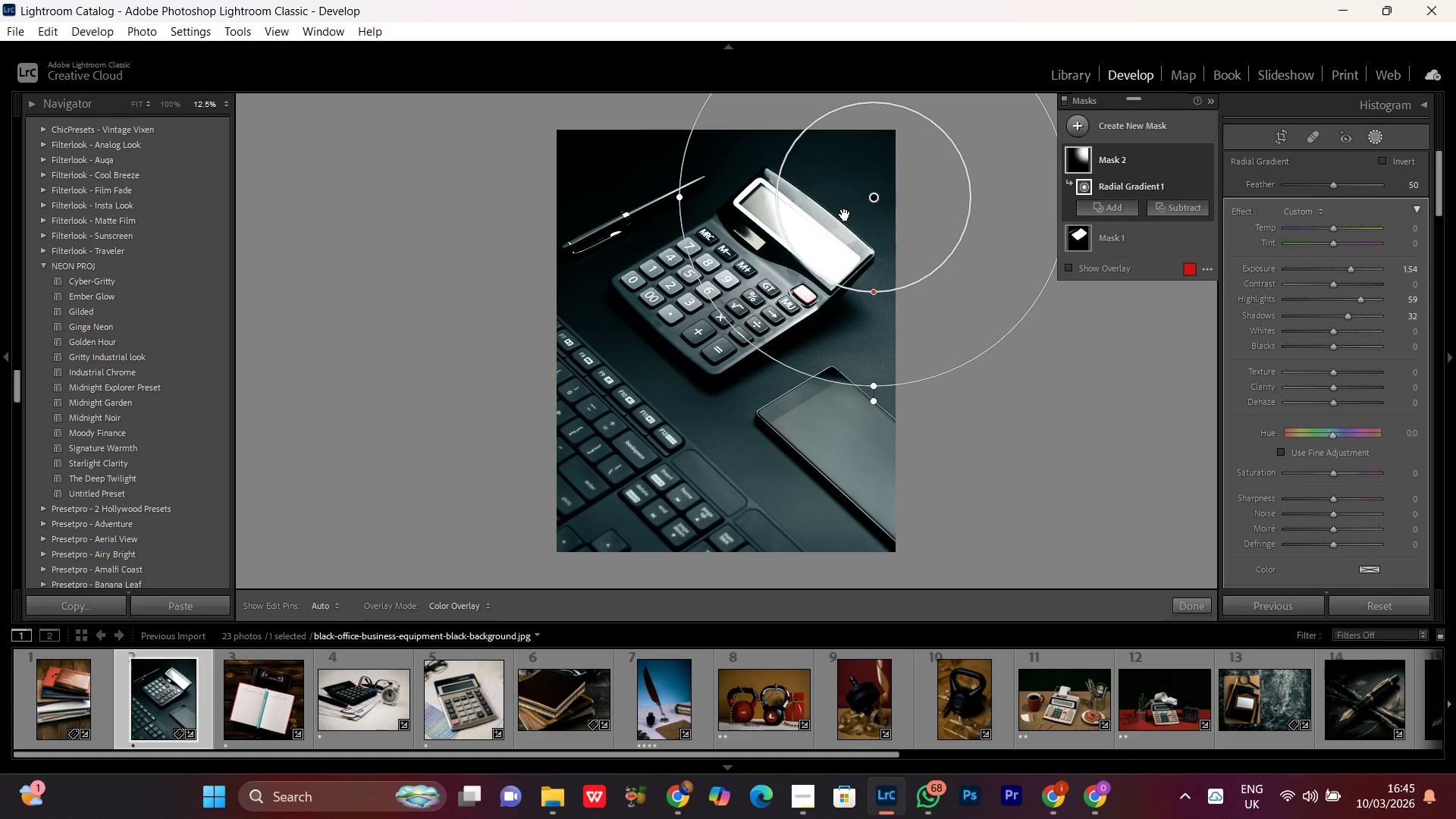 
left_click_drag(start_coordinate=[854, 214], to_coordinate=[614, 545])
 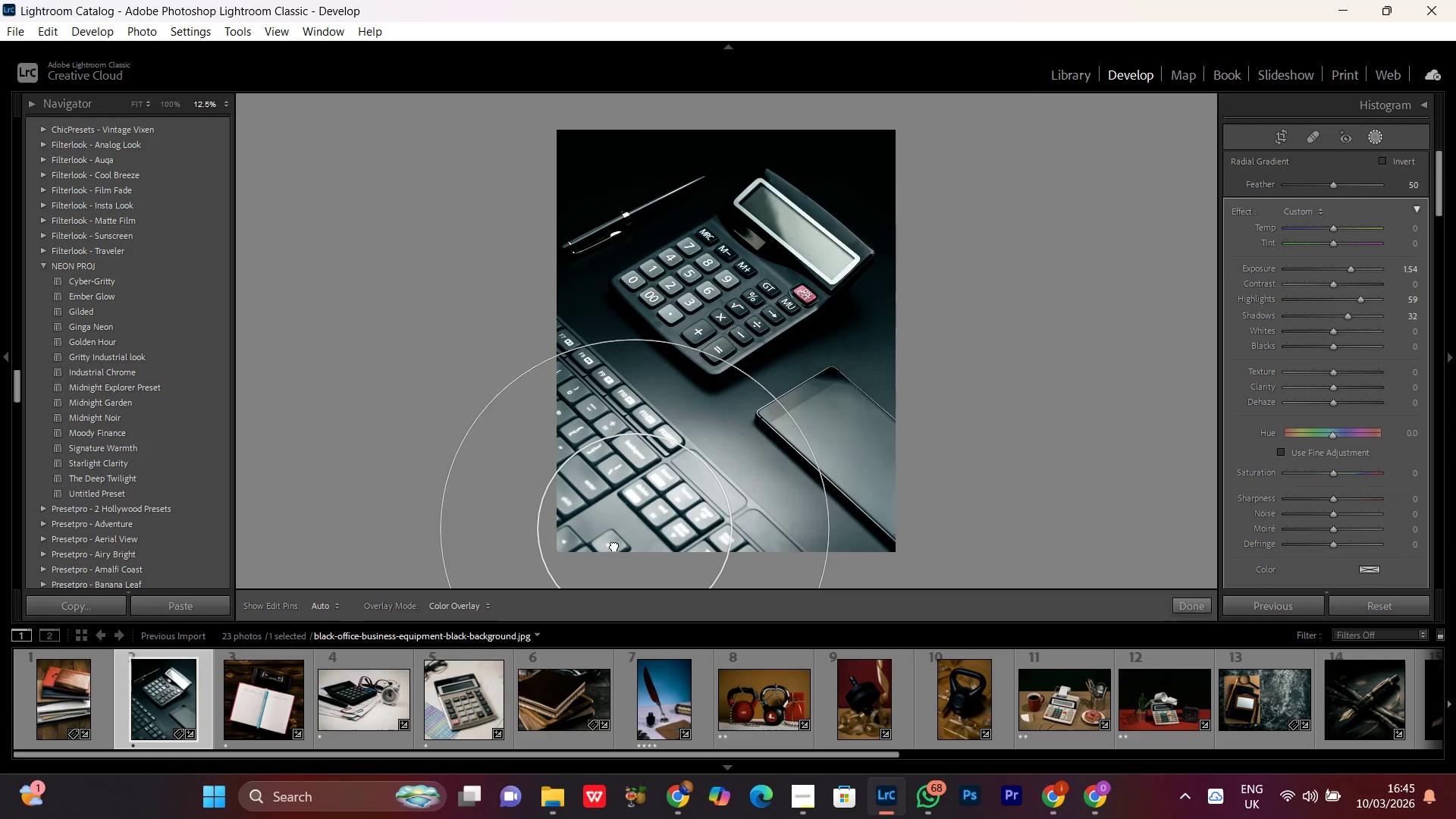 
double_click([614, 545])
 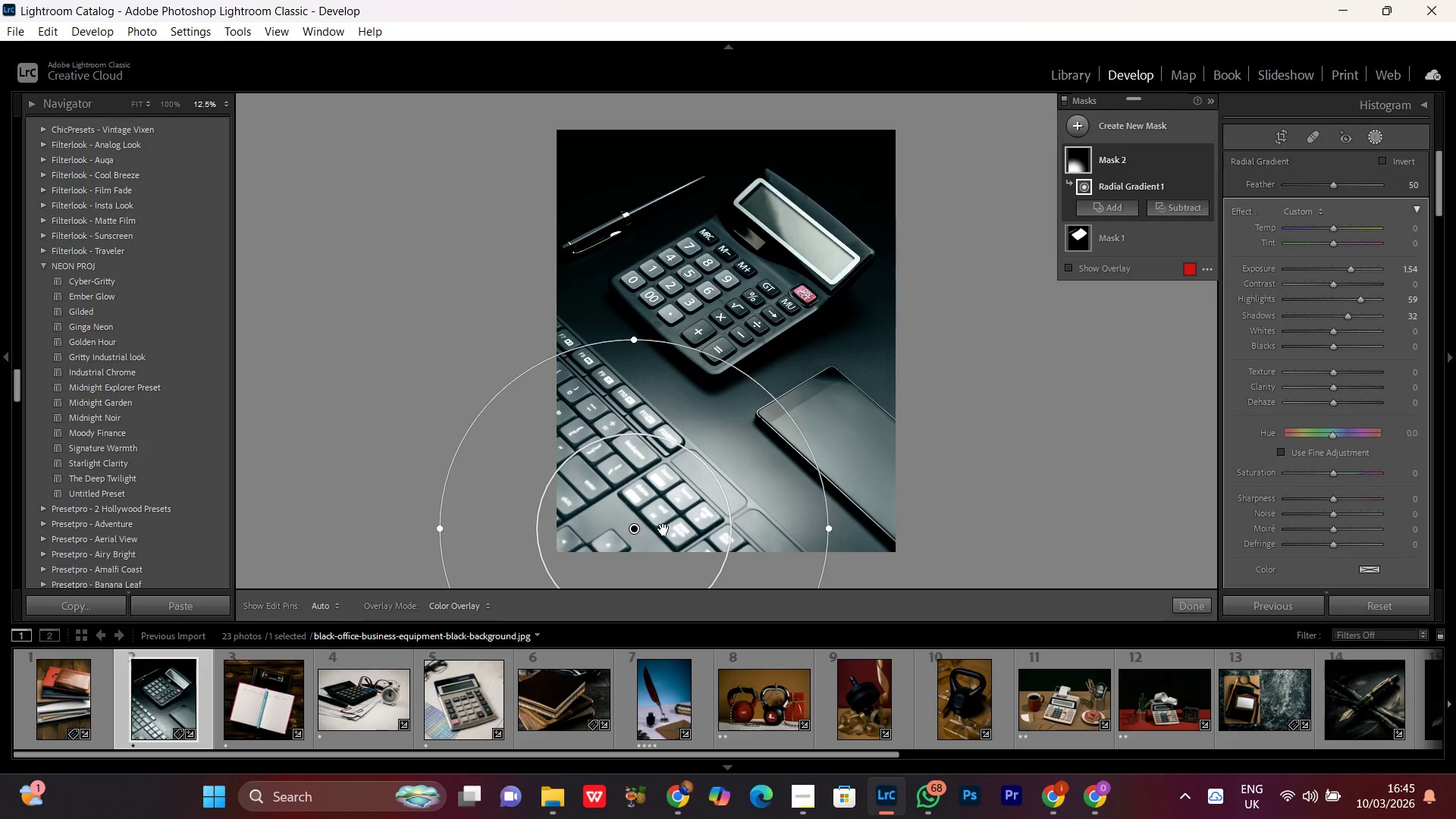 
left_click_drag(start_coordinate=[578, 529], to_coordinate=[618, 528])
 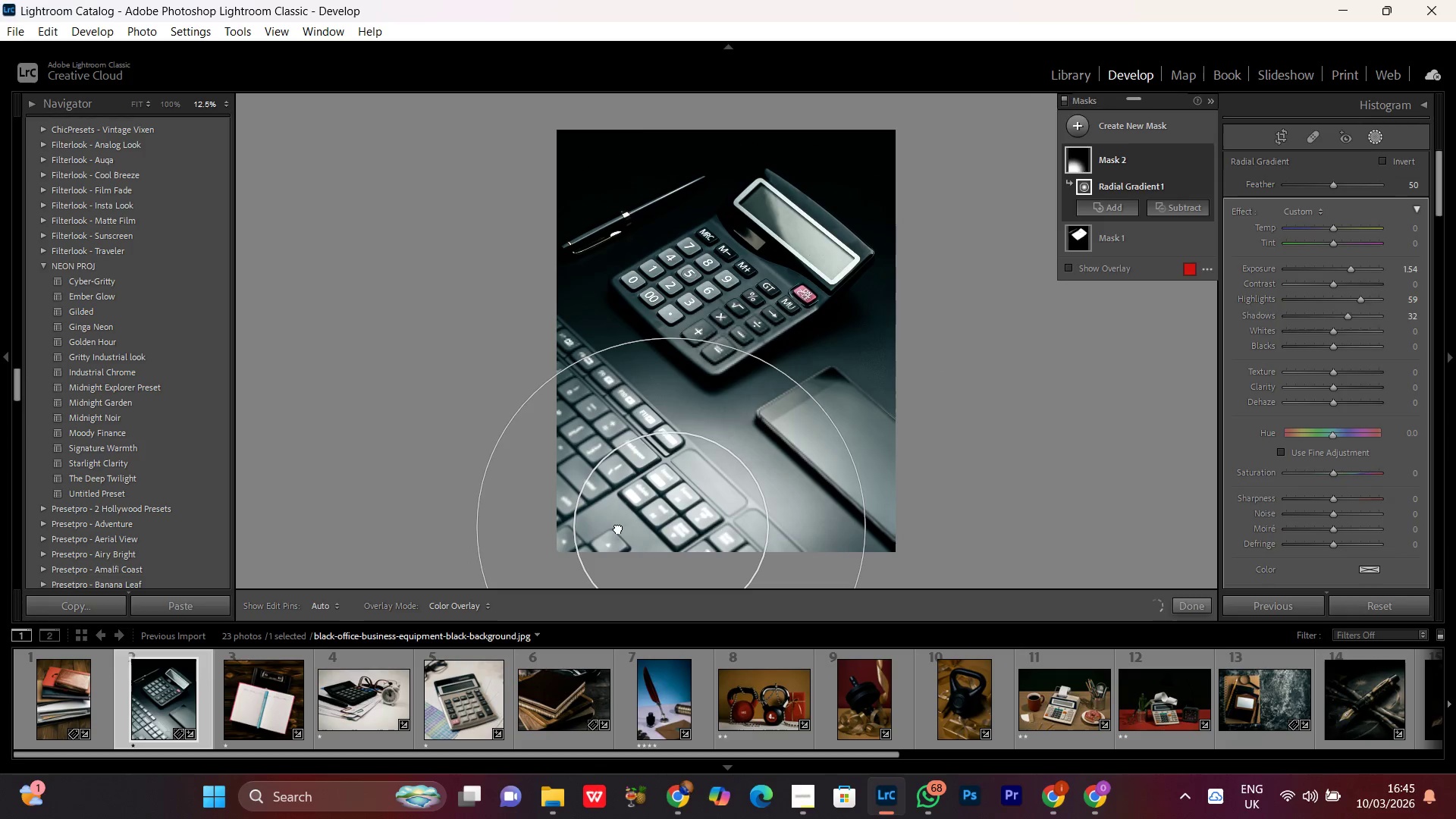 
left_click_drag(start_coordinate=[618, 528], to_coordinate=[580, 517])
 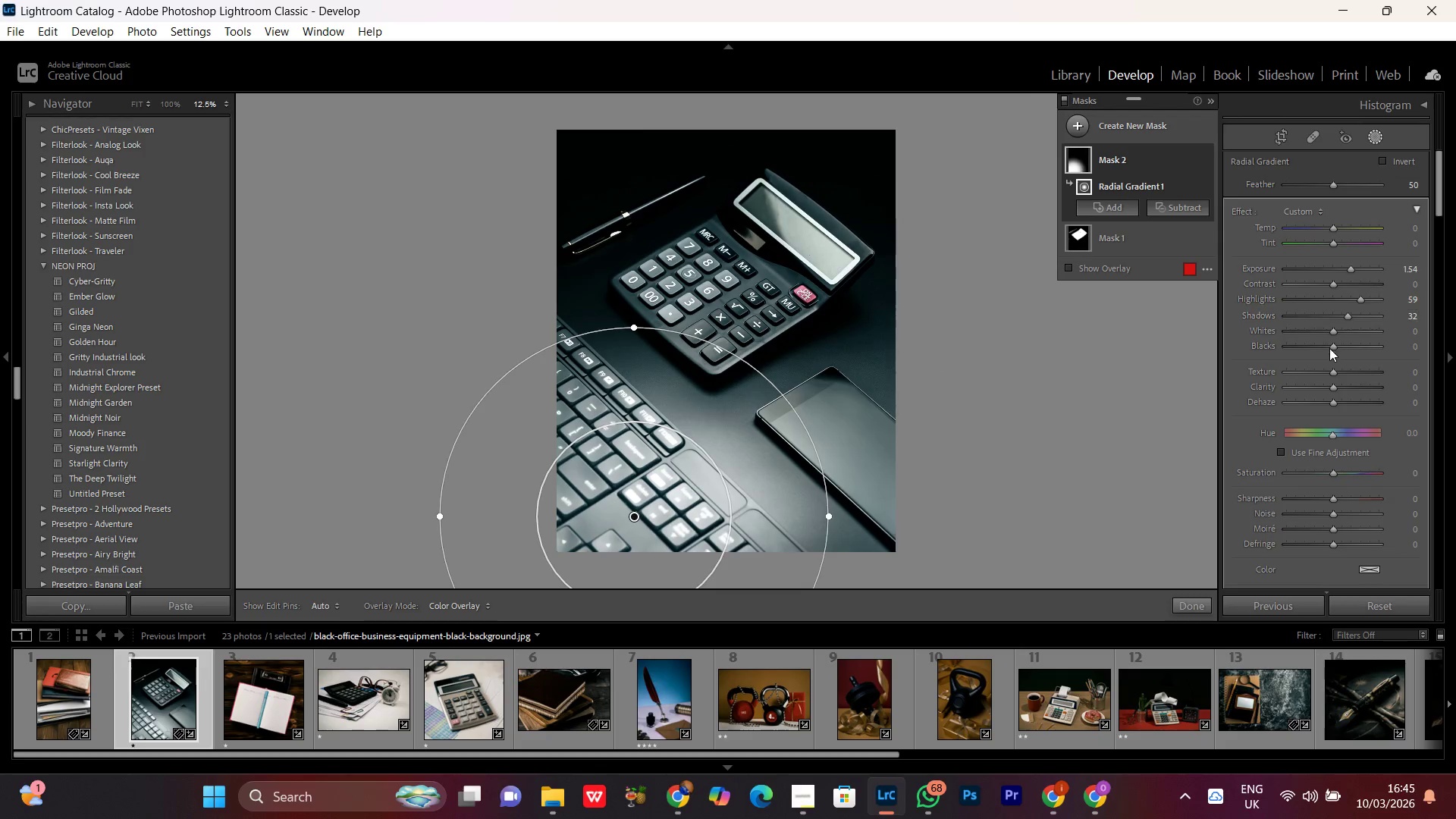 
left_click([1337, 332])
 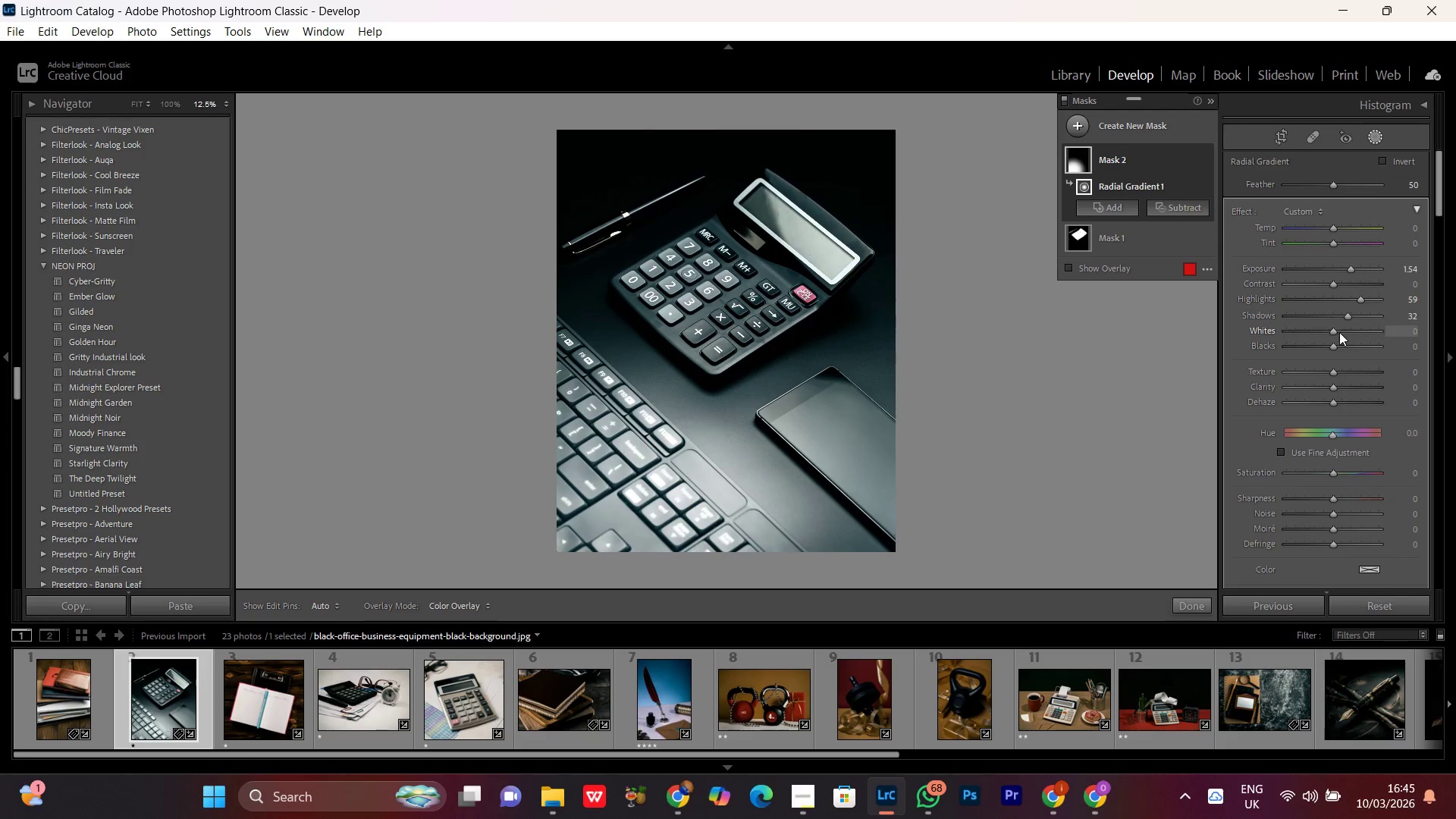 
left_click_drag(start_coordinate=[1337, 332], to_coordinate=[1350, 333])
 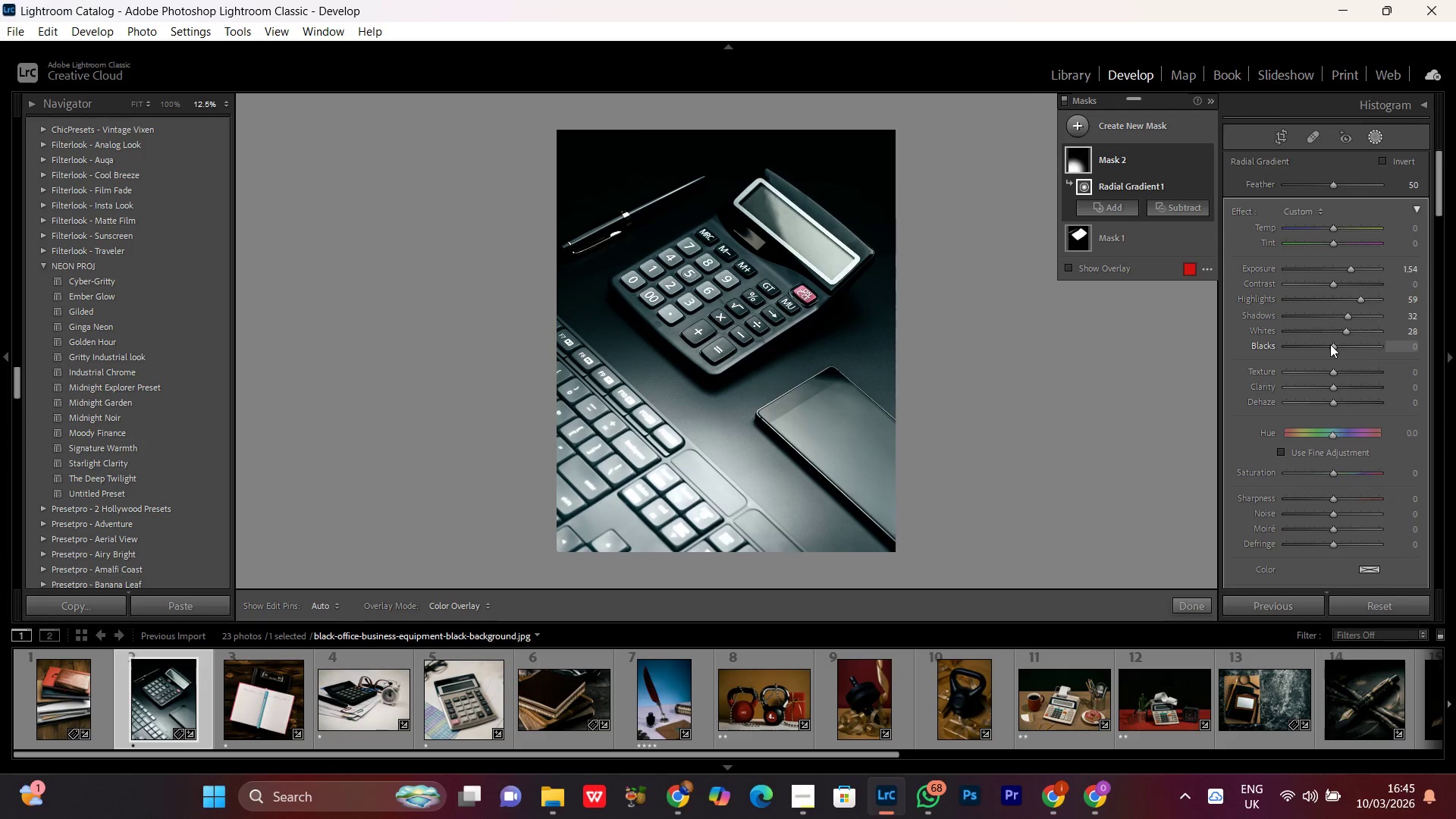 
left_click([1330, 344])
 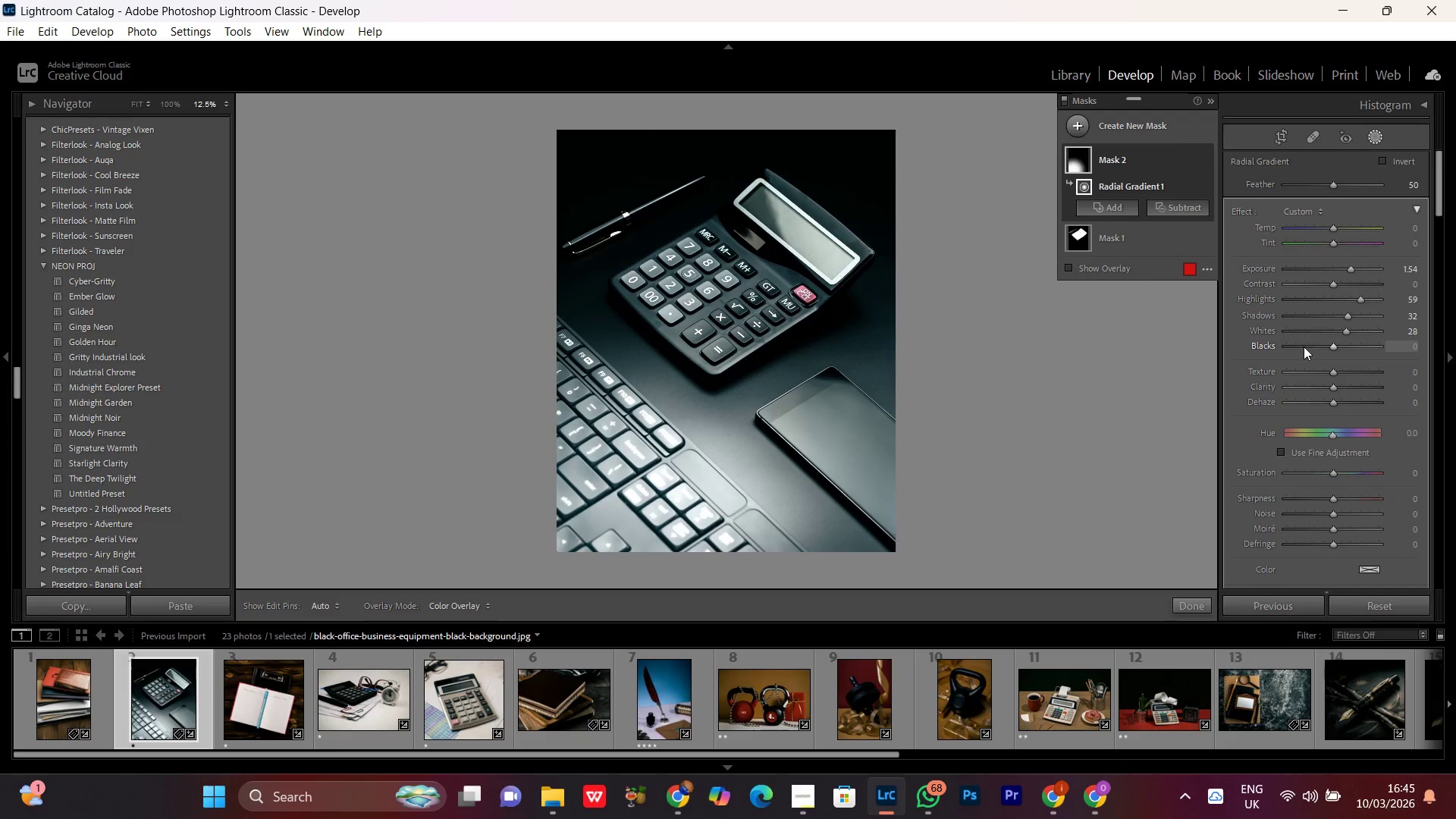 
left_click_drag(start_coordinate=[1305, 346], to_coordinate=[1314, 347])
 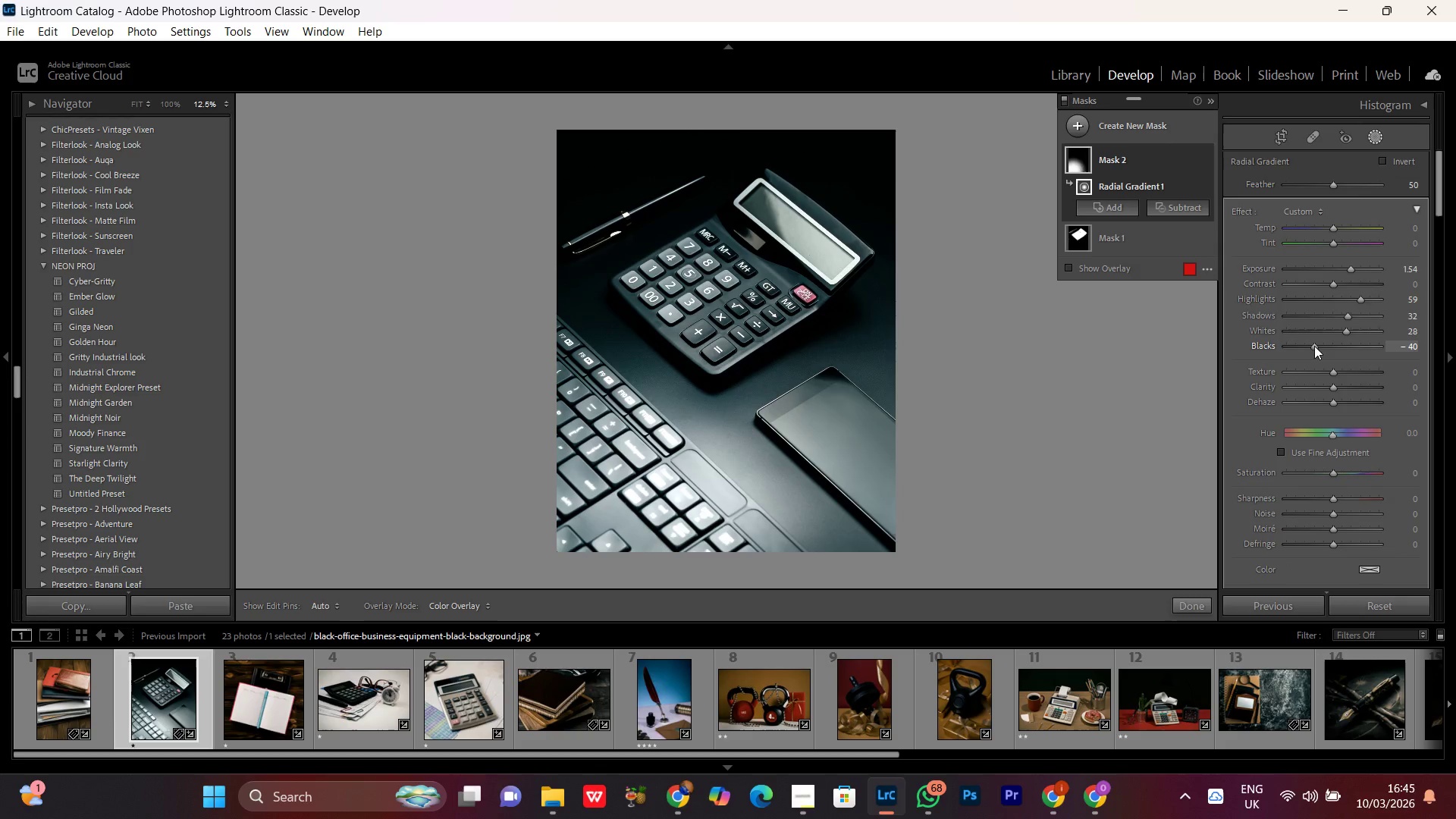 
left_click([1314, 347])
 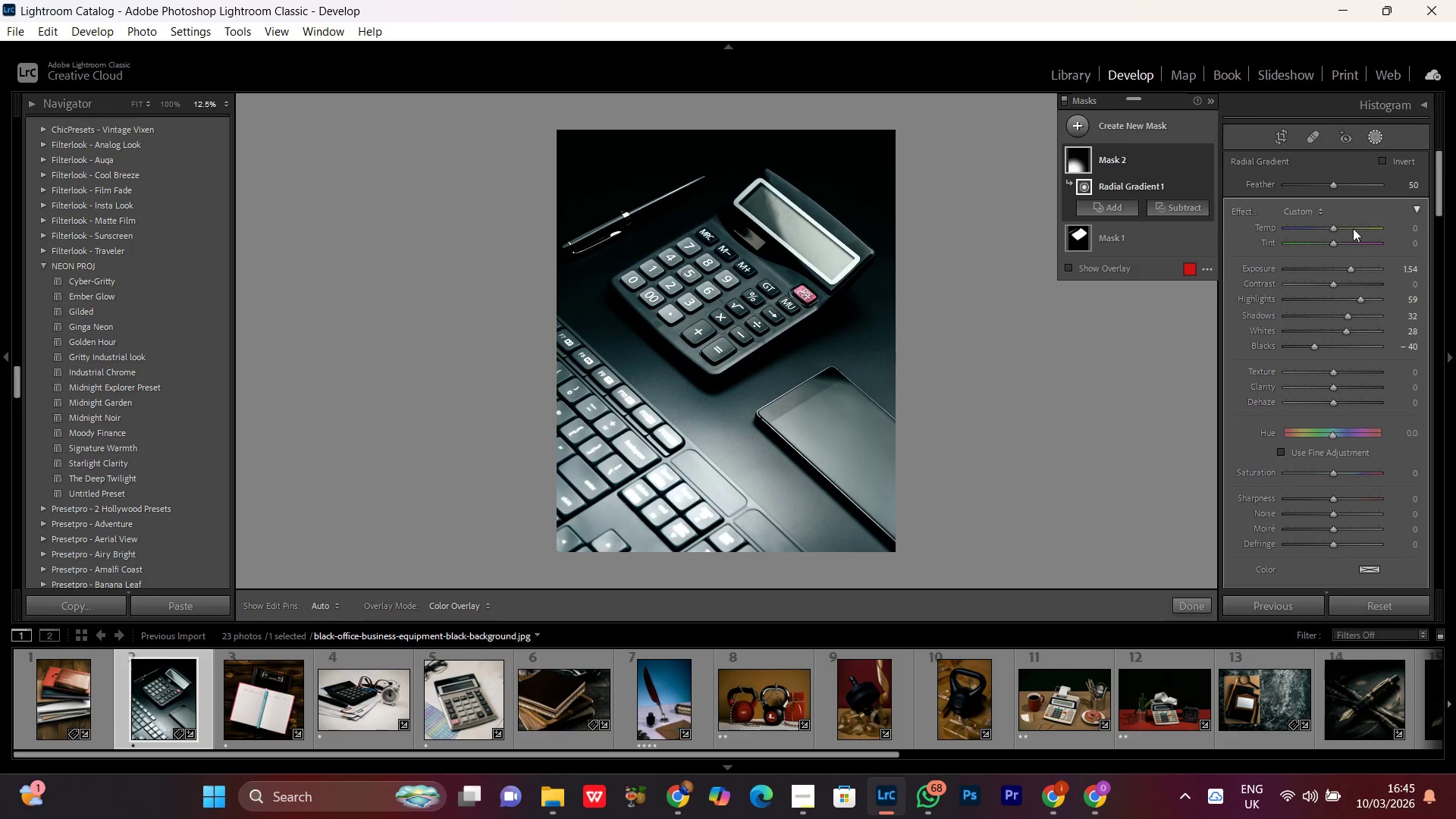 
scroll: coordinate [1339, 293], scroll_direction: up, amount: 2.0
 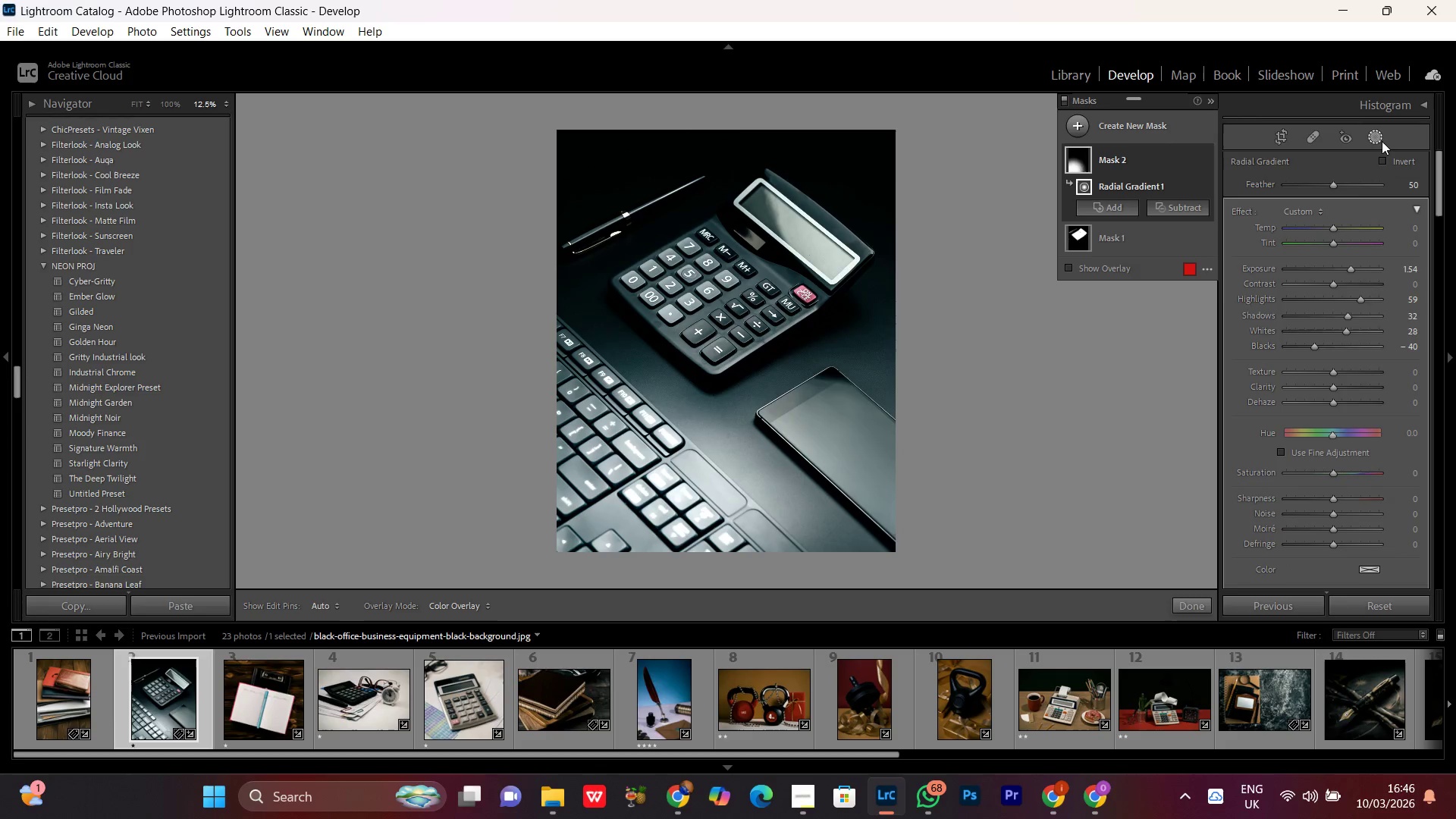 
double_click([1379, 139])
 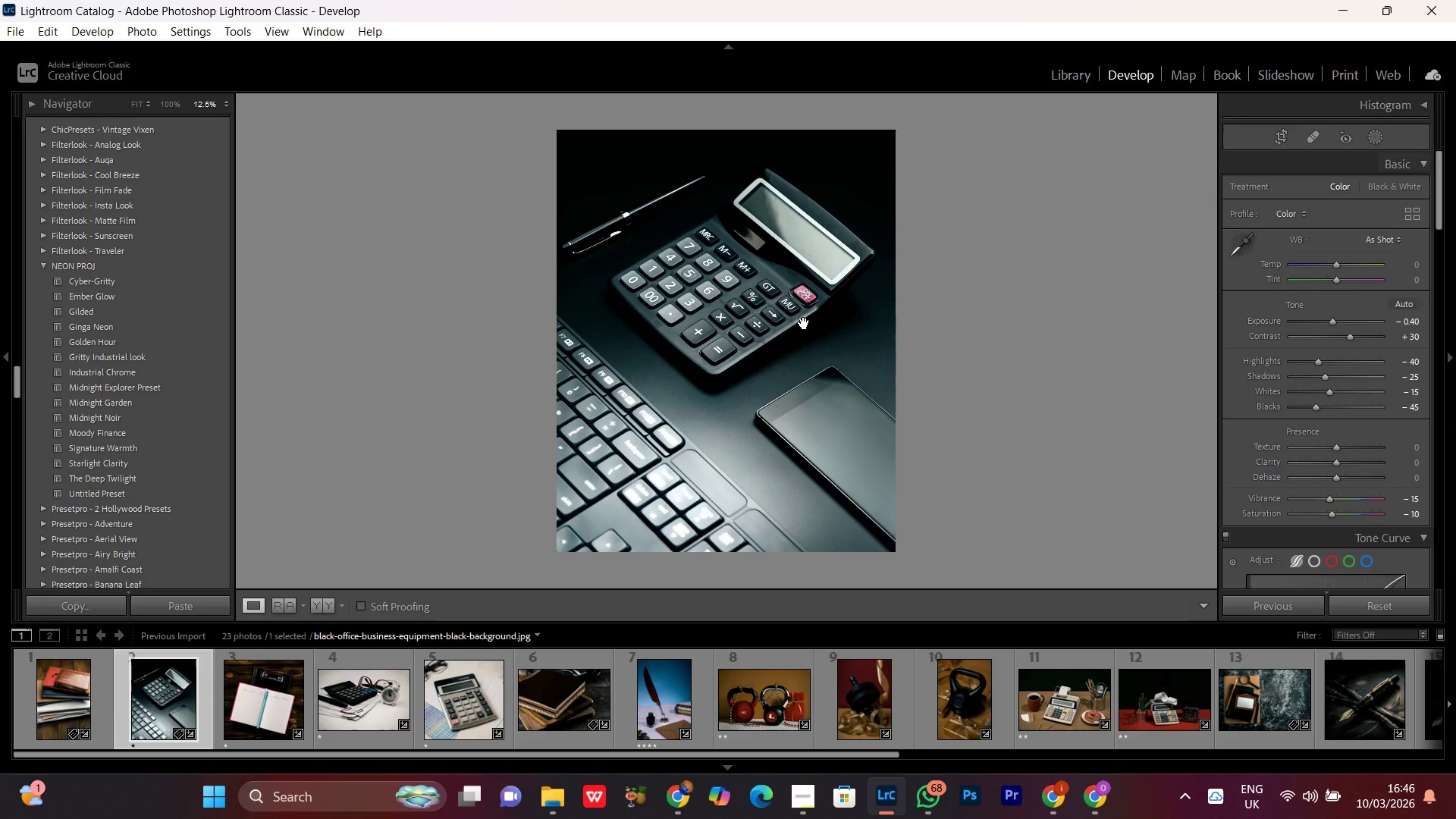 
left_click([801, 288])
 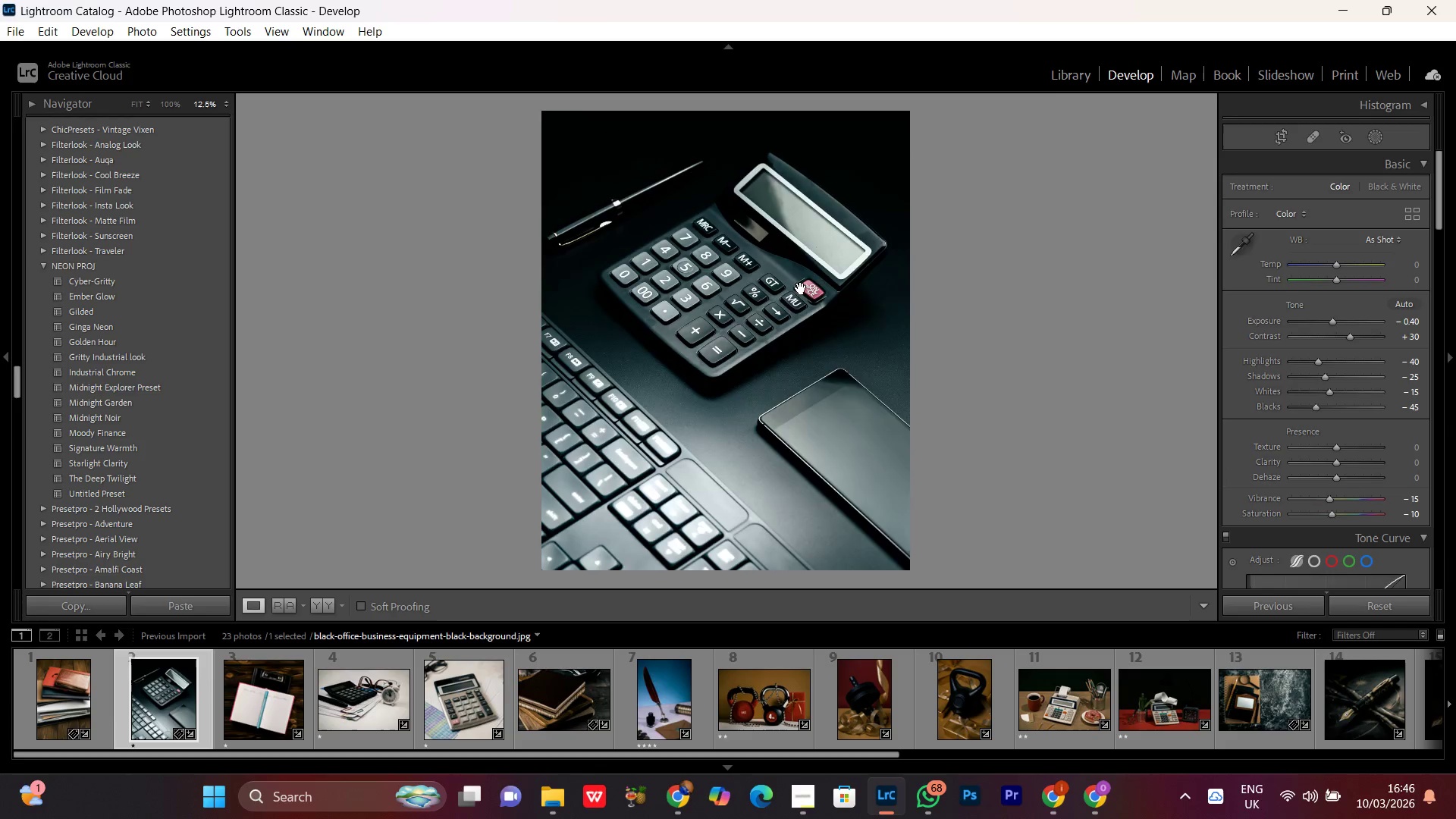 
double_click([801, 288])
 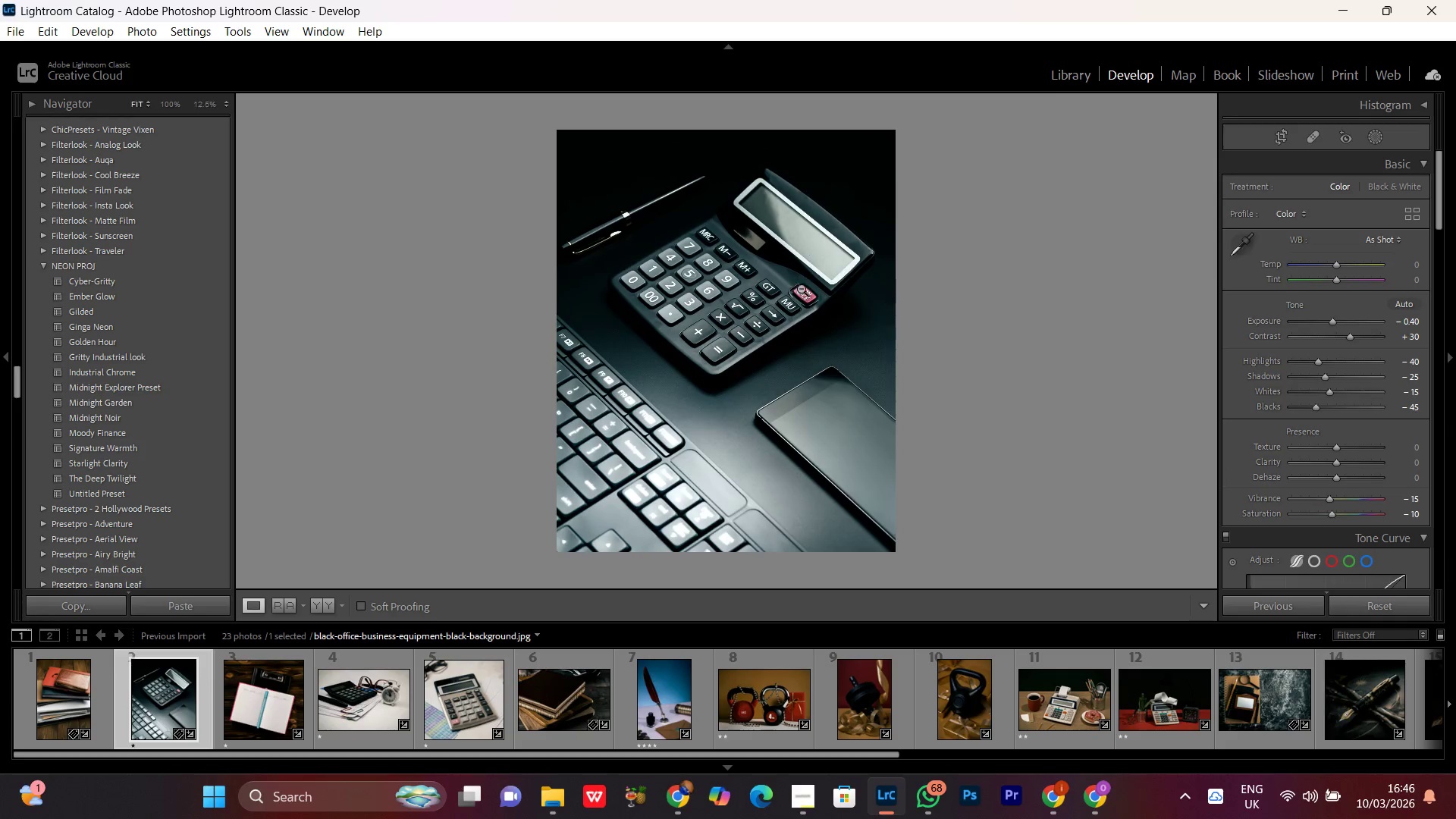 
triple_click([801, 288])
 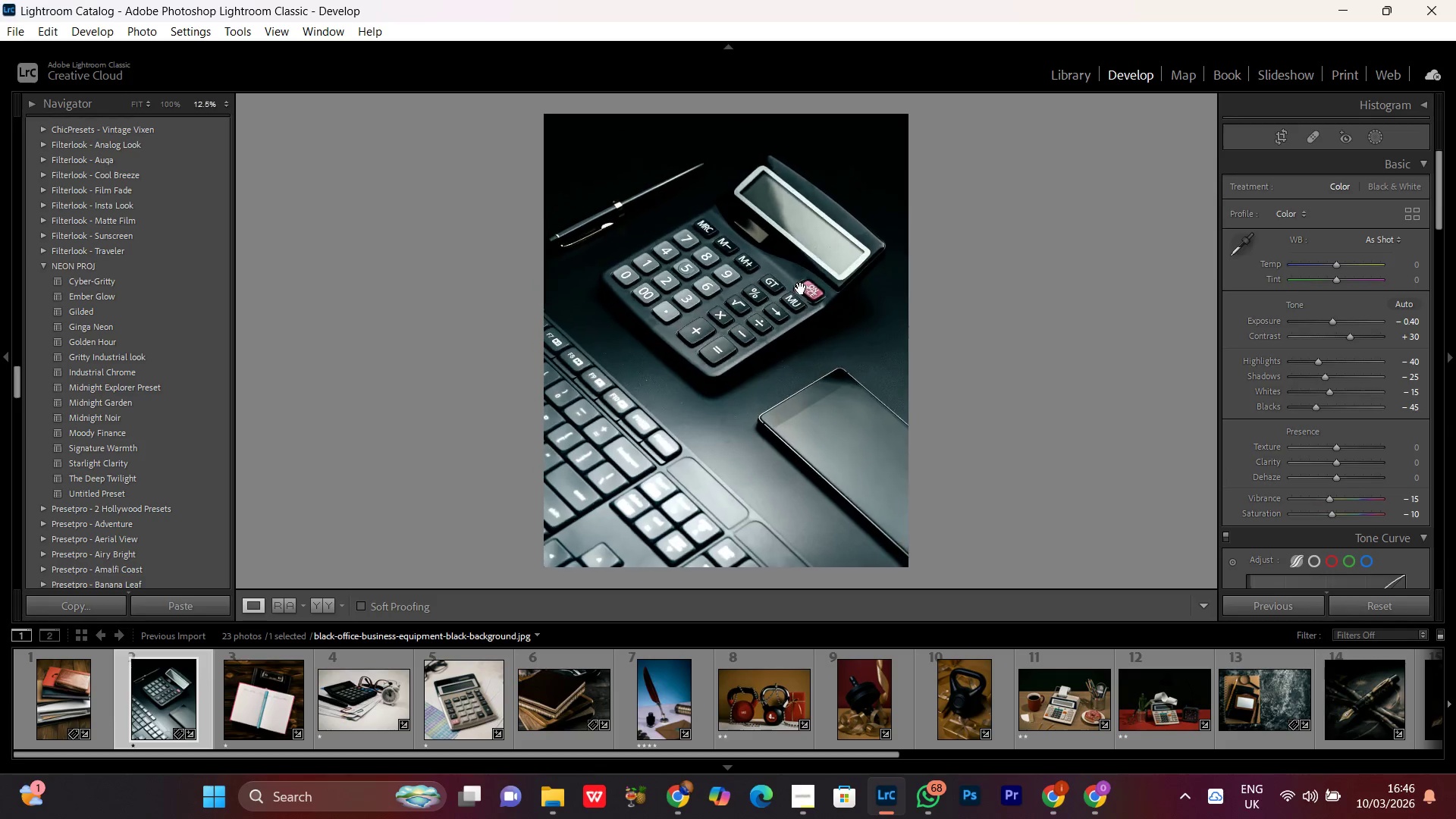 
triple_click([801, 288])
 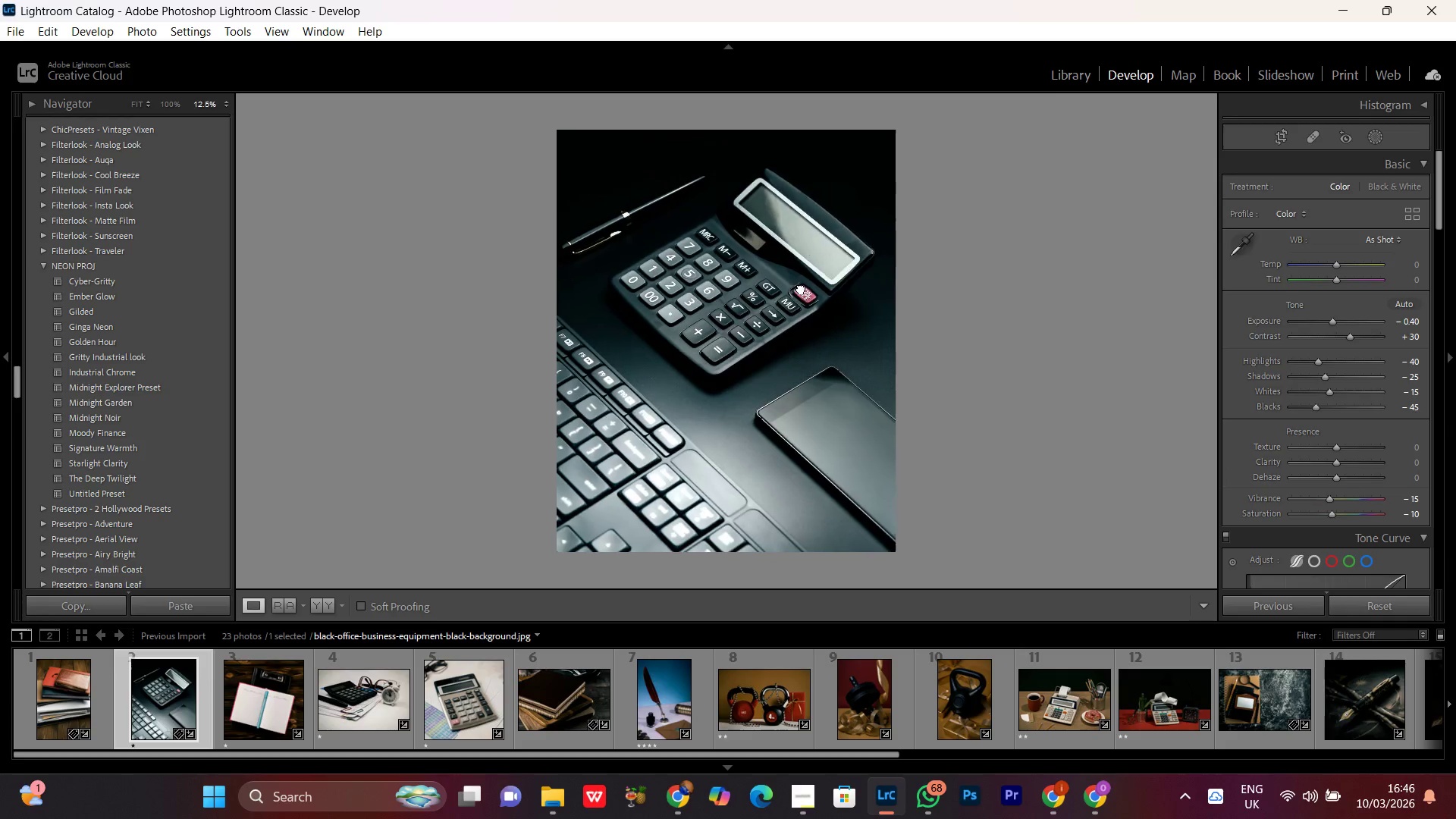 
triple_click([801, 288])
 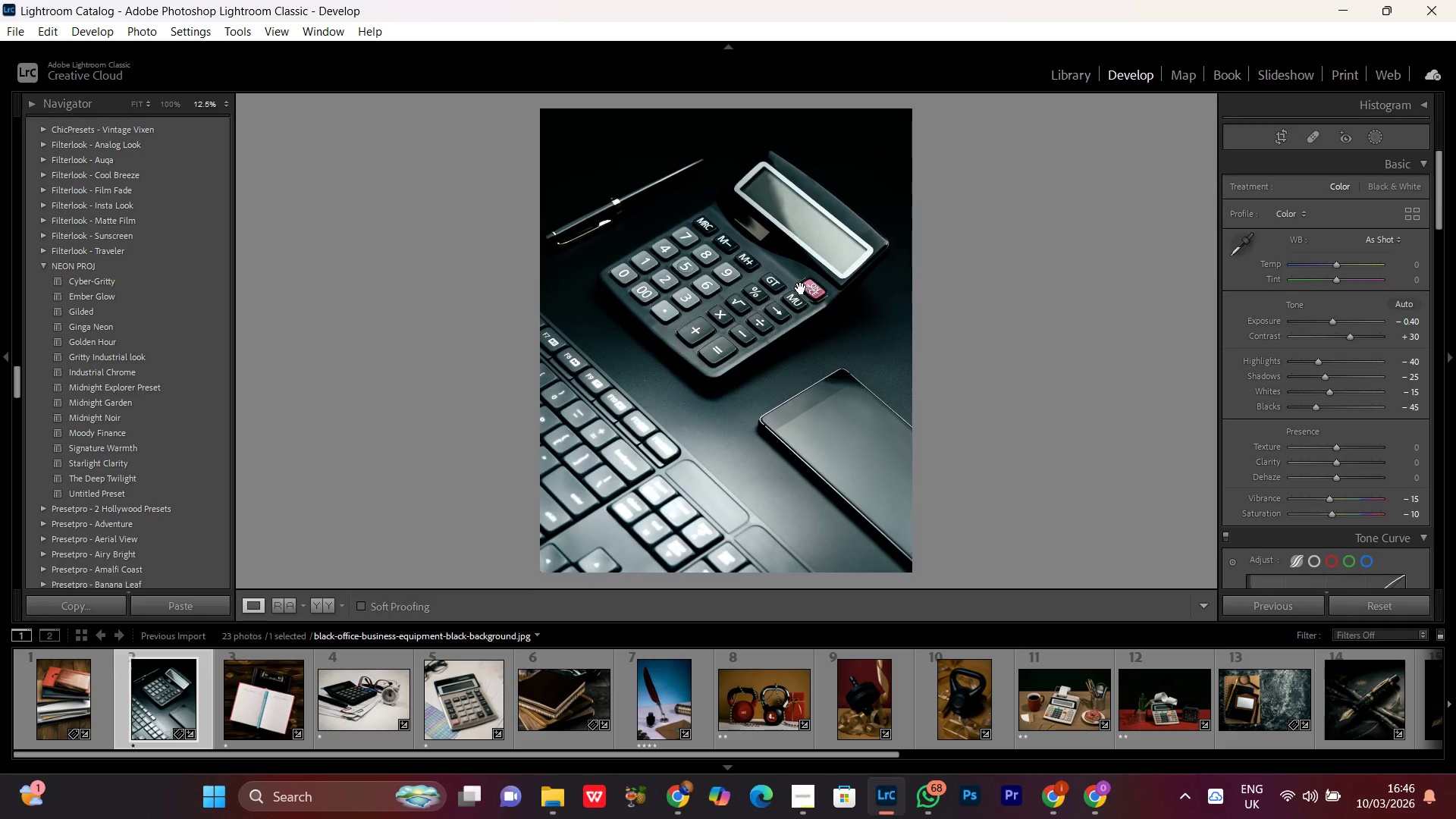 
triple_click([801, 288])
 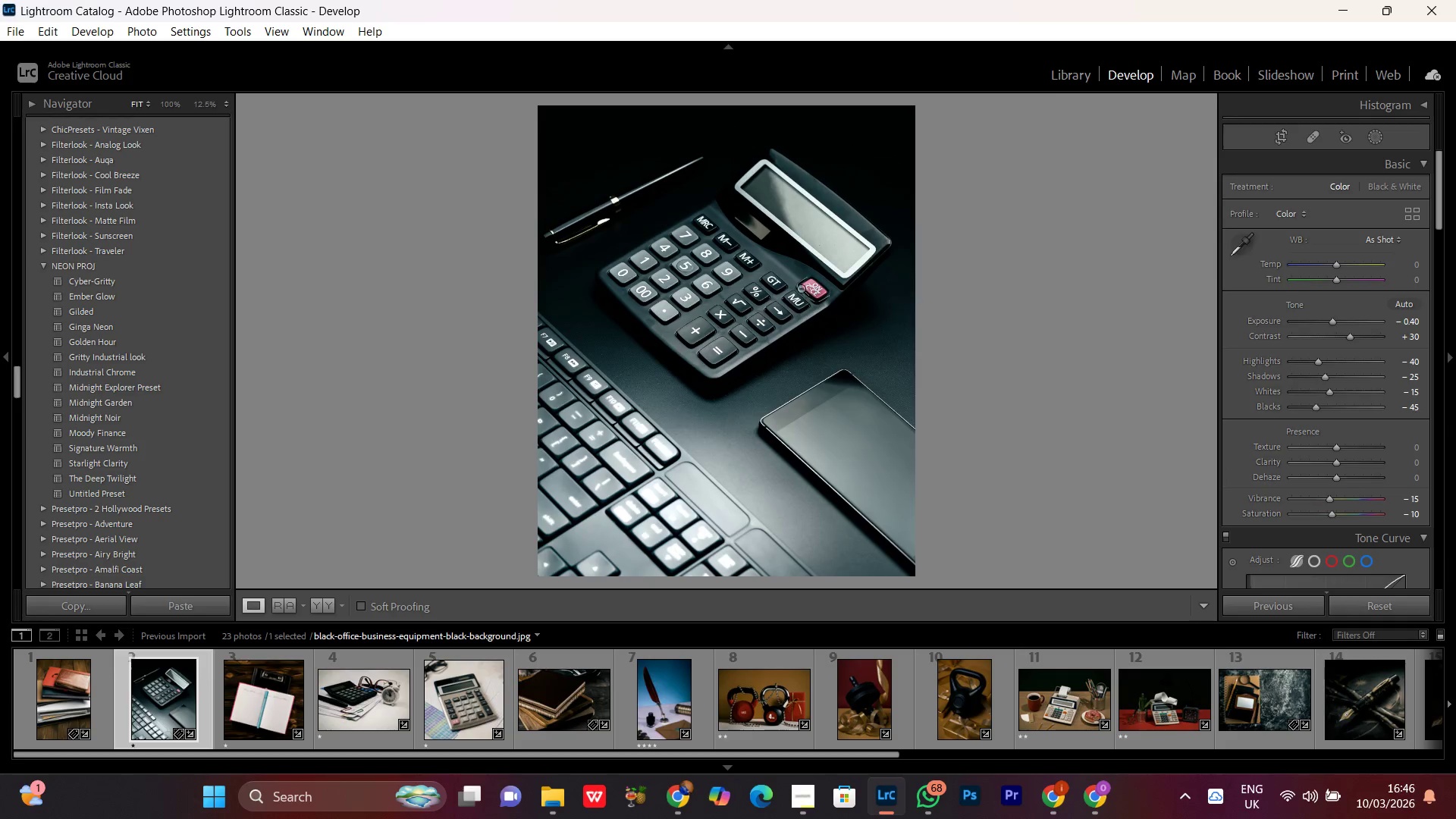 
triple_click([801, 288])
 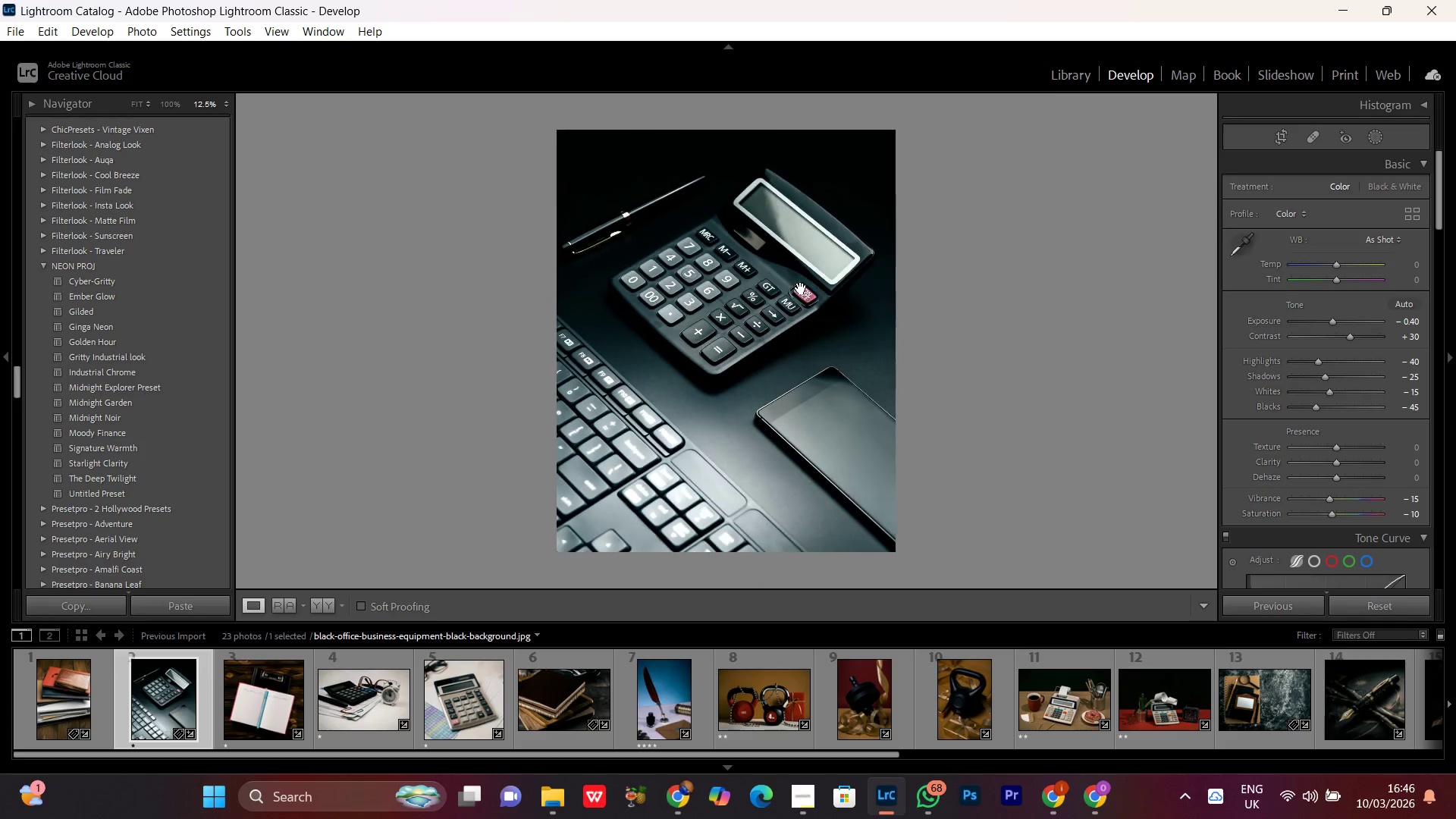 
triple_click([801, 288])
 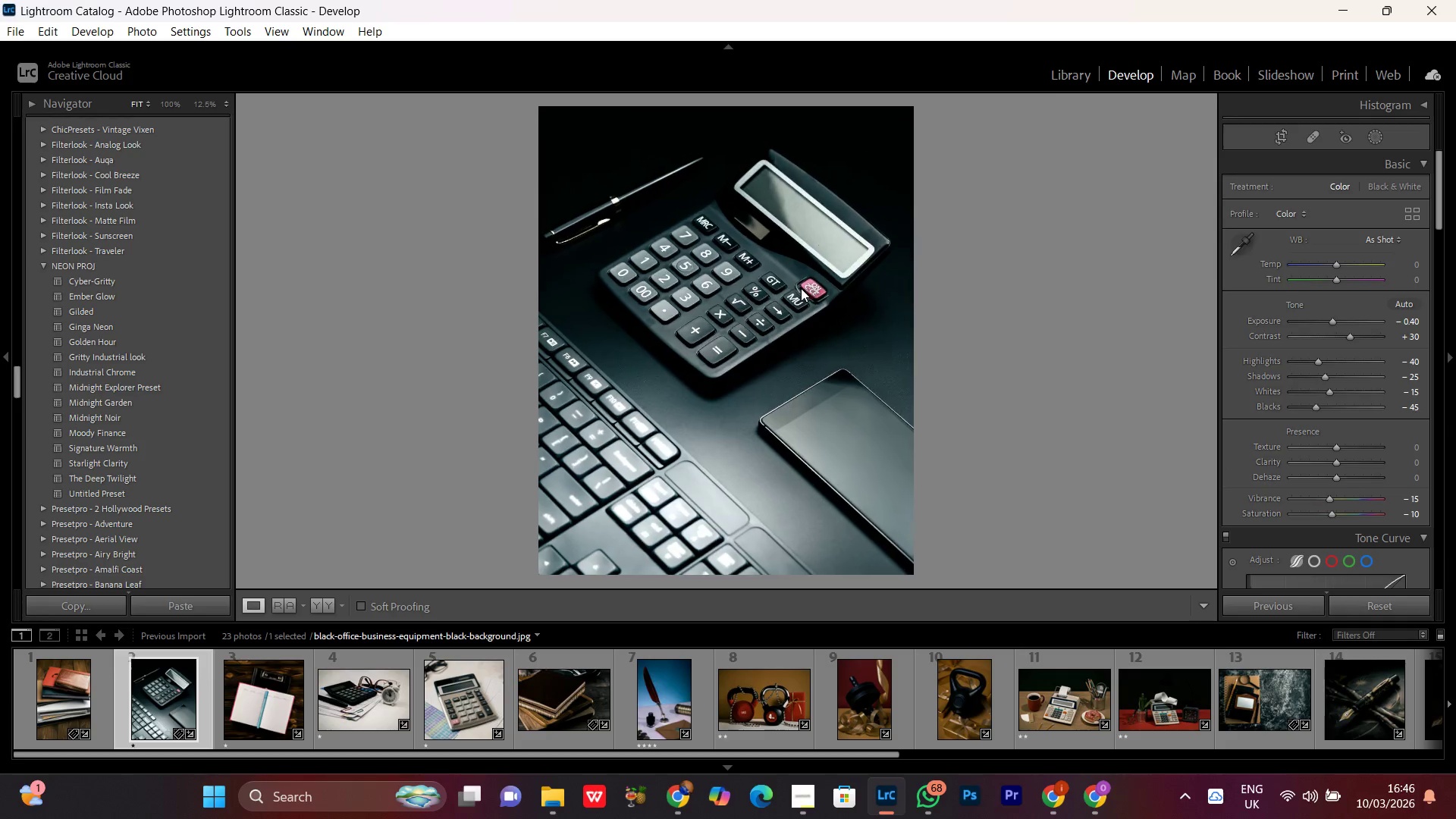 
triple_click([801, 288])
 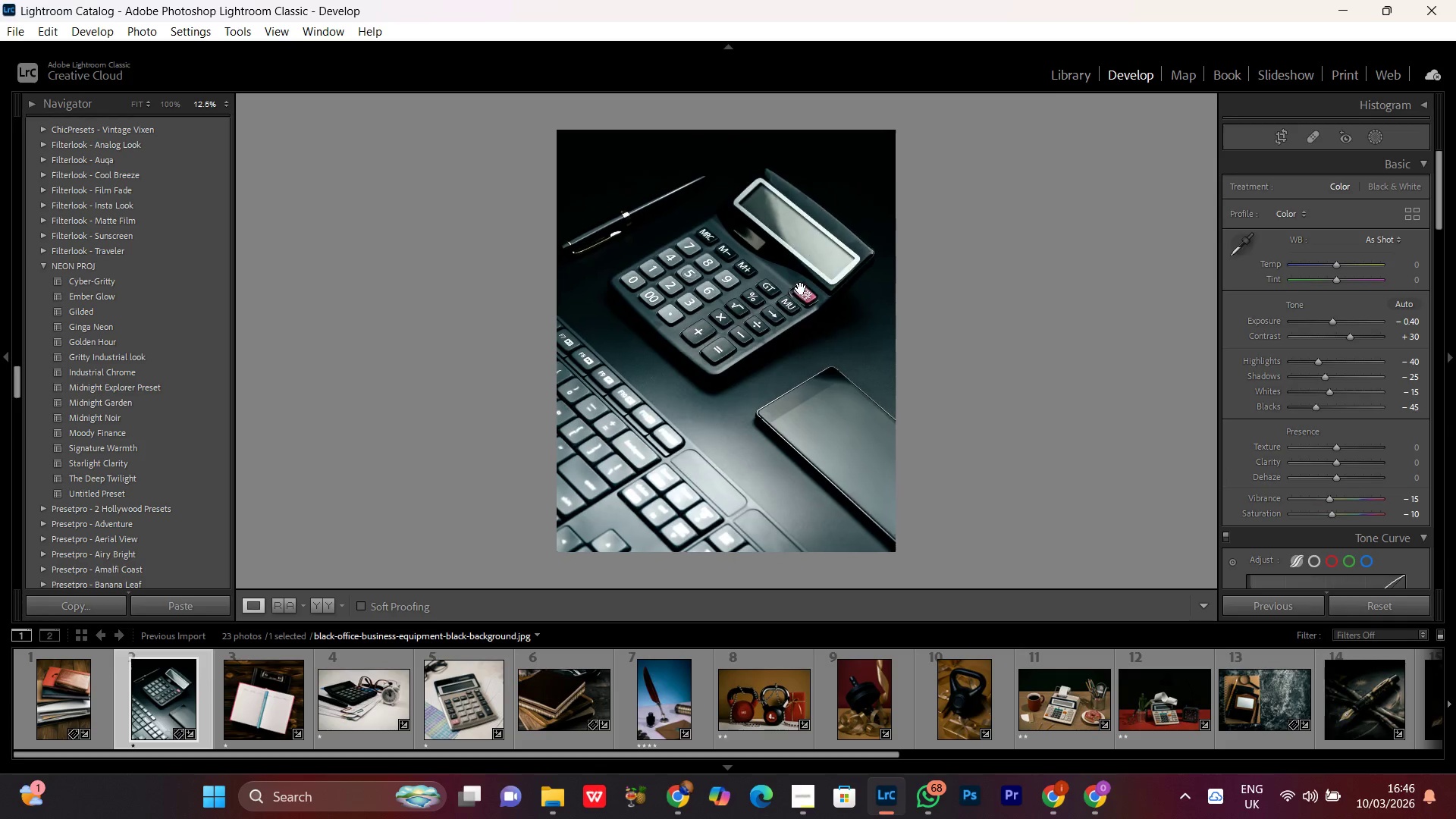 
triple_click([801, 288])
 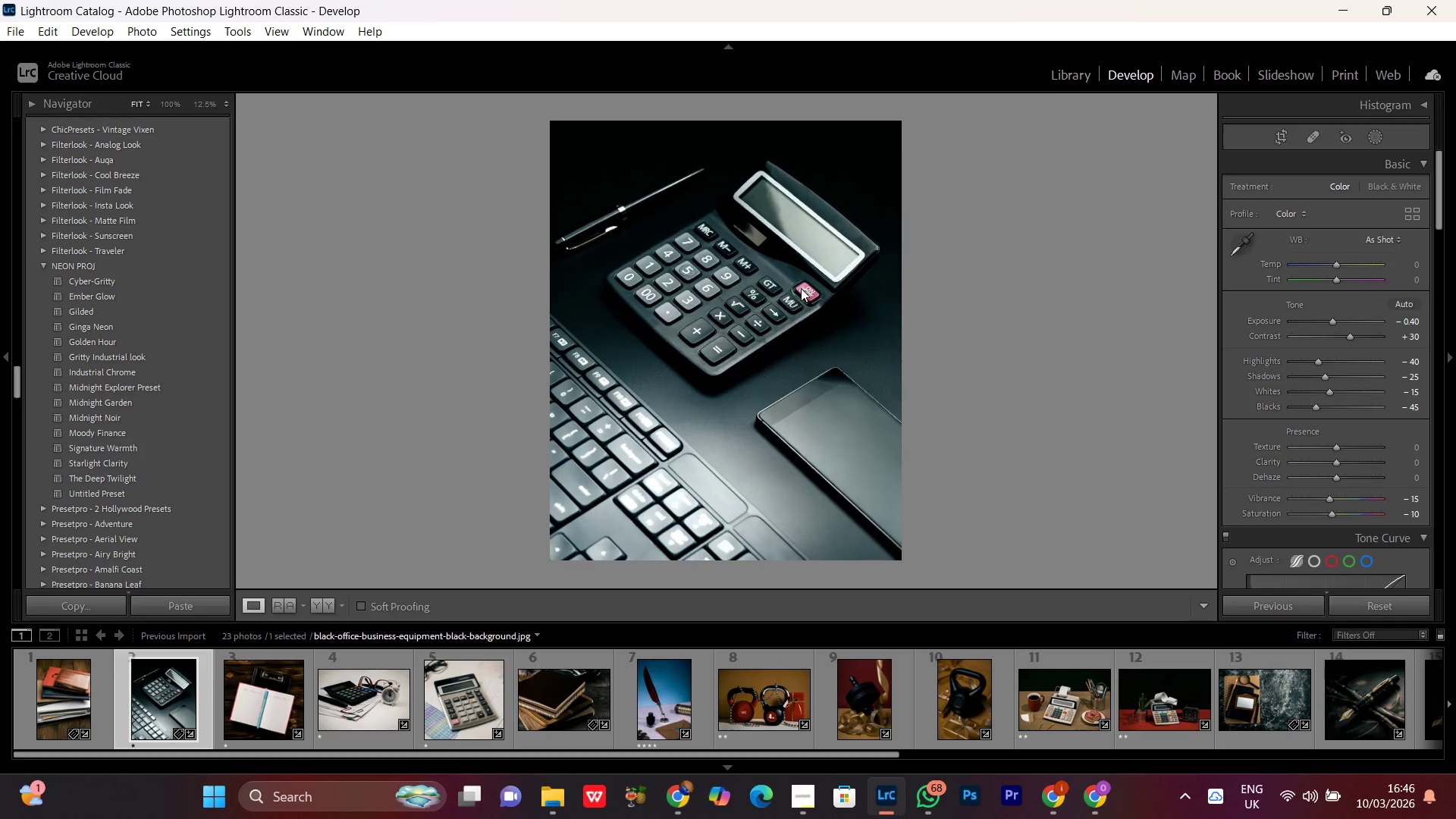 
triple_click([801, 288])
 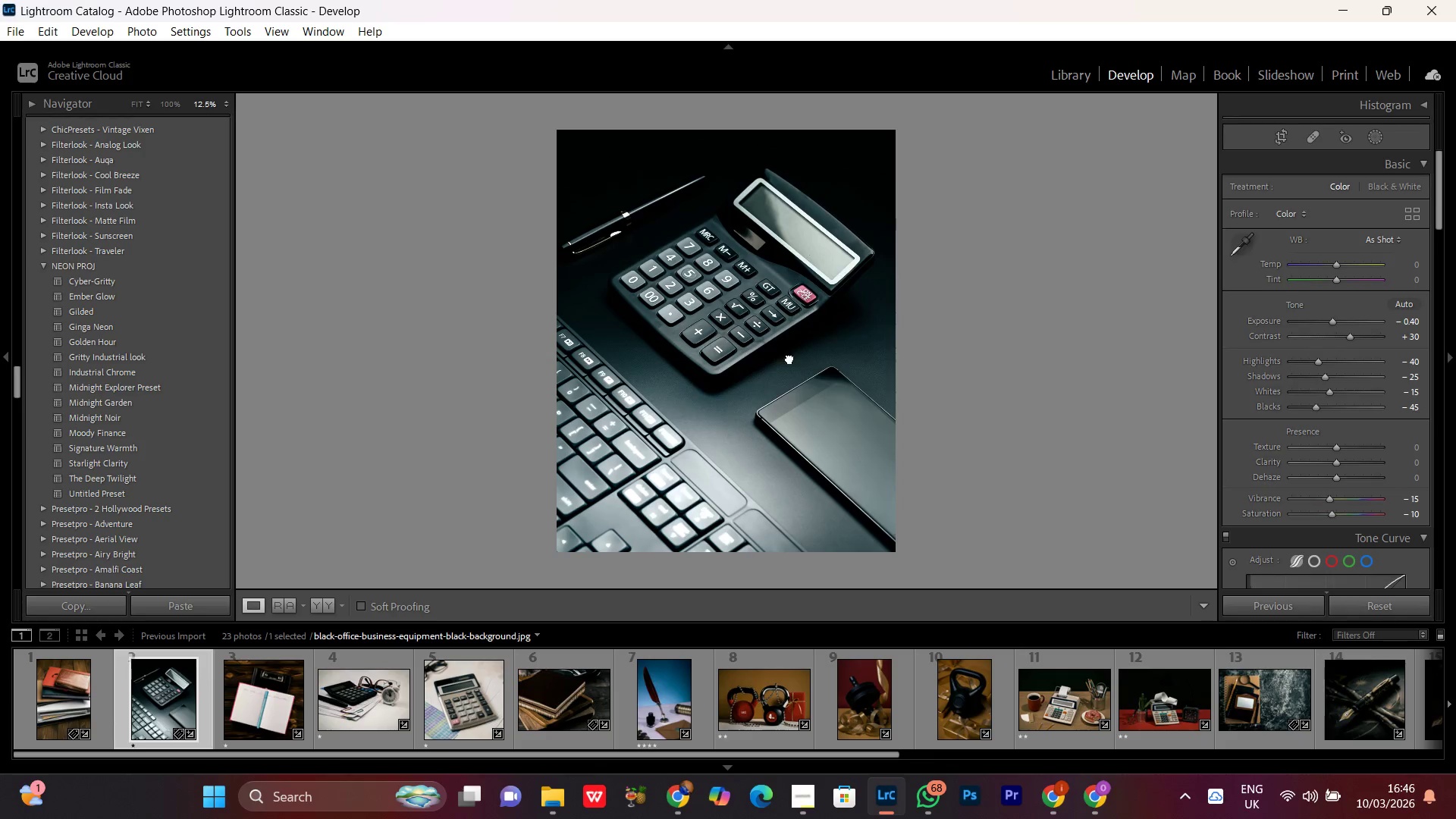 
double_click([790, 358])
 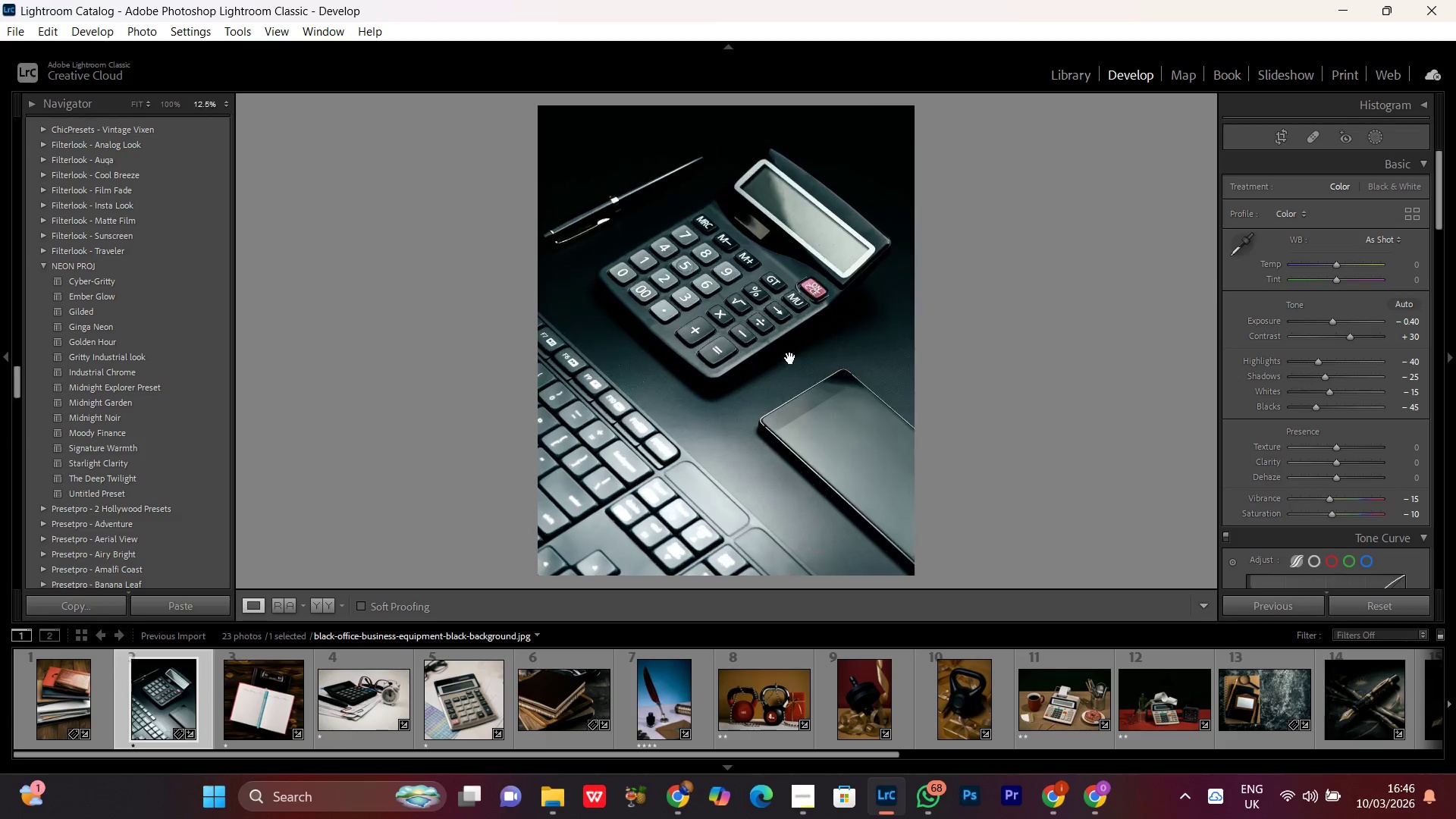 
triple_click([790, 358])
 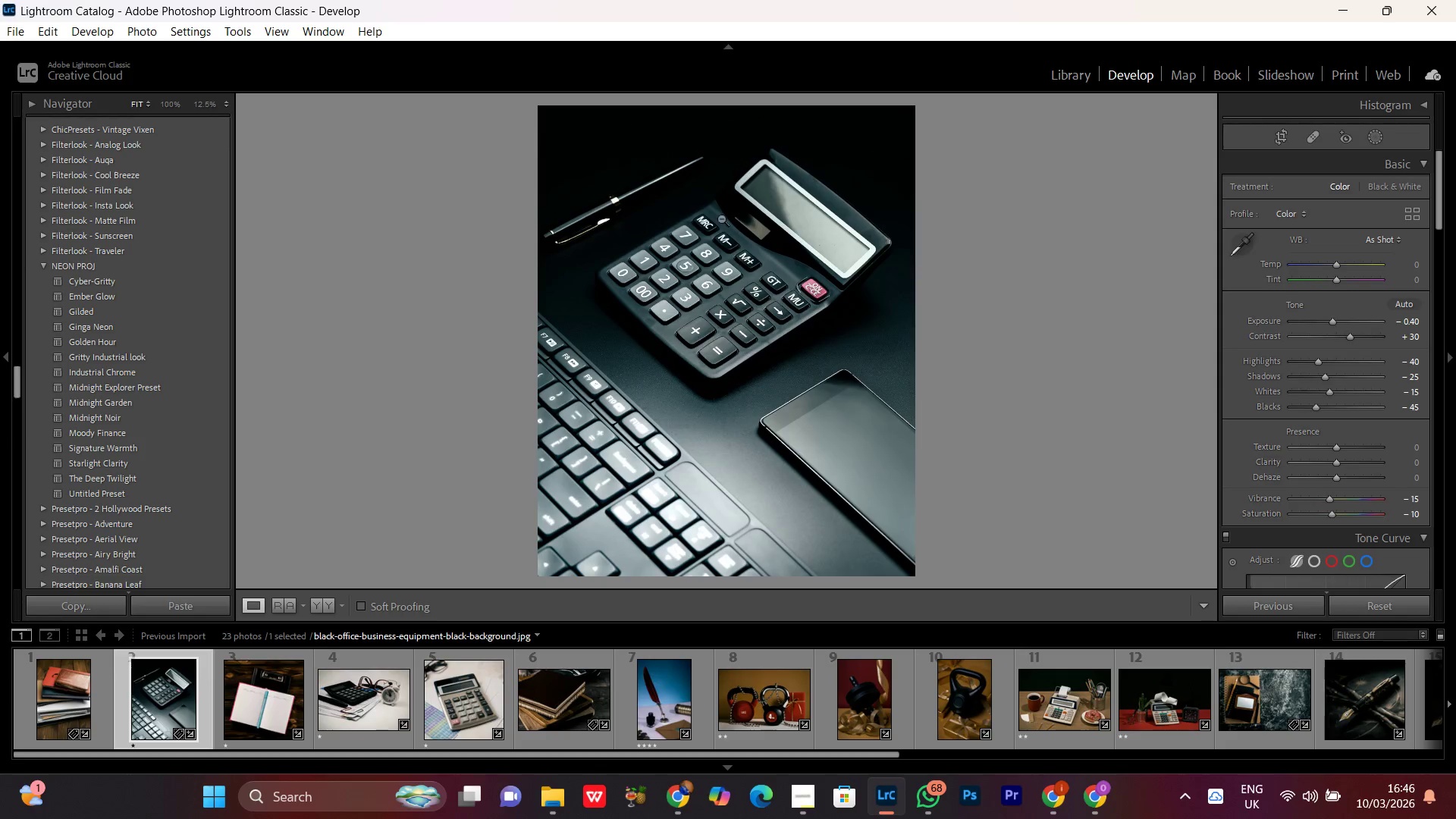 
double_click([721, 218])
 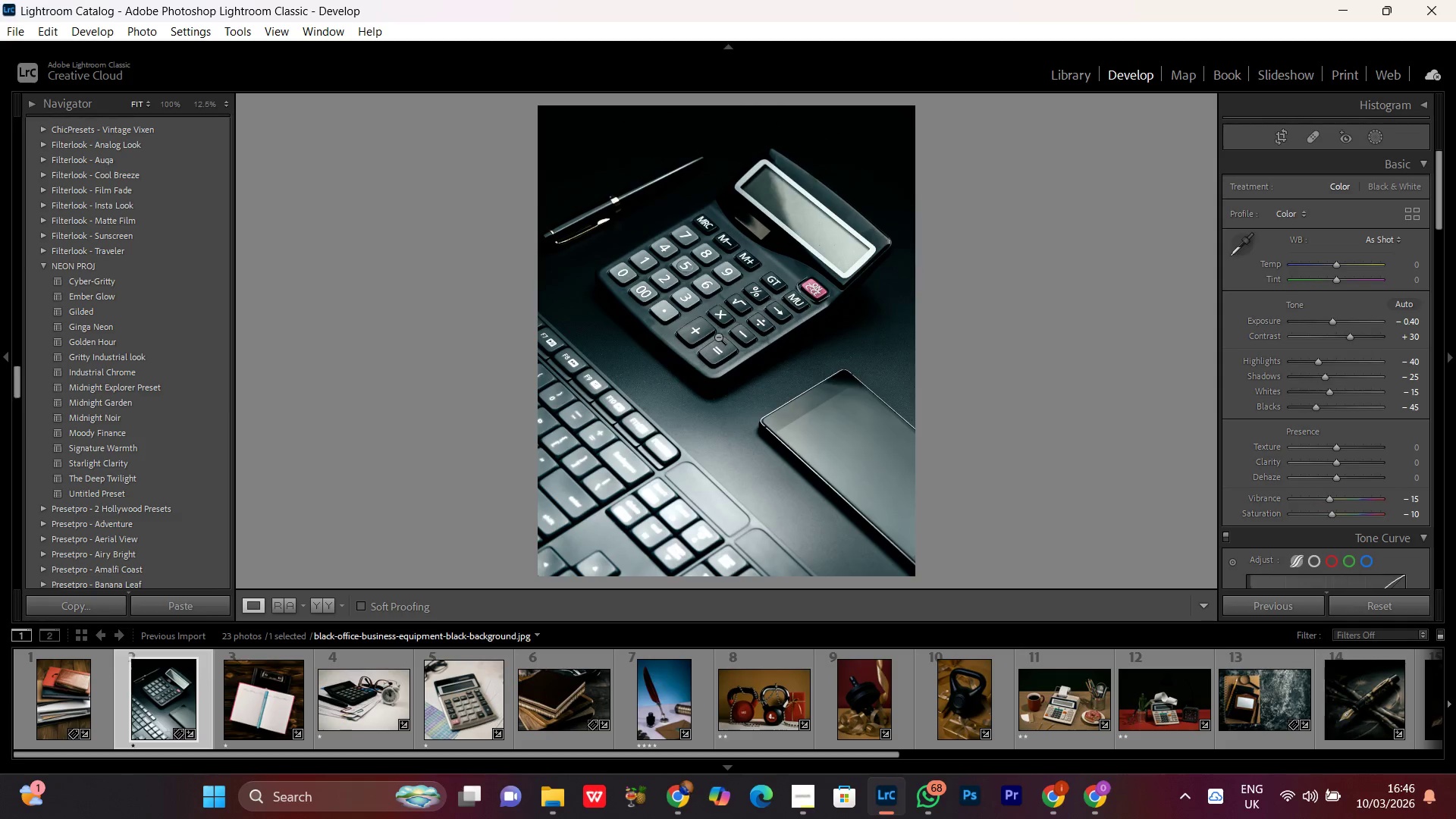 
double_click([718, 337])
 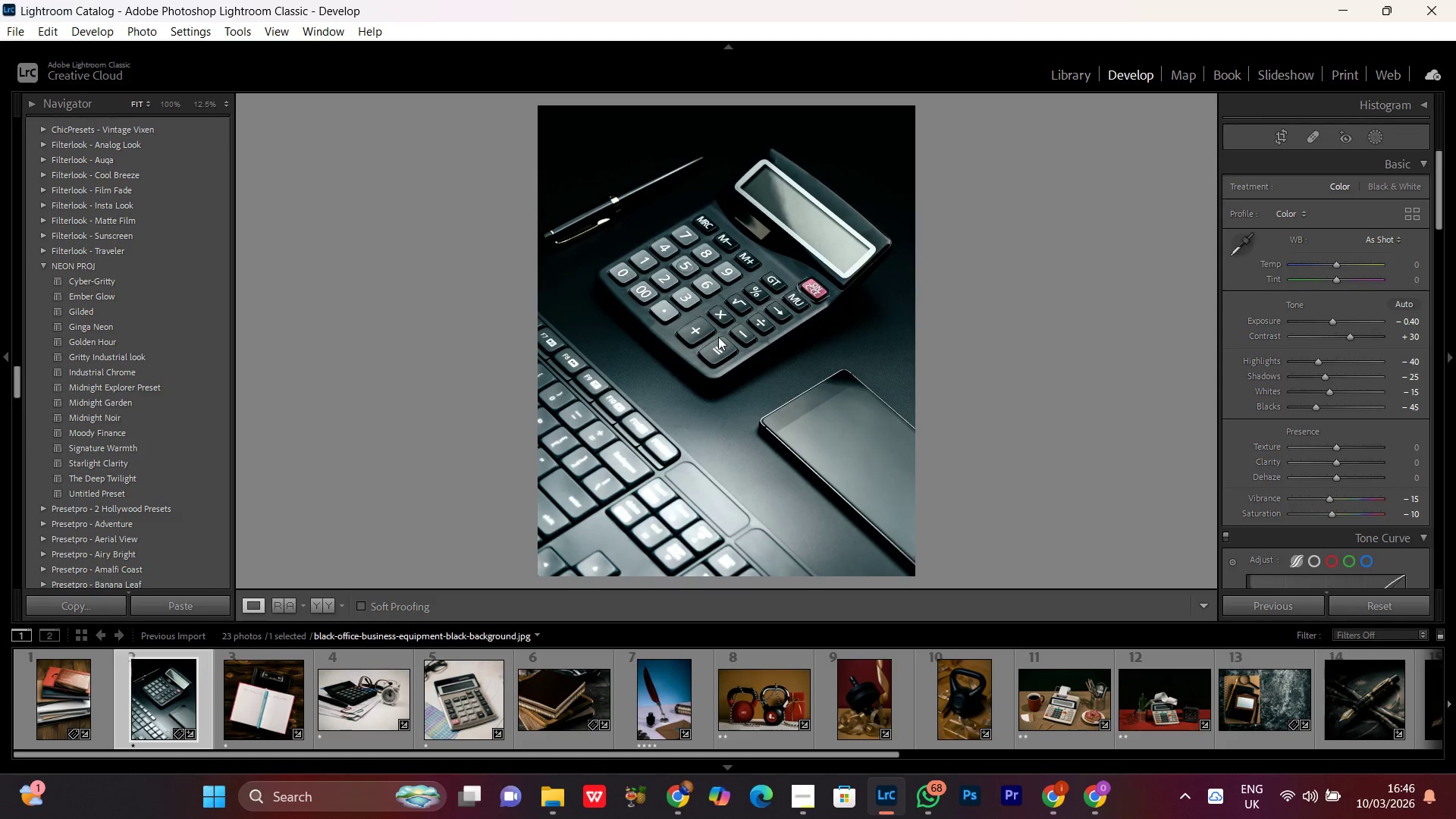 
triple_click([718, 337])
 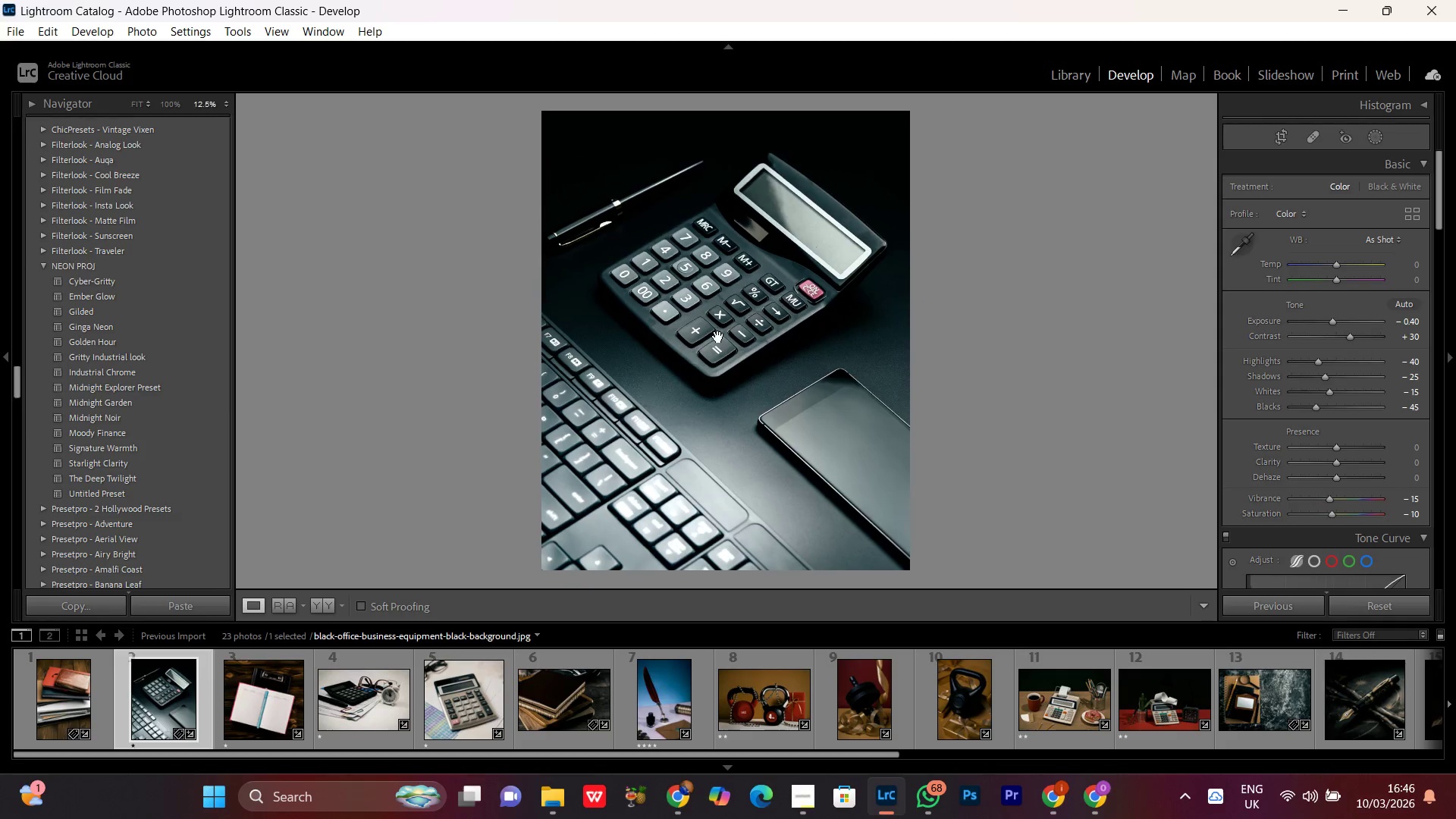 
triple_click([718, 337])
 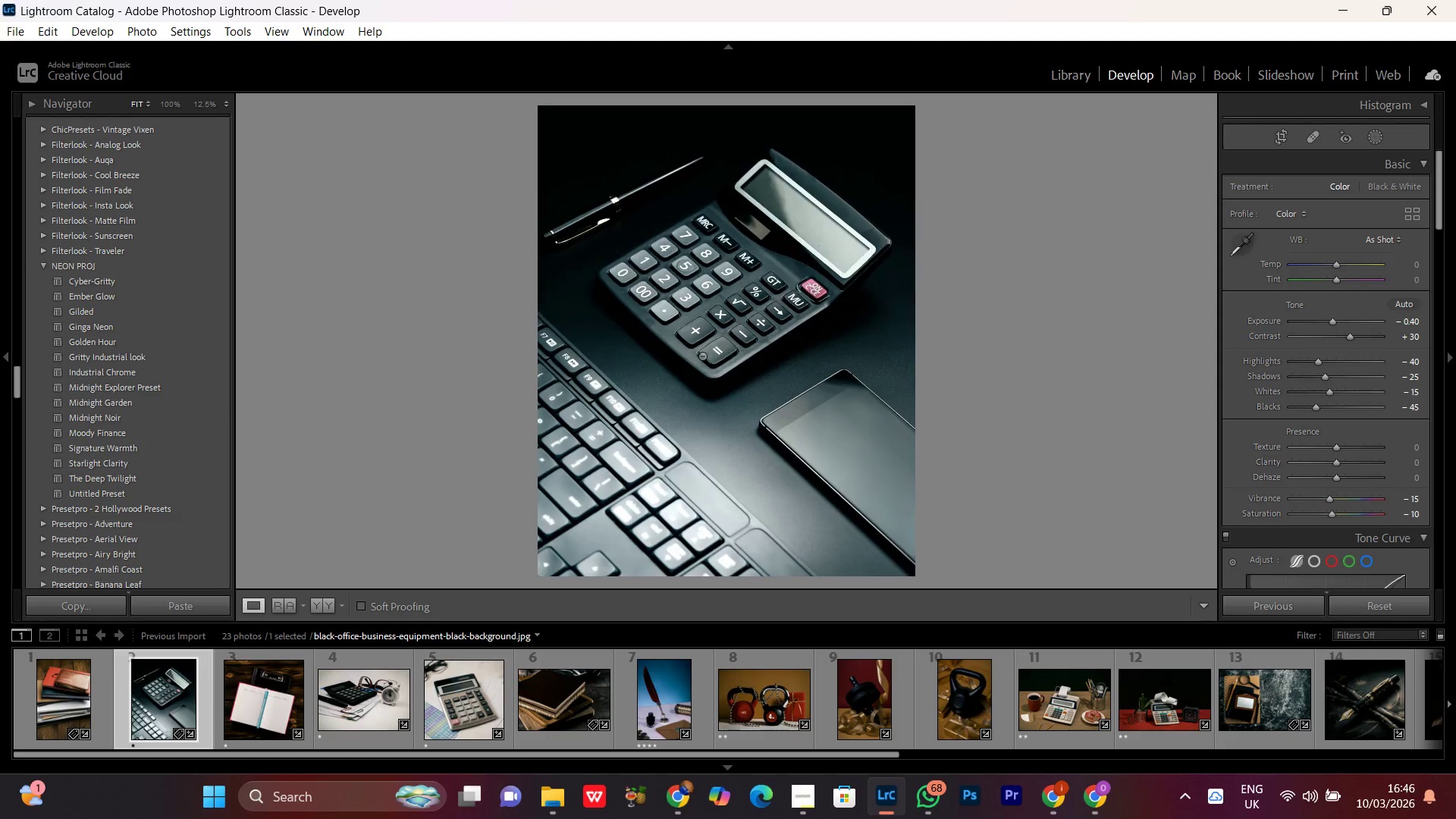 
triple_click([702, 356])
 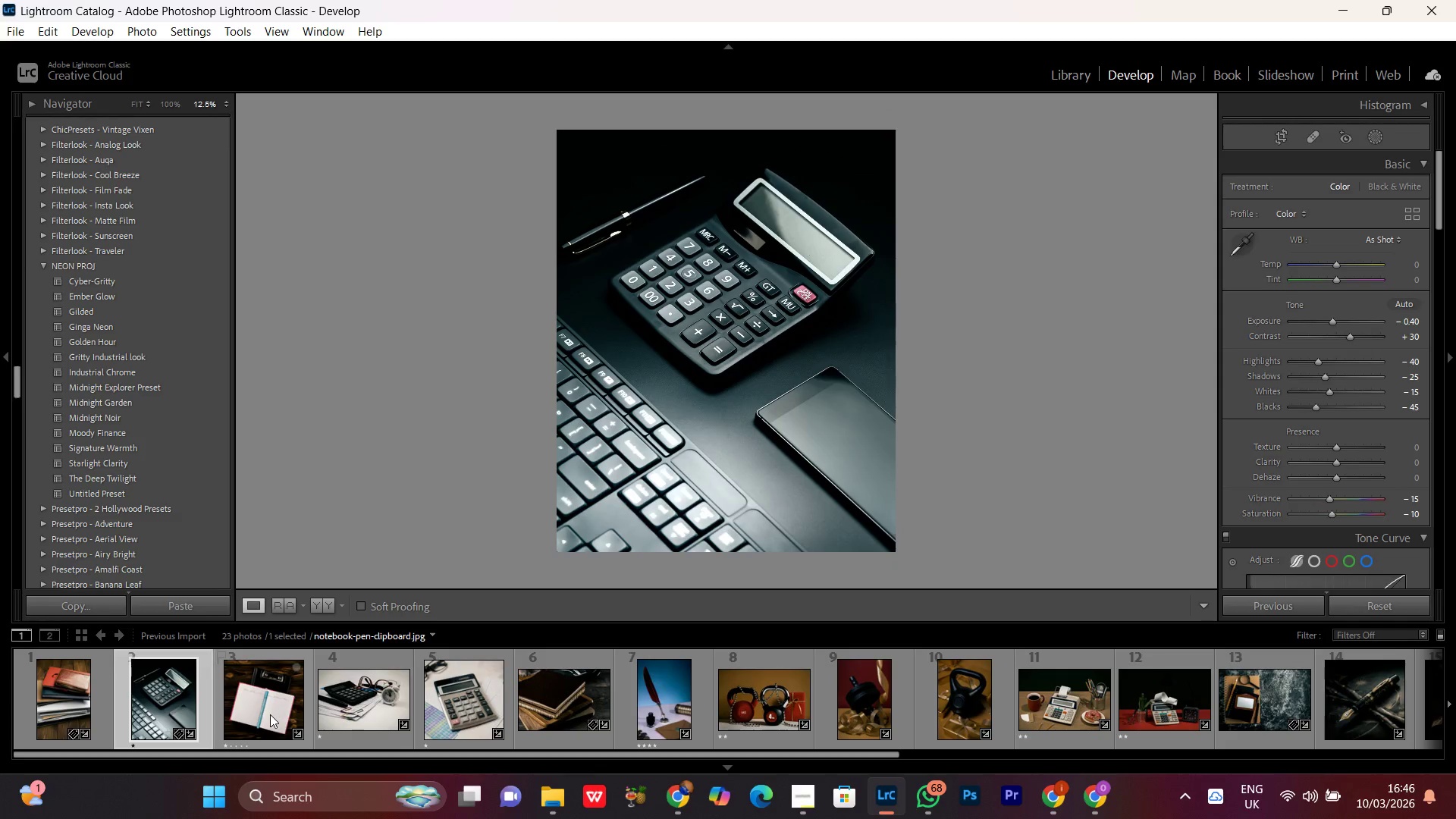 
double_click([270, 714])
 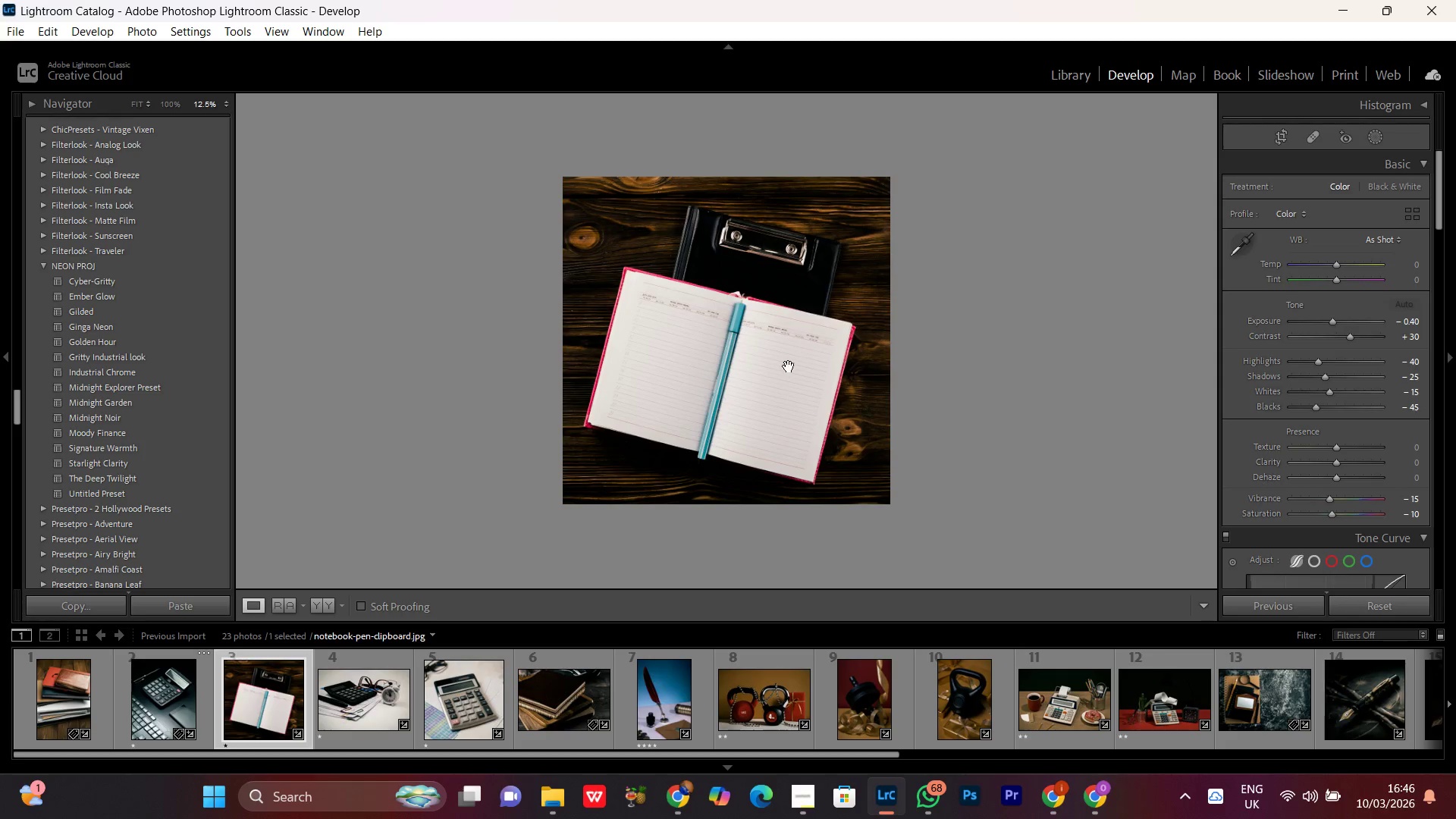 
left_click([781, 364])
 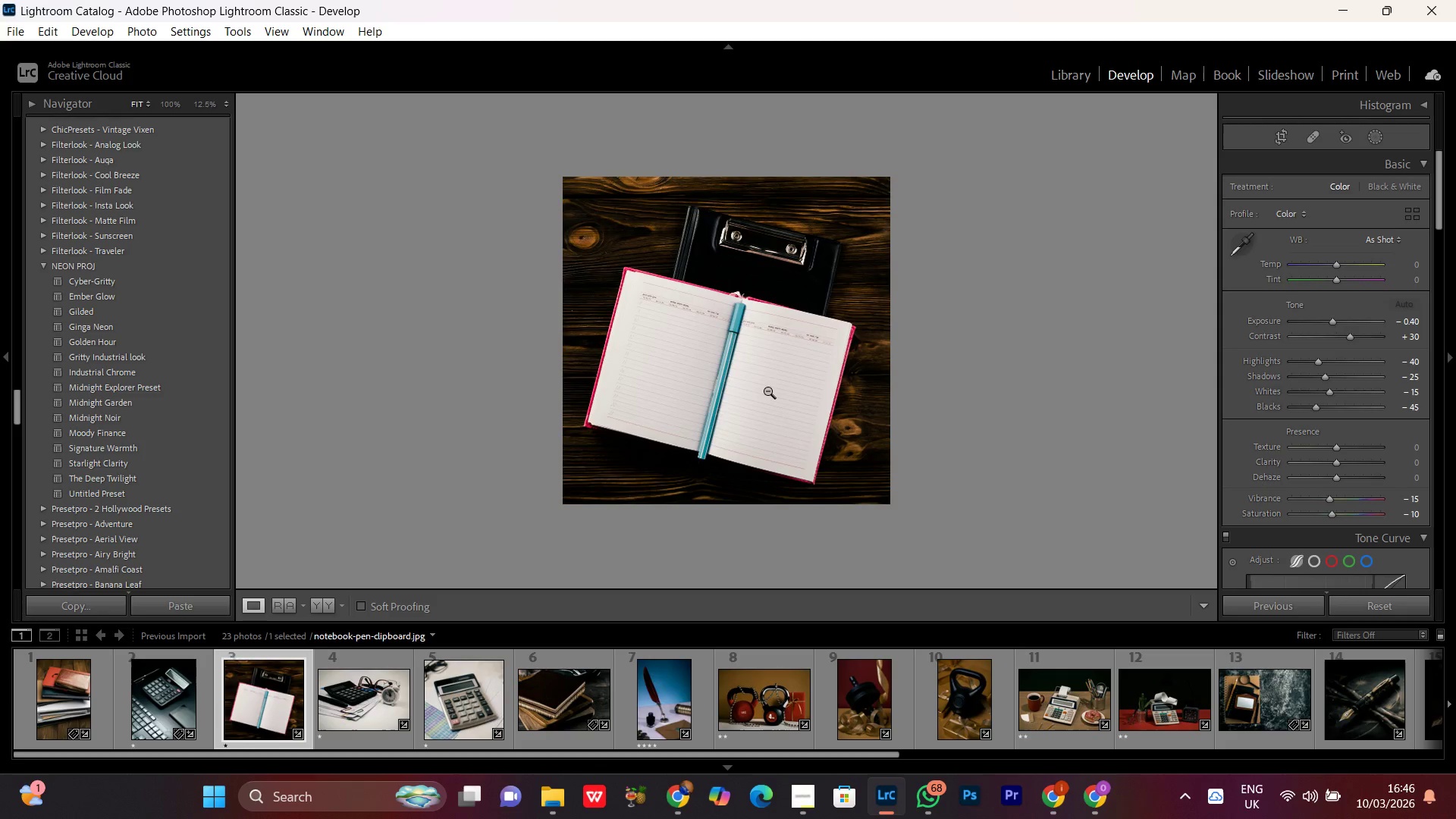 
left_click([767, 385])
 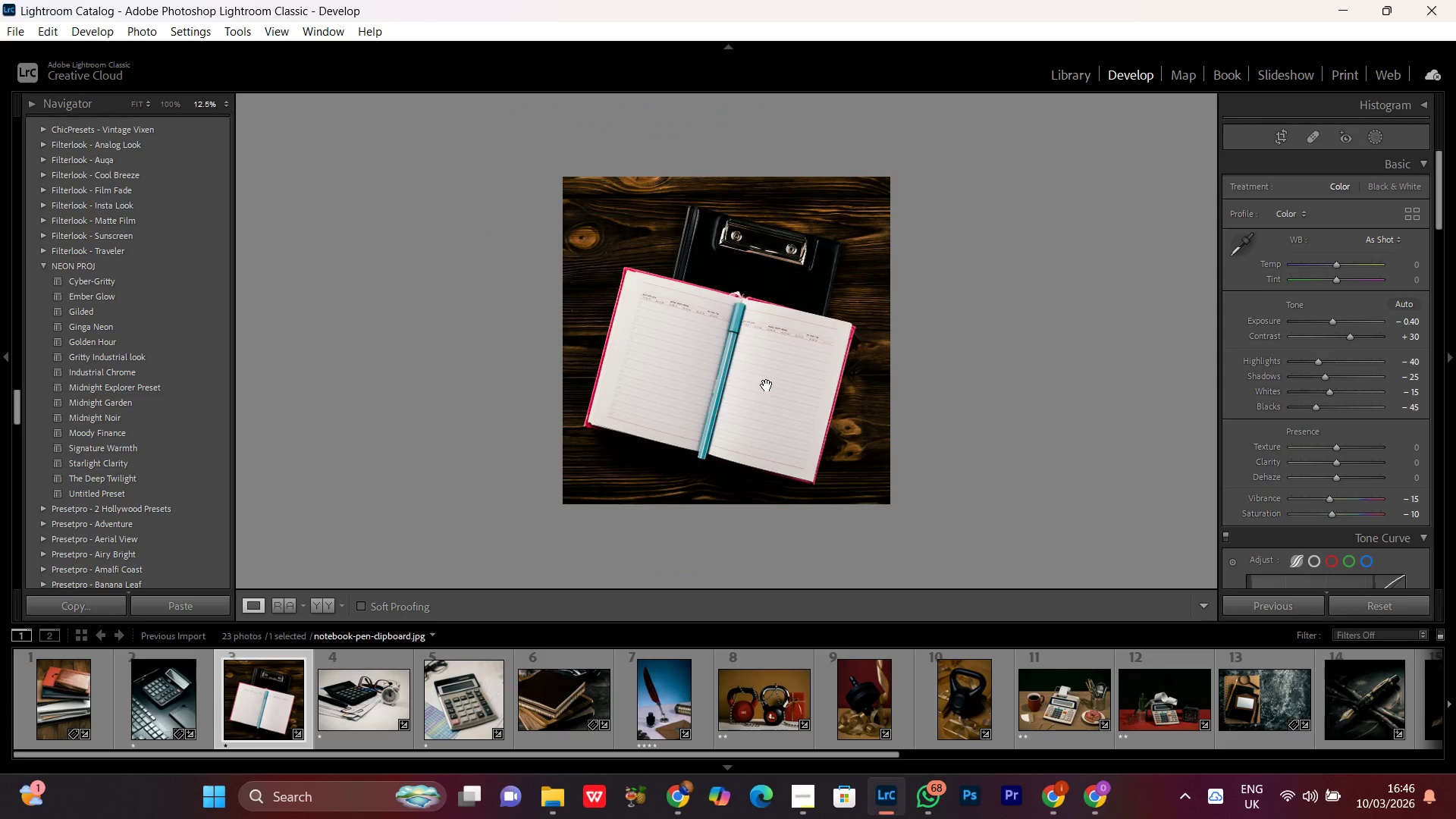 
left_click([767, 385])
 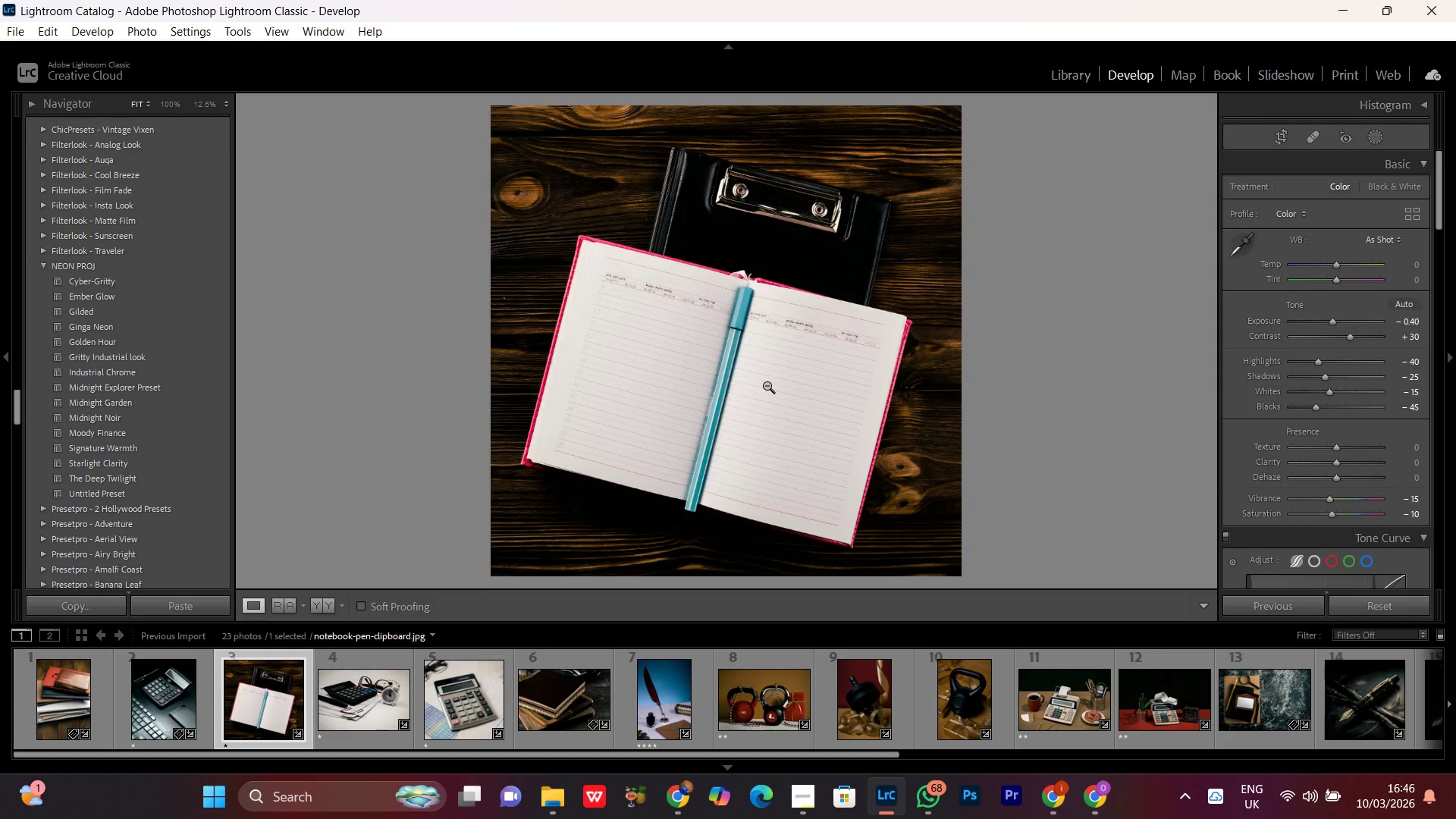 
double_click([767, 385])
 